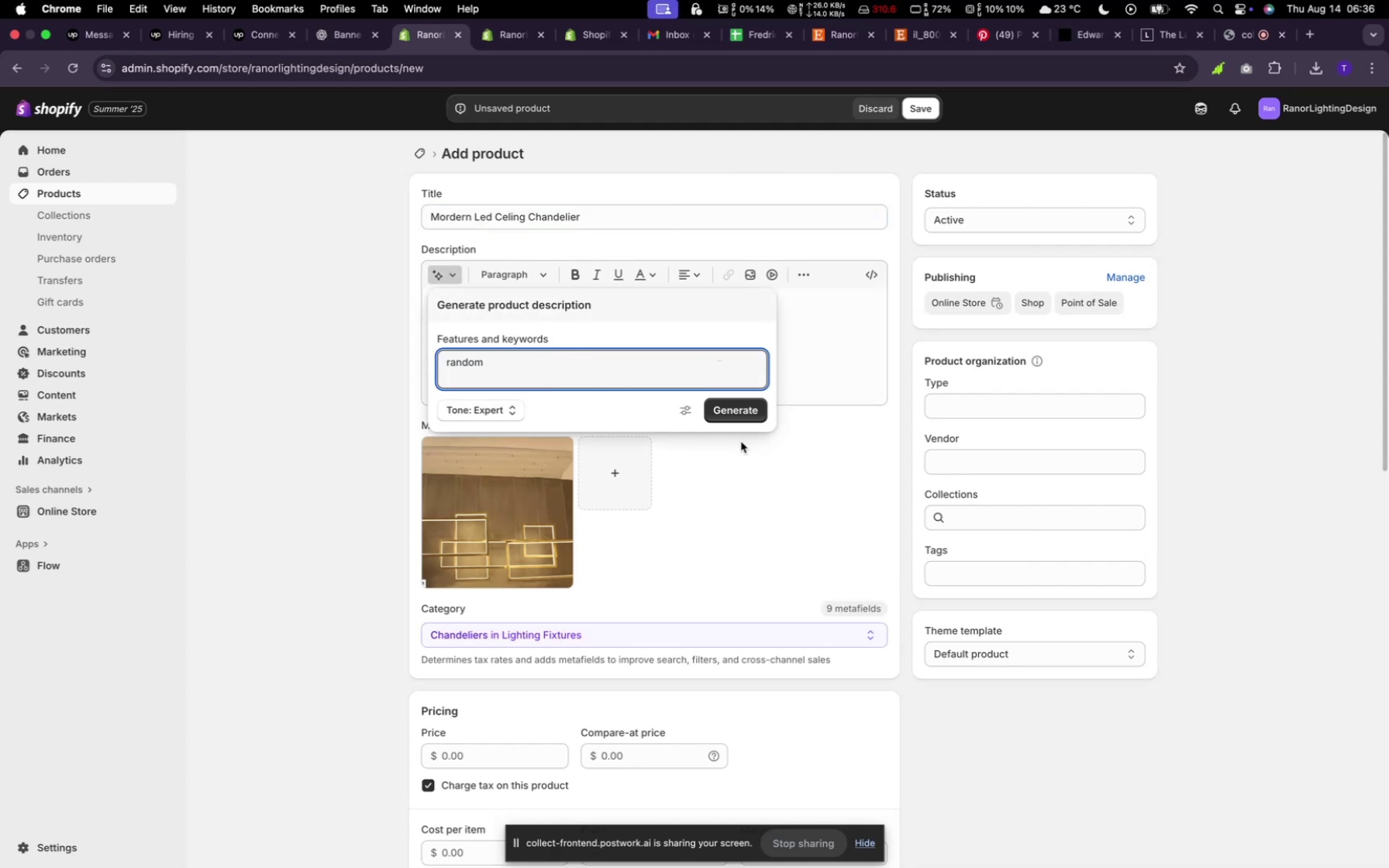 
left_click([733, 408])
 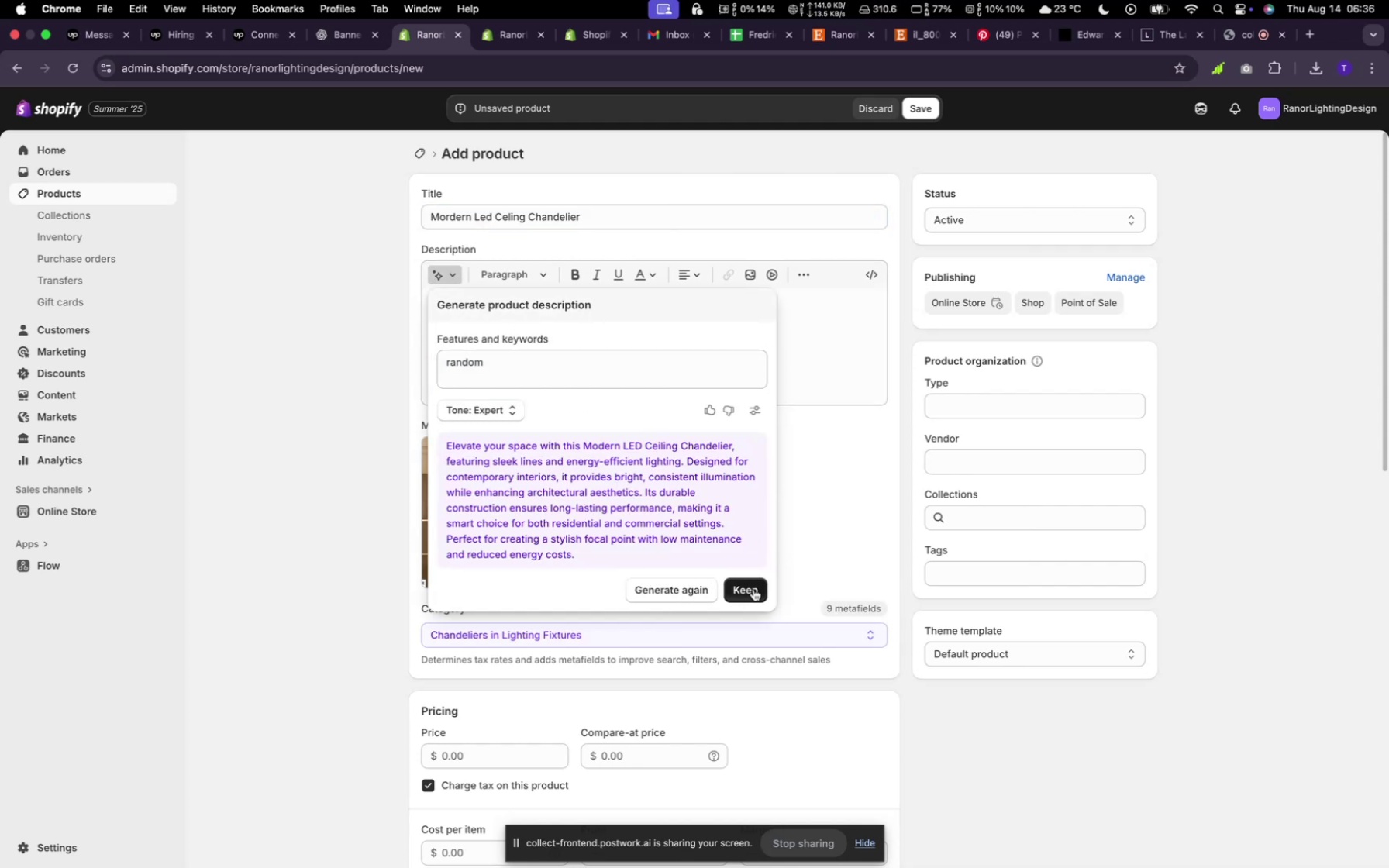 
scroll: coordinate [677, 532], scroll_direction: down, amount: 11.0
 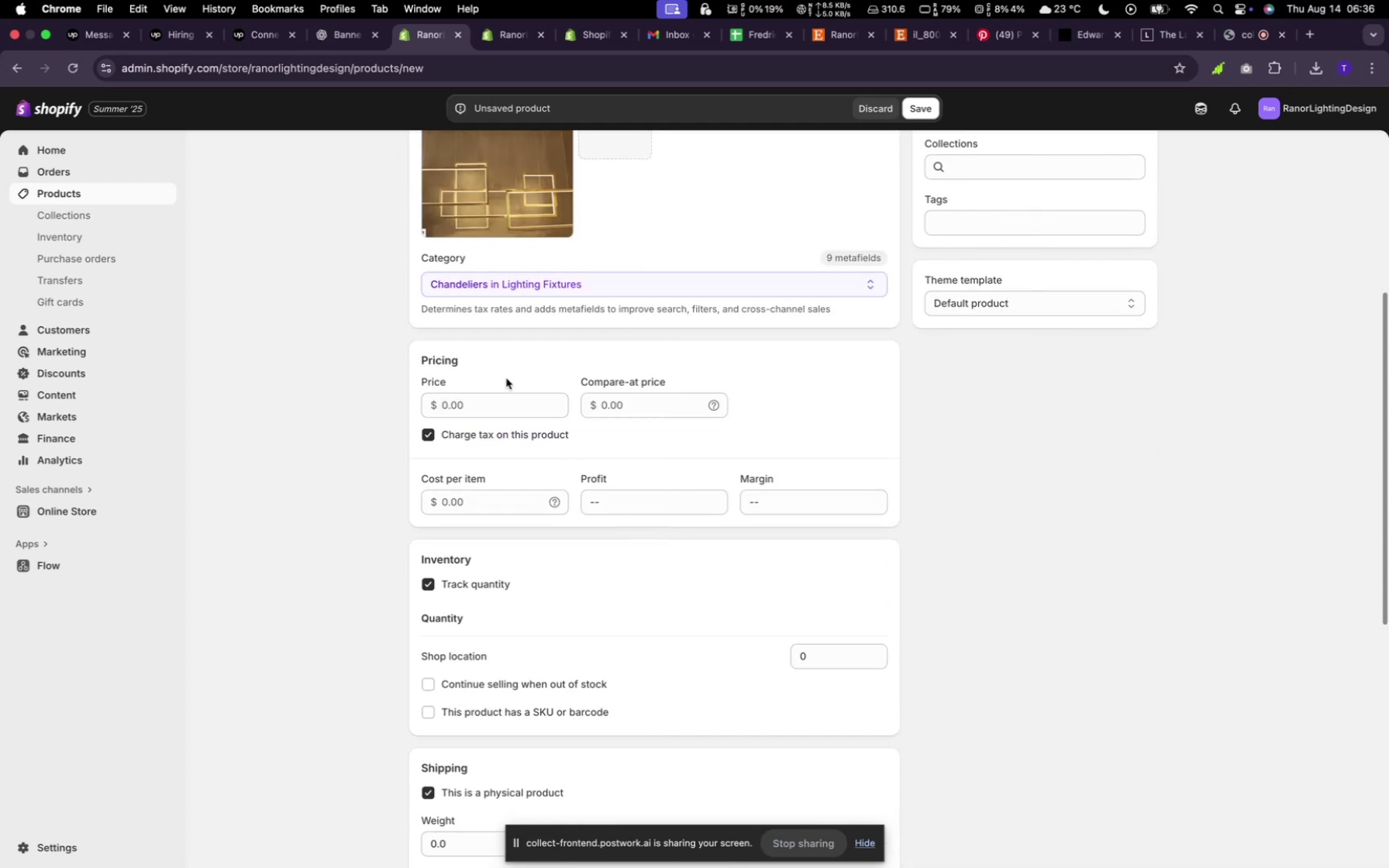 
left_click([498, 388])
 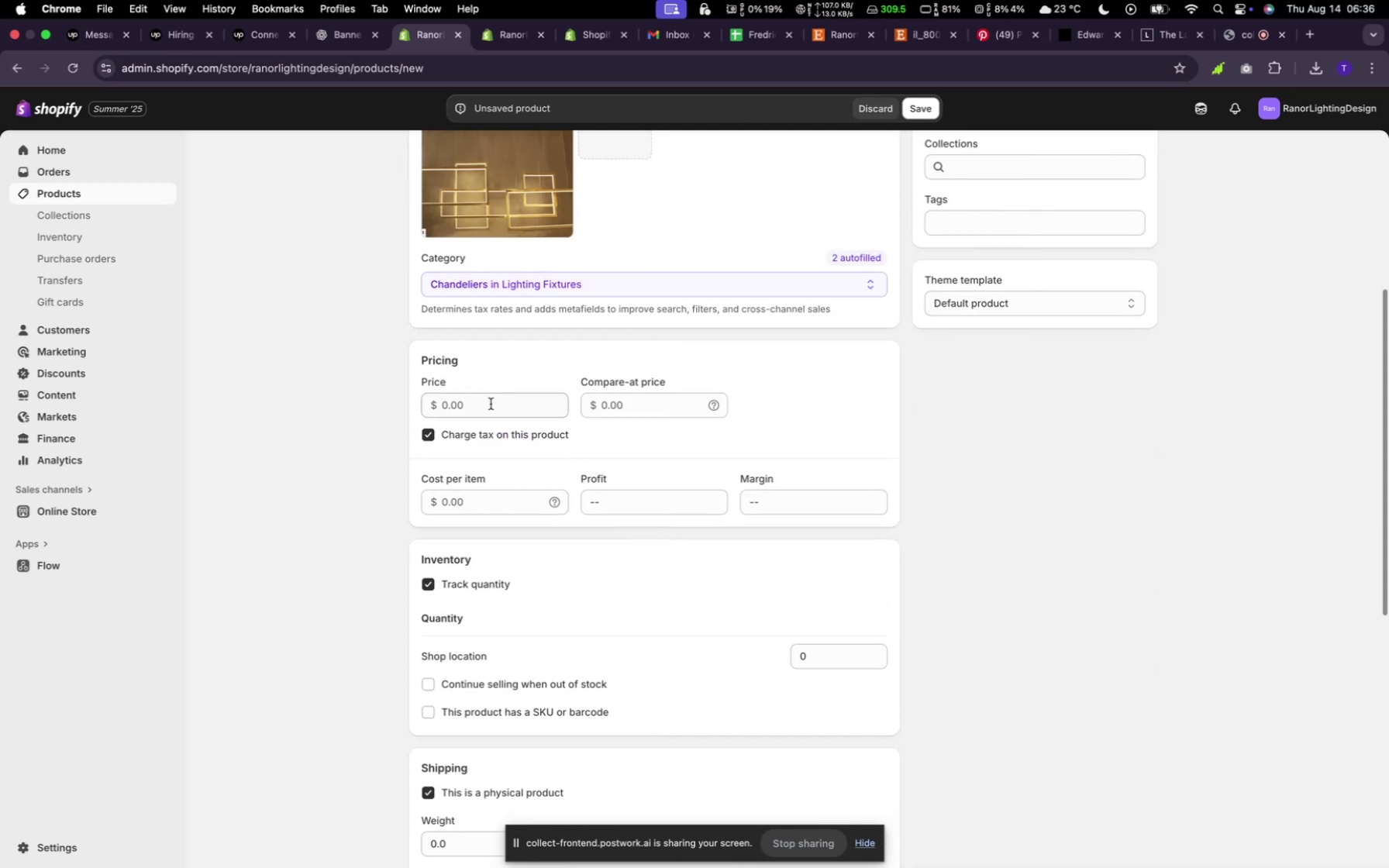 
left_click([491, 404])
 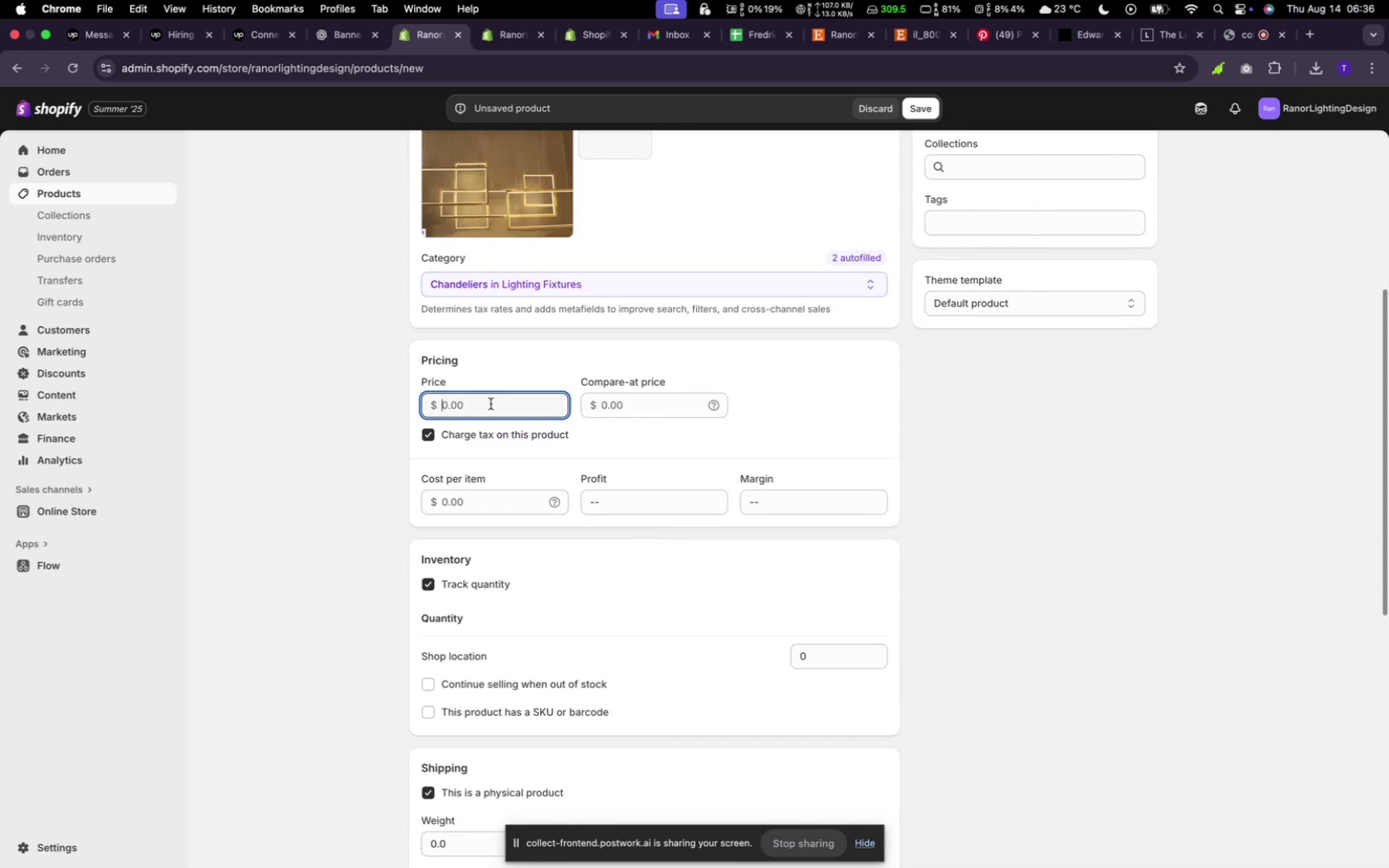 
type(1200)
 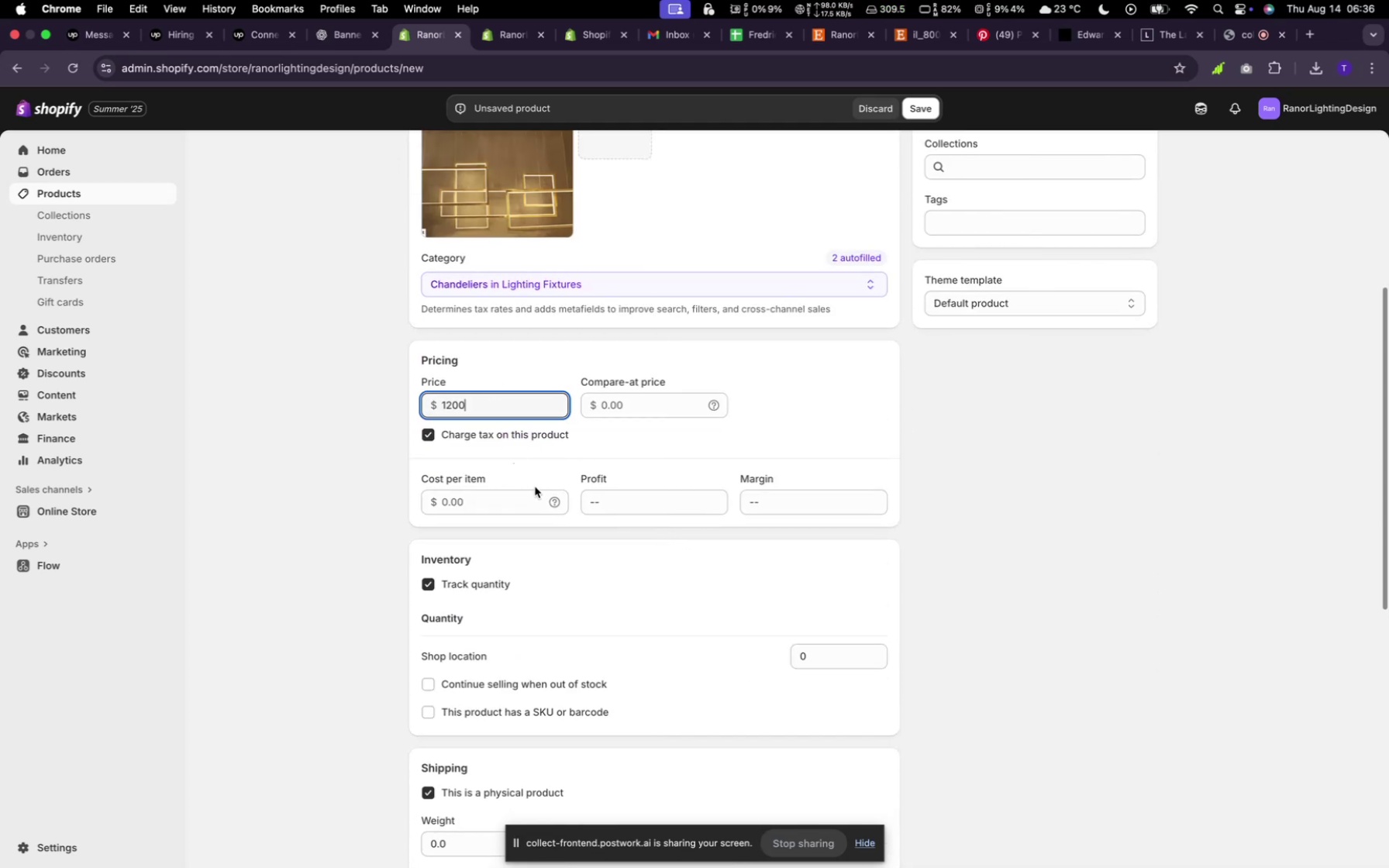 
scroll: coordinate [552, 536], scroll_direction: down, amount: 20.0
 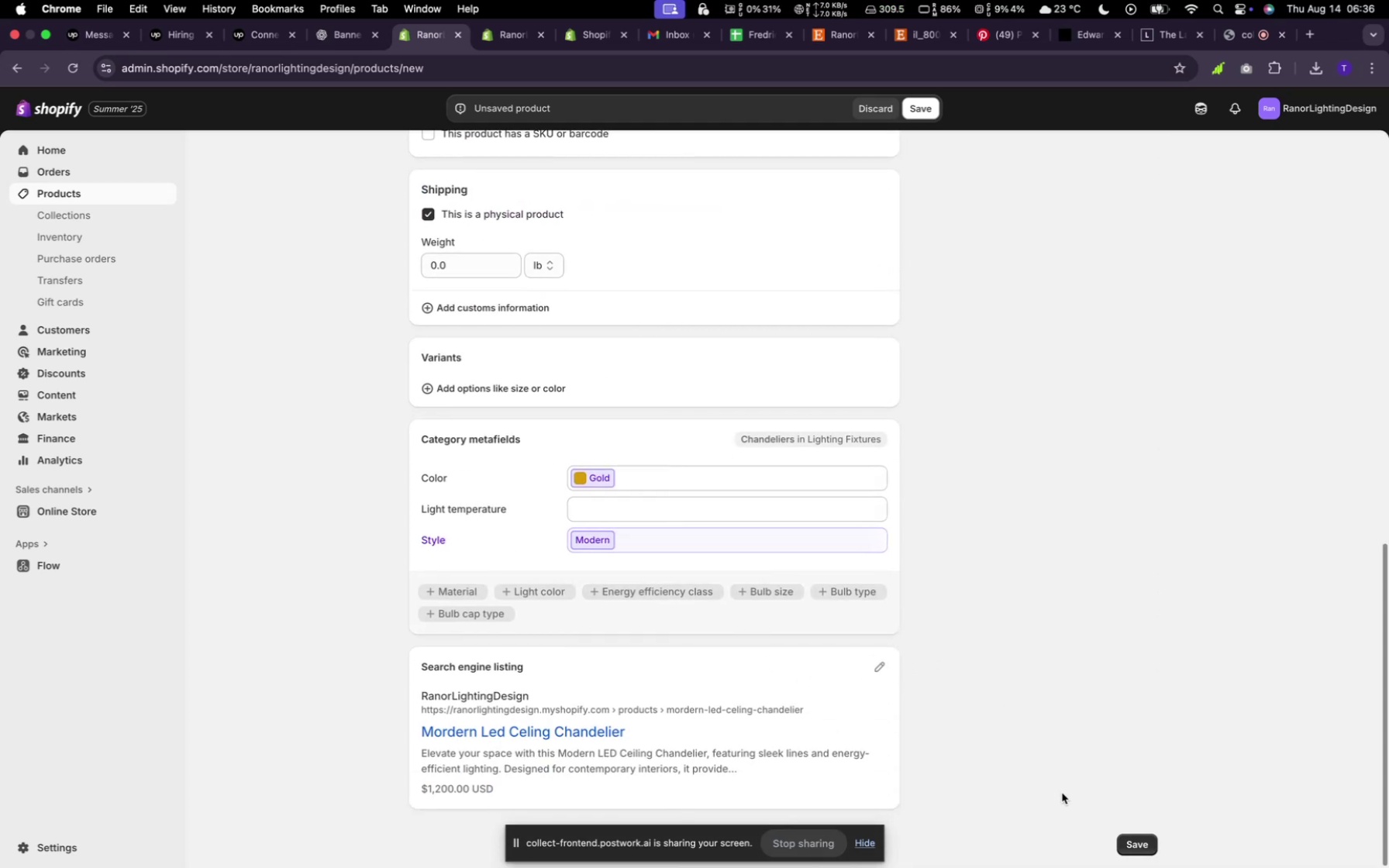 
left_click([1124, 839])
 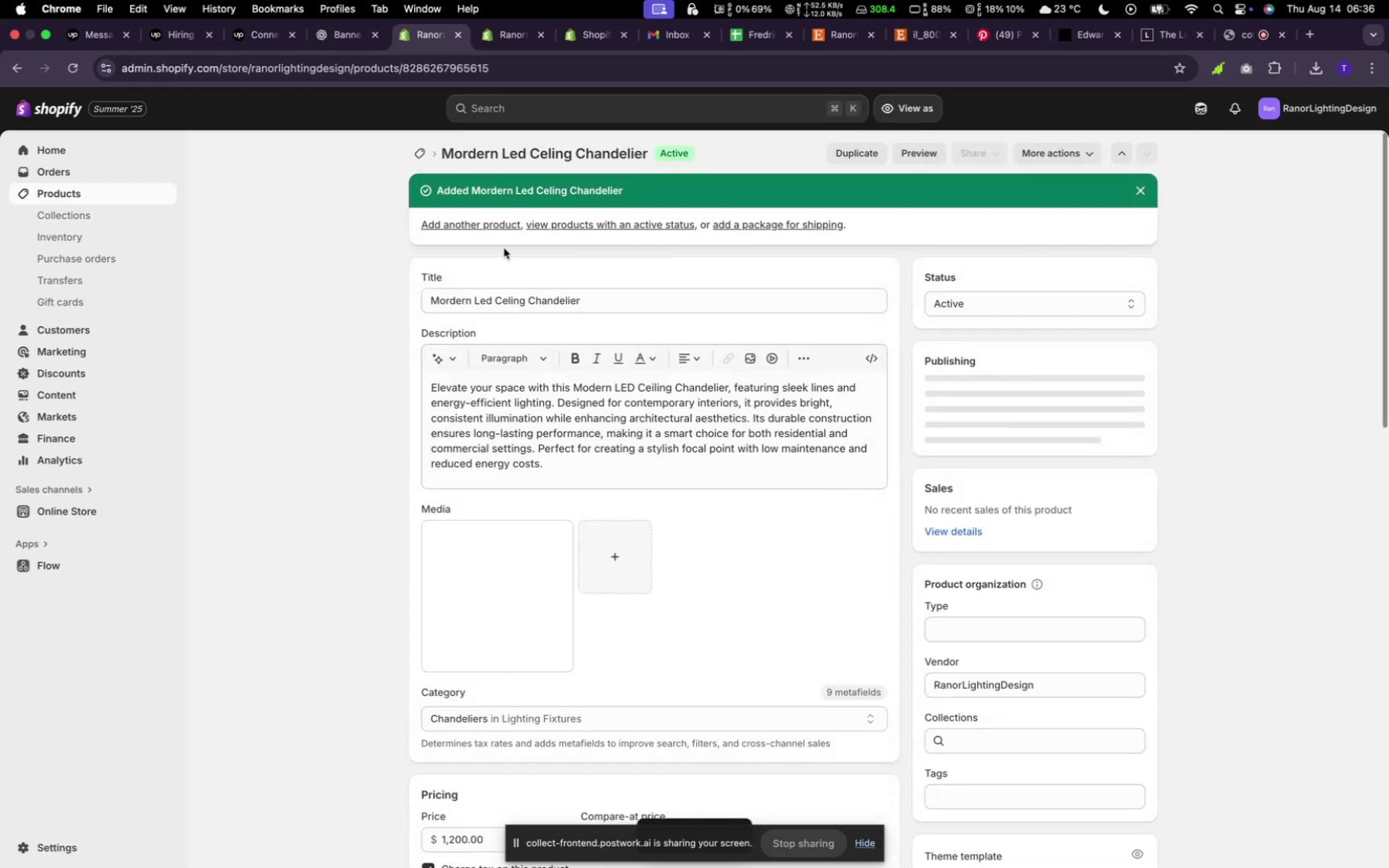 
wait(11.07)
 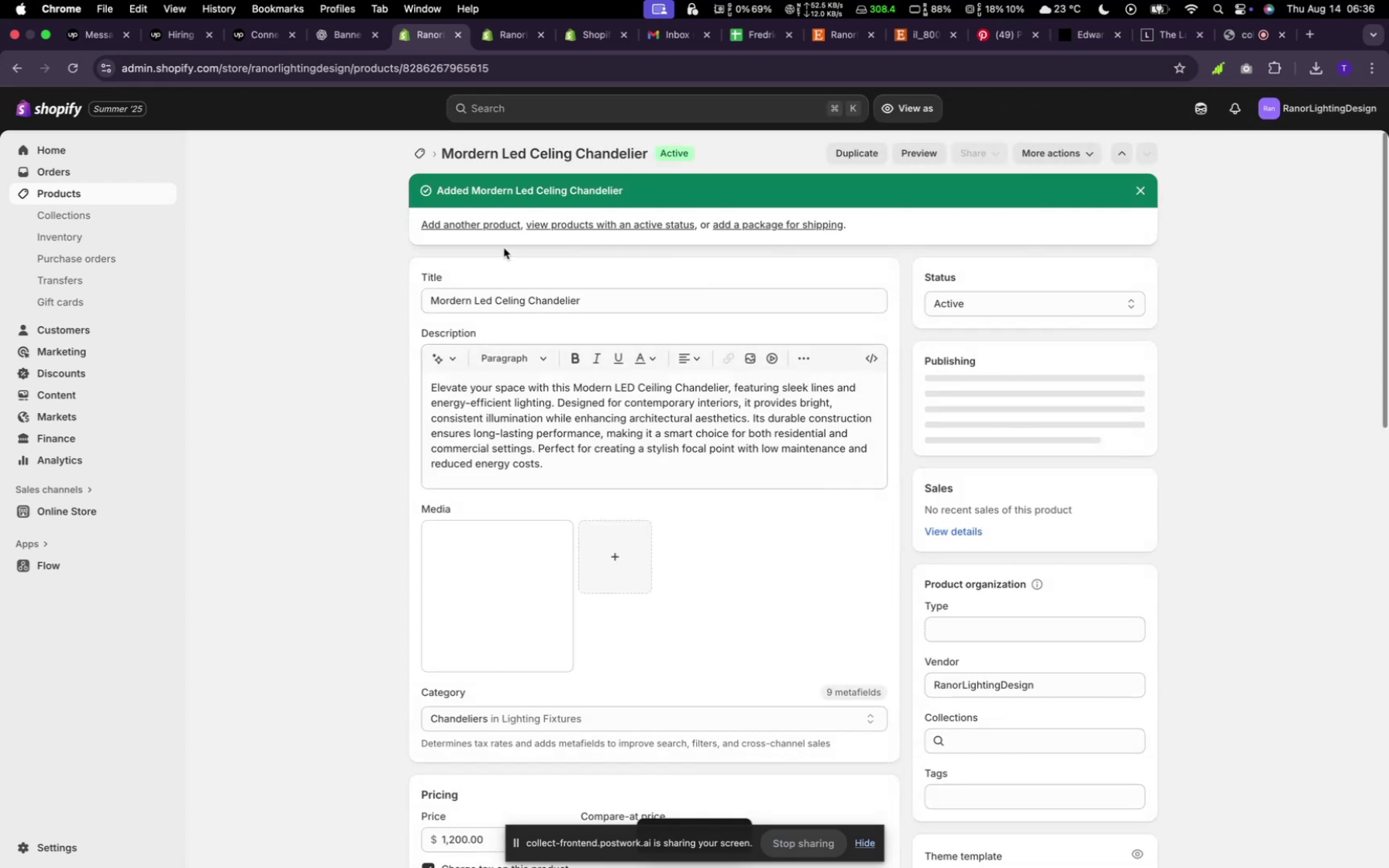 
left_click([414, 153])
 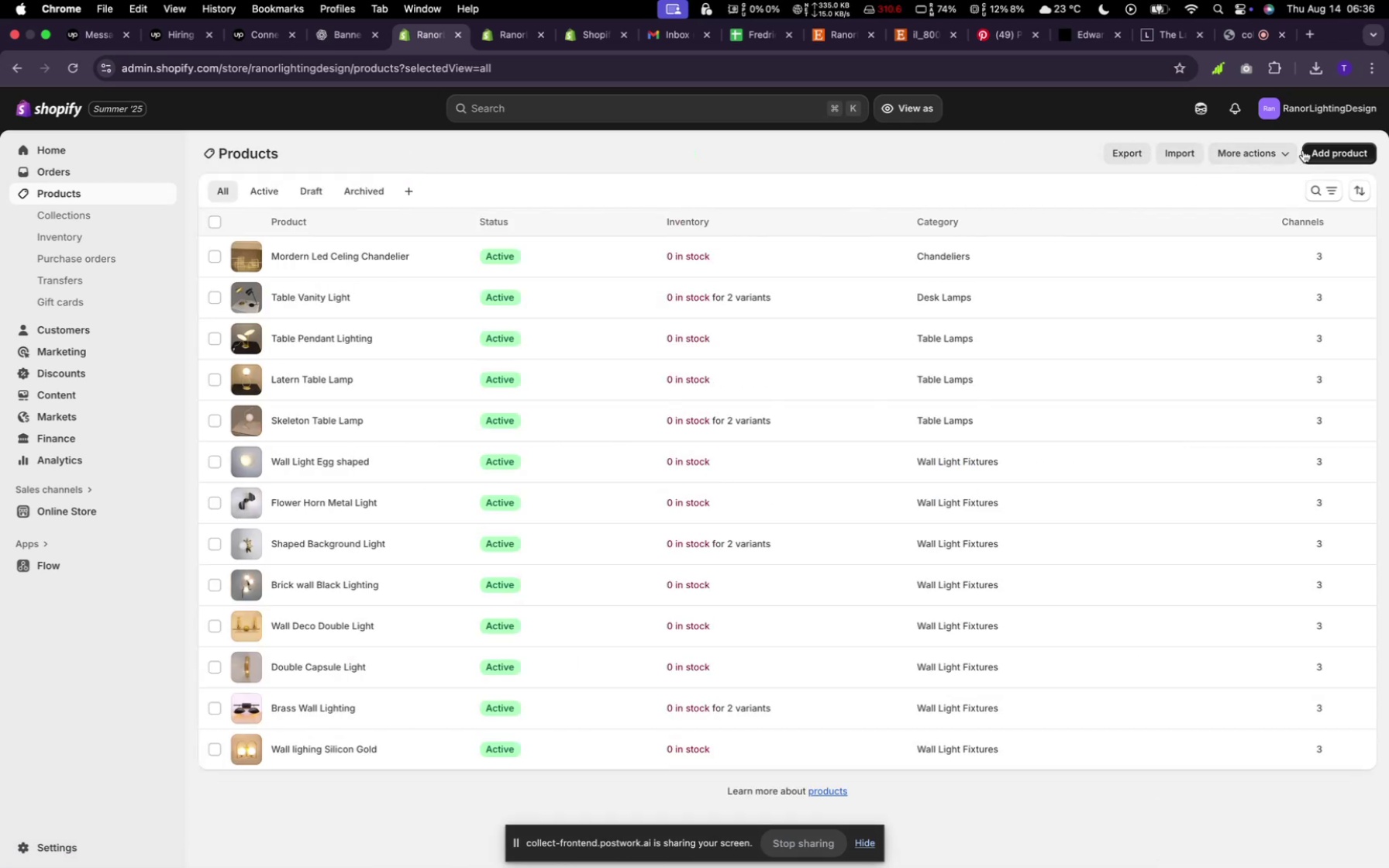 
left_click([1317, 151])
 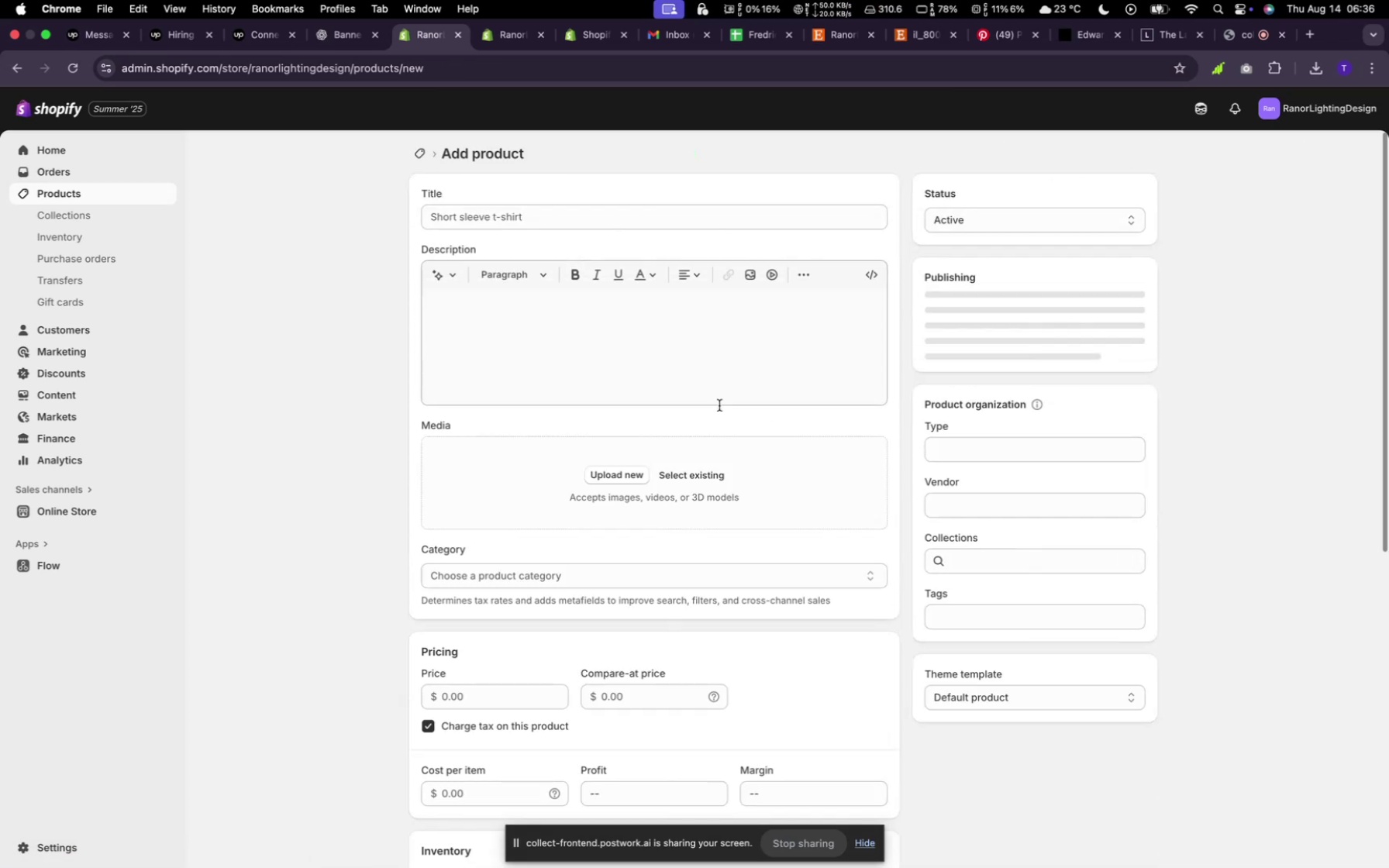 
left_click([676, 480])
 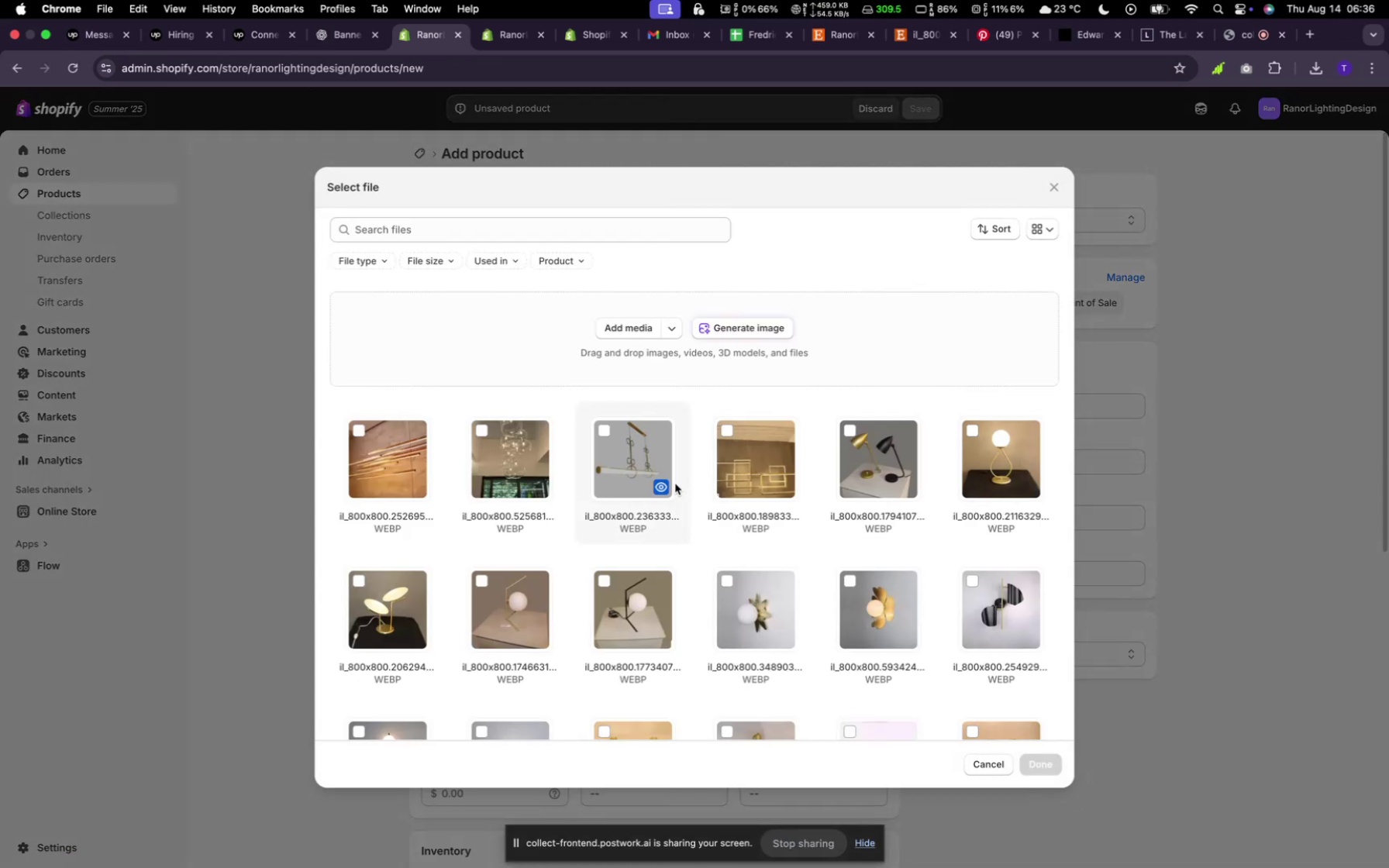 
left_click([653, 447])
 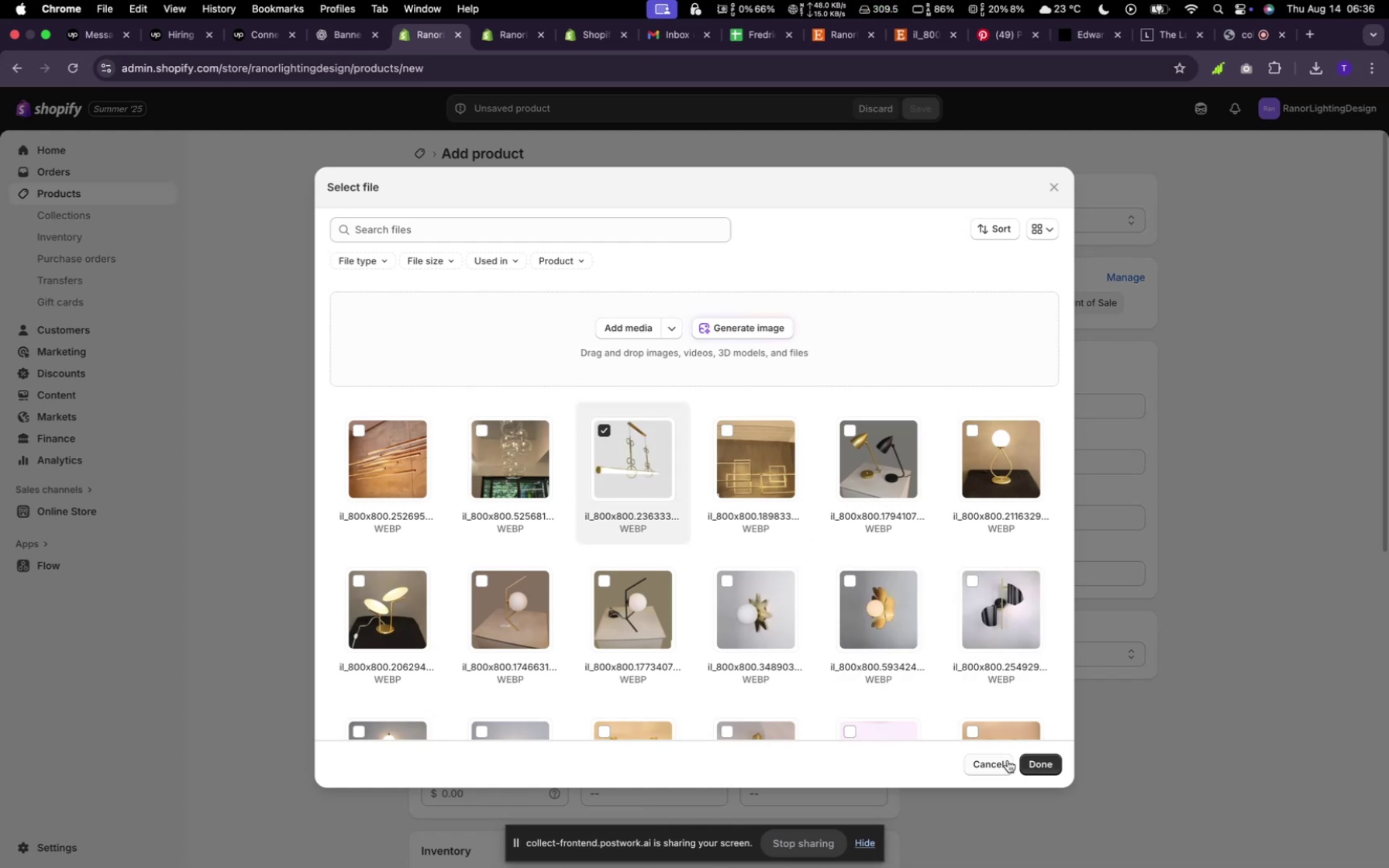 
left_click([1030, 768])
 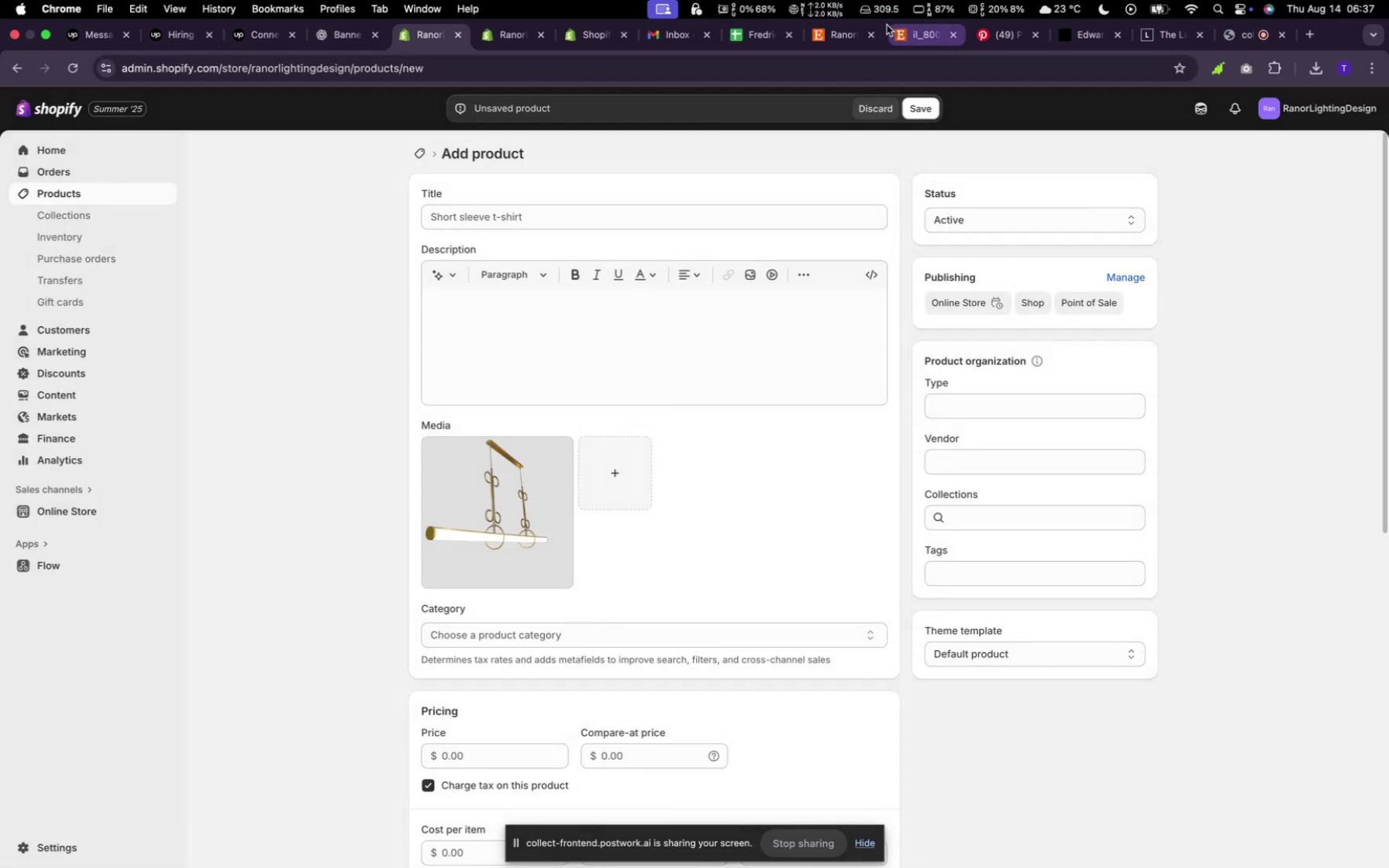 
left_click([836, 36])
 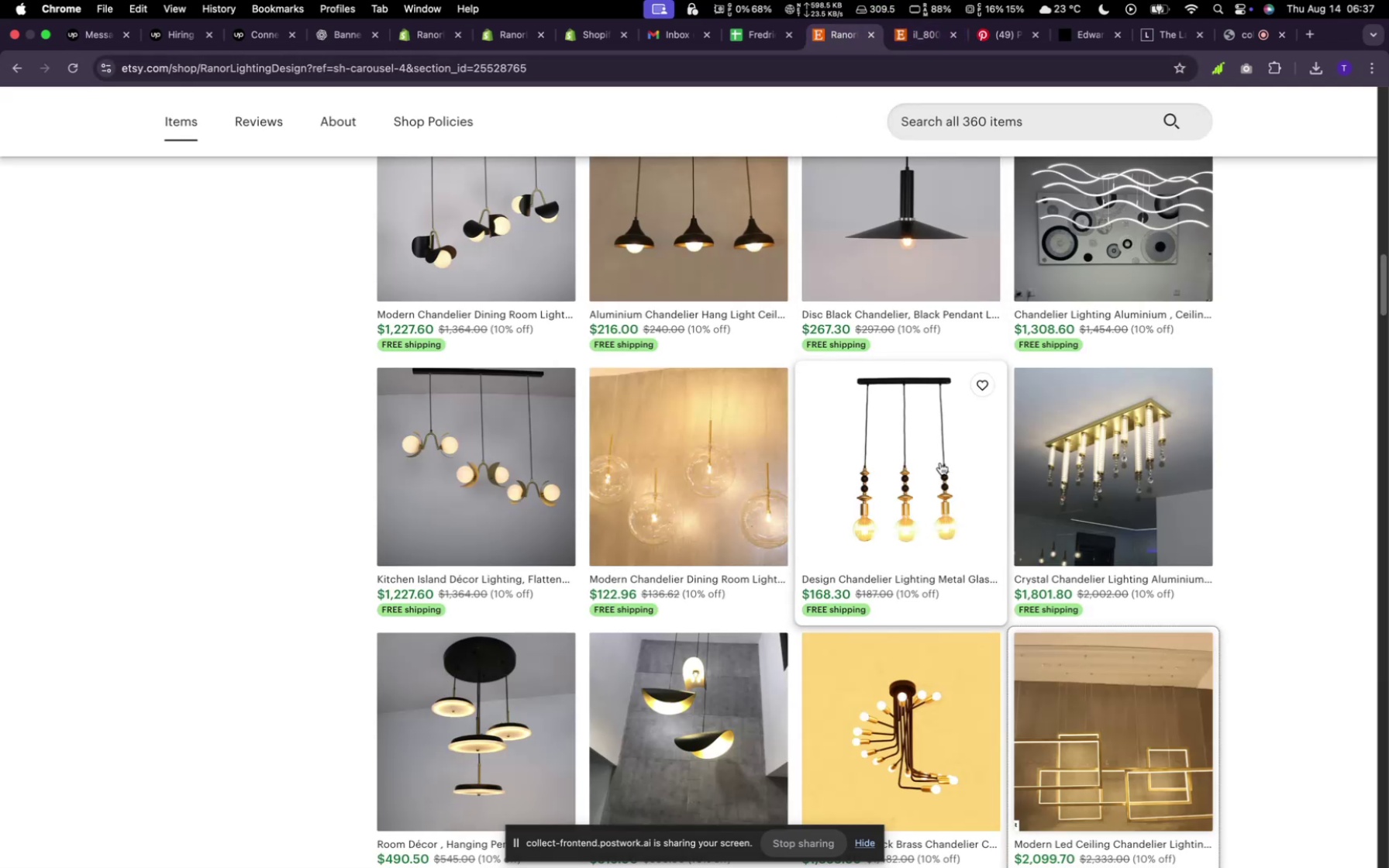 
scroll: coordinate [938, 416], scroll_direction: down, amount: 11.0
 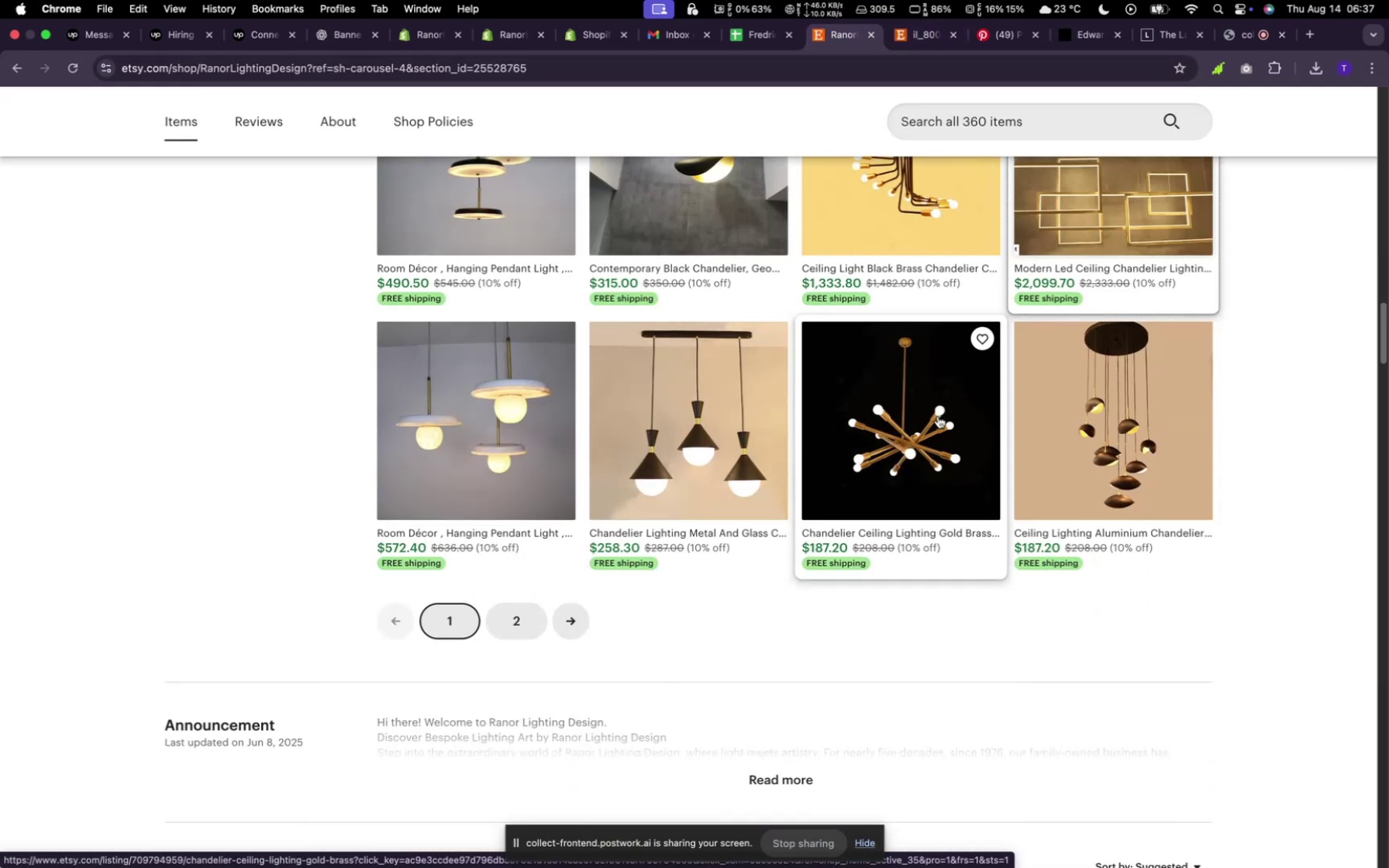 
scroll: coordinate [938, 416], scroll_direction: up, amount: 35.0
 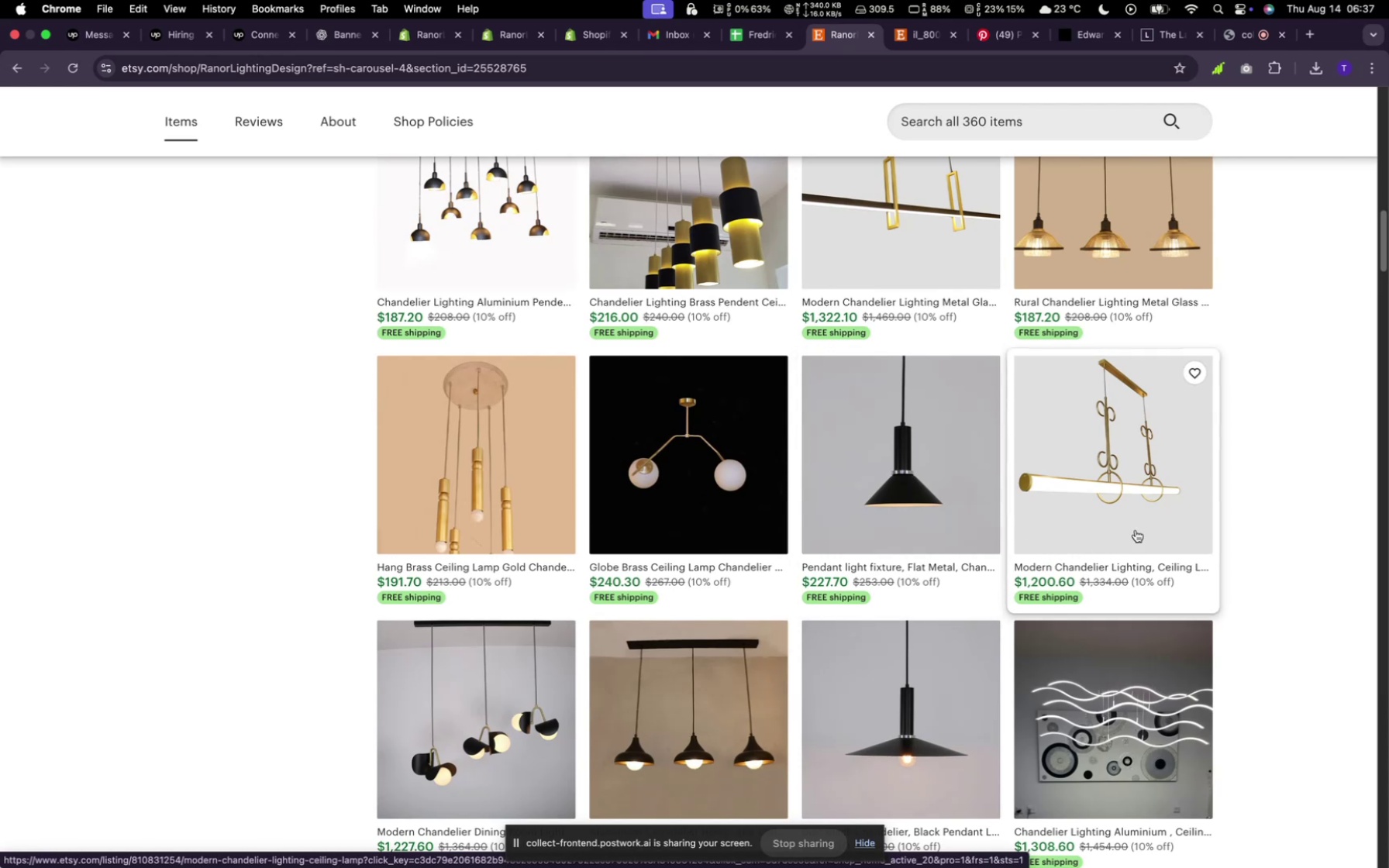 
mouse_move([1118, 512])
 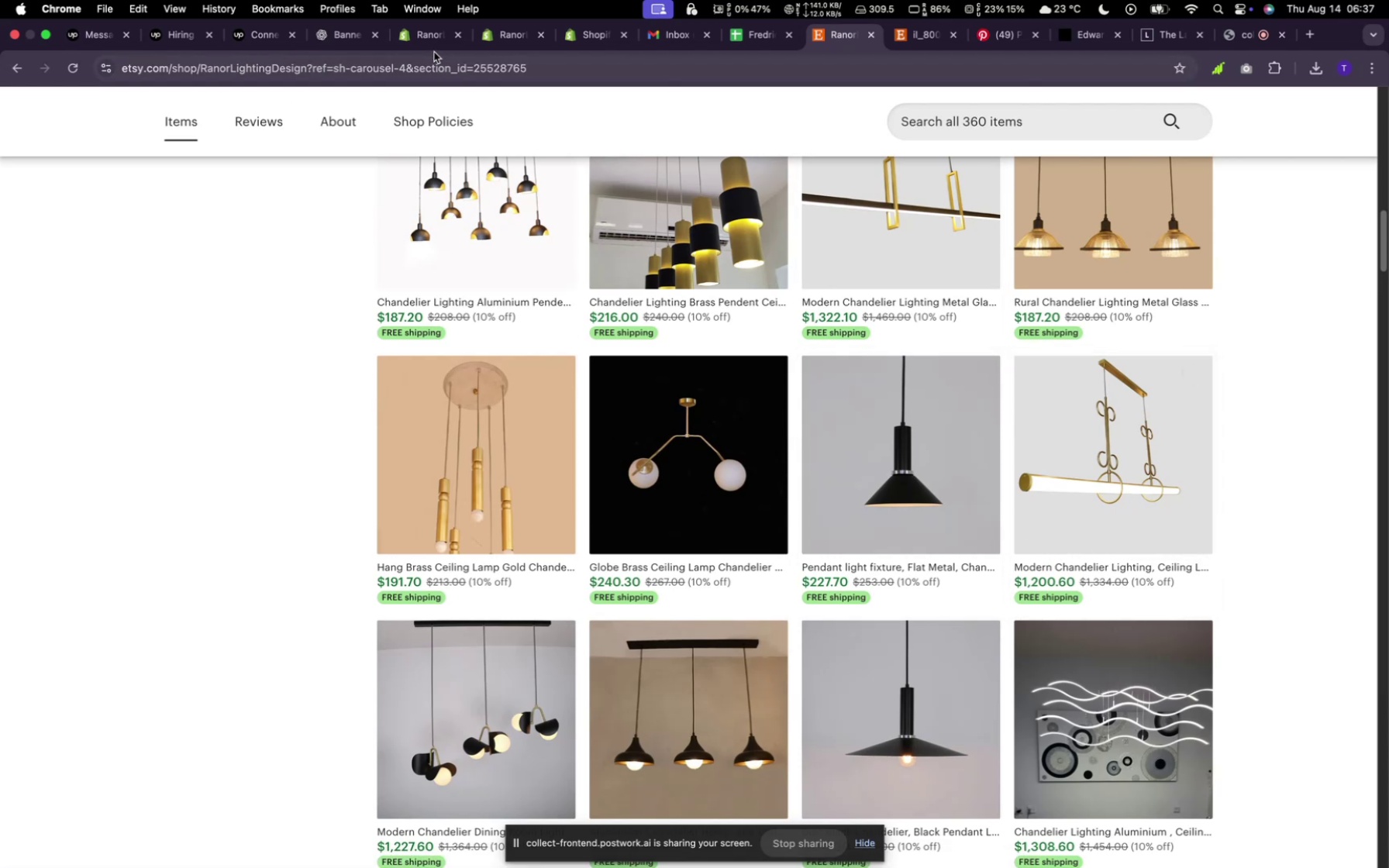 
left_click([432, 35])
 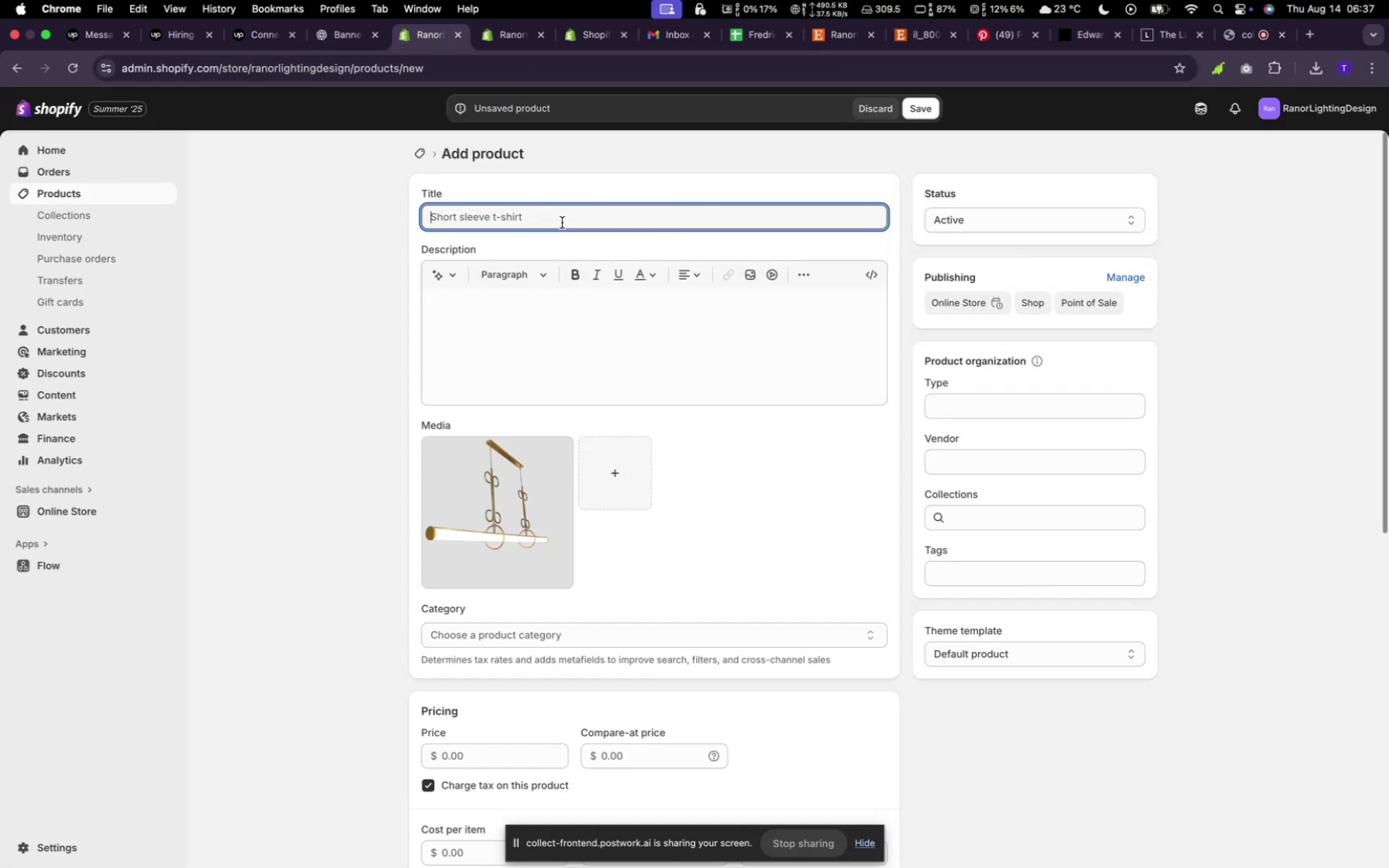 
type(Modern ChandLighting)
 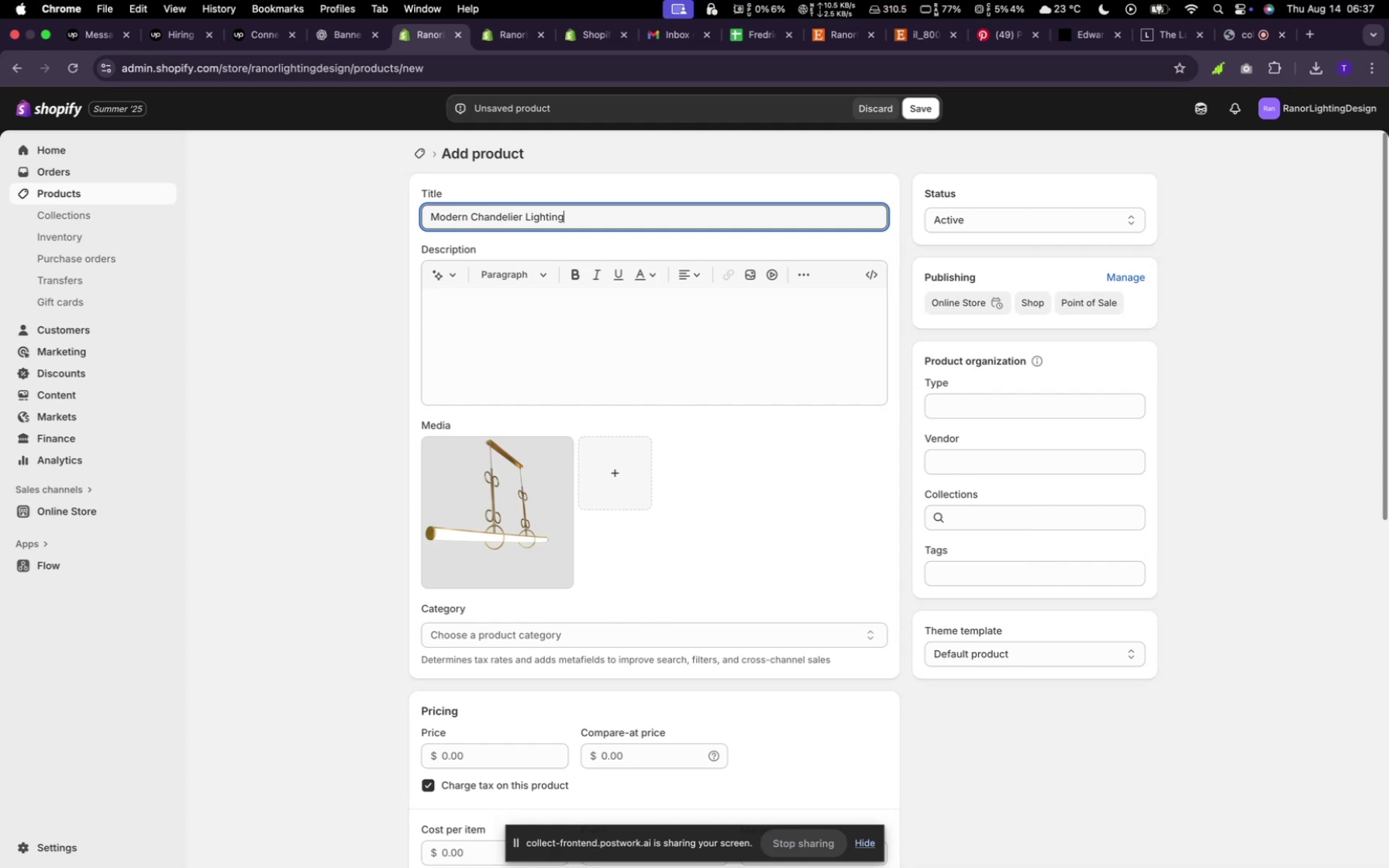 
left_click([446, 279])
 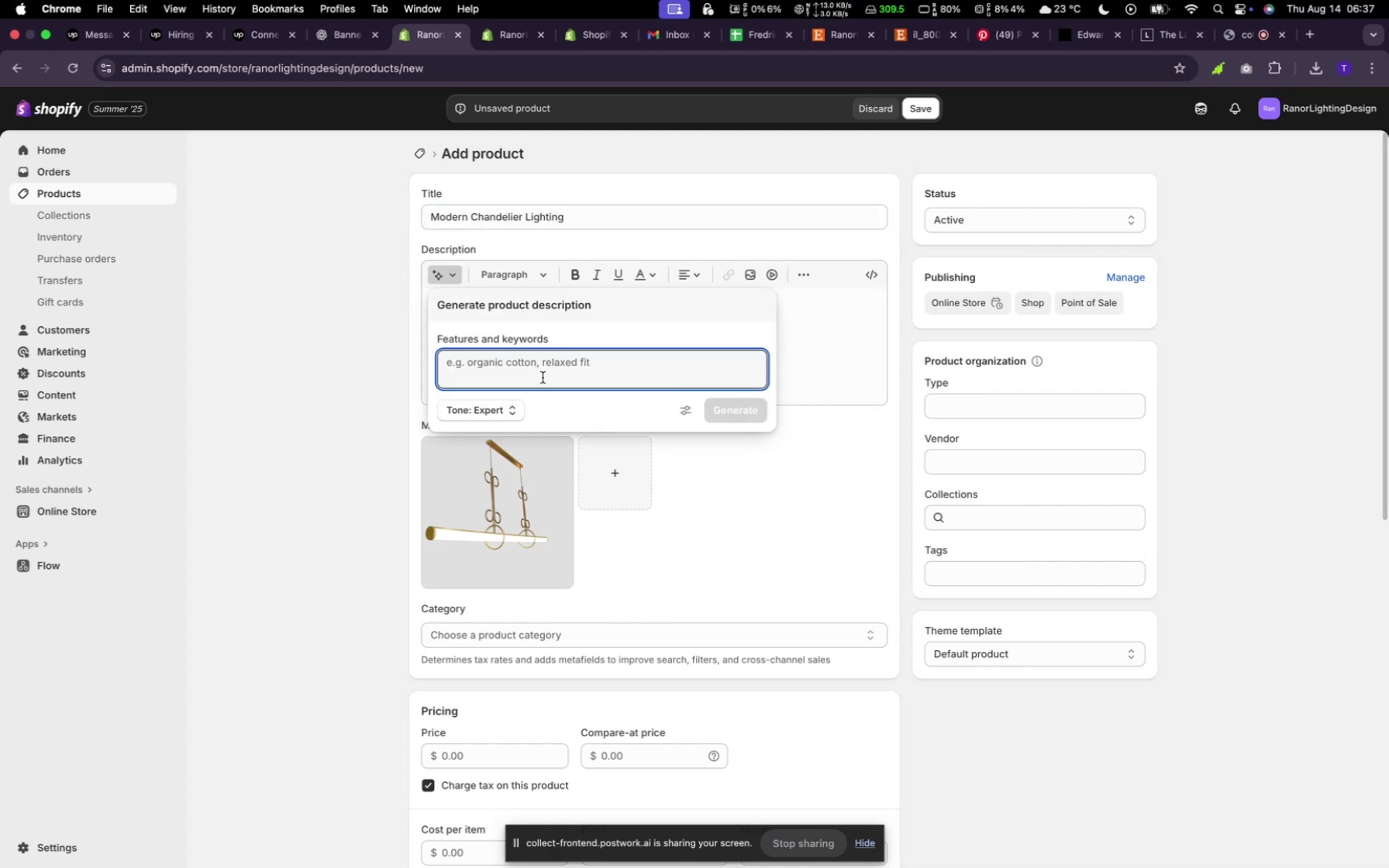 
type(random)
 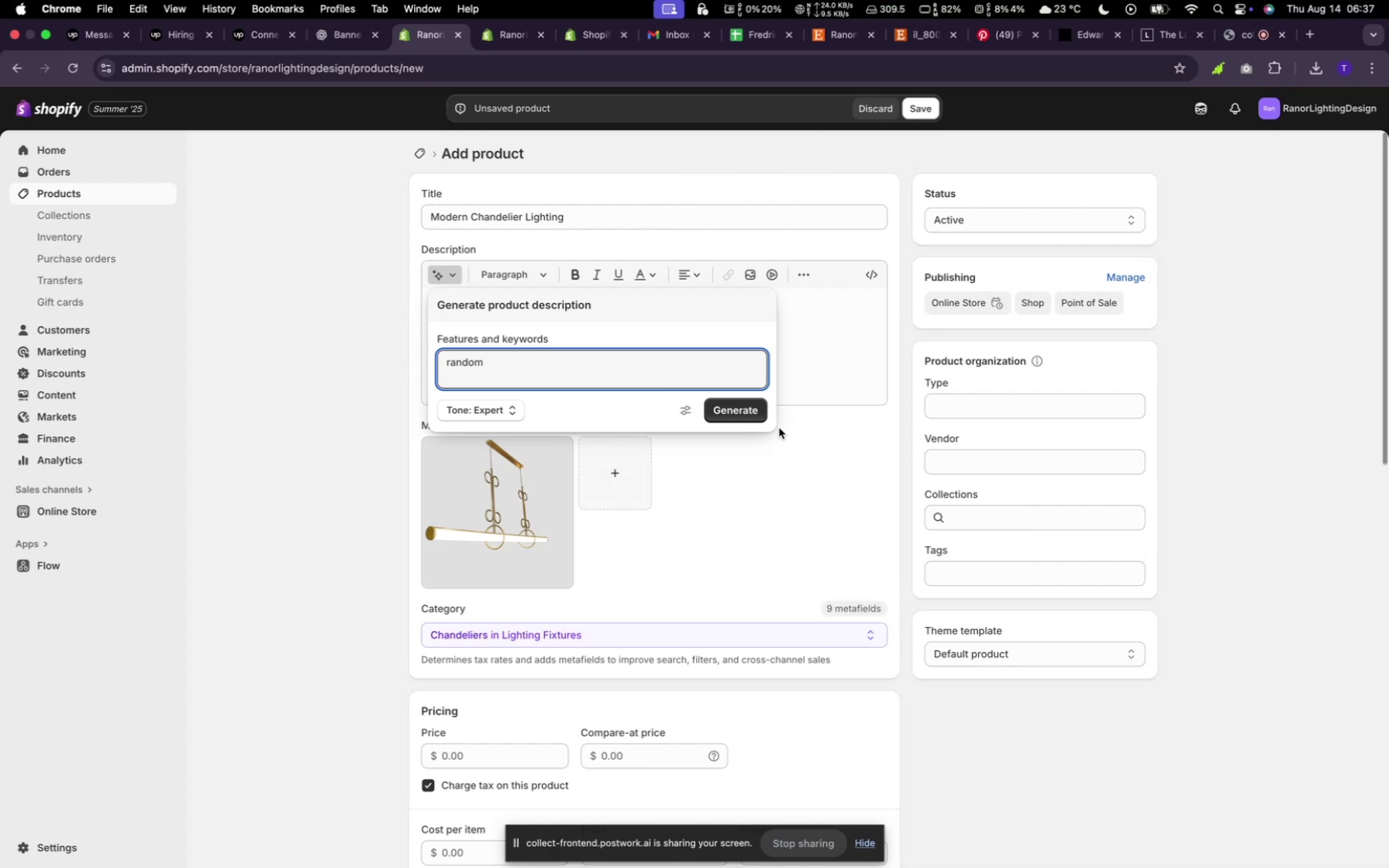 
left_click([744, 418])
 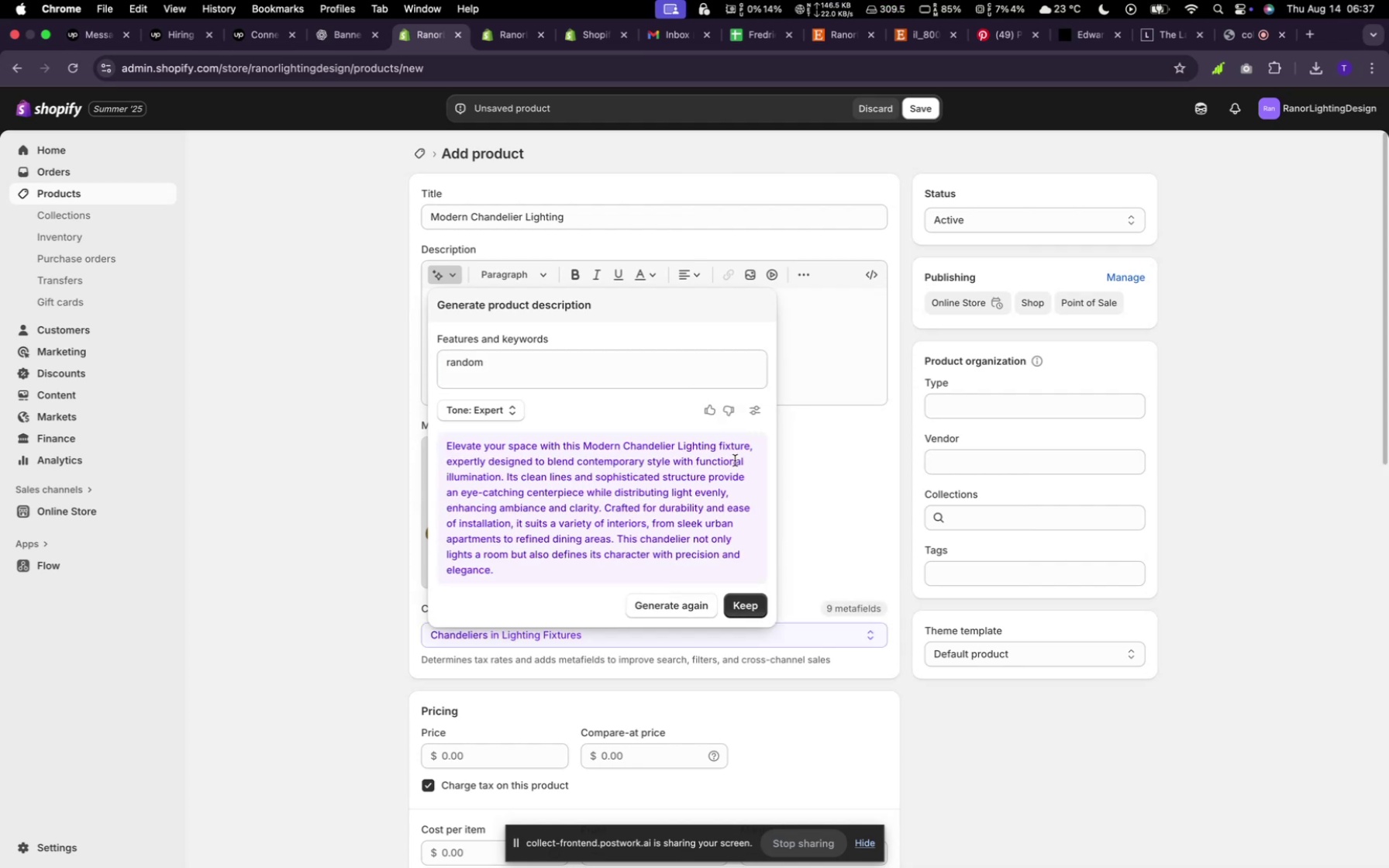 
wait(5.93)
 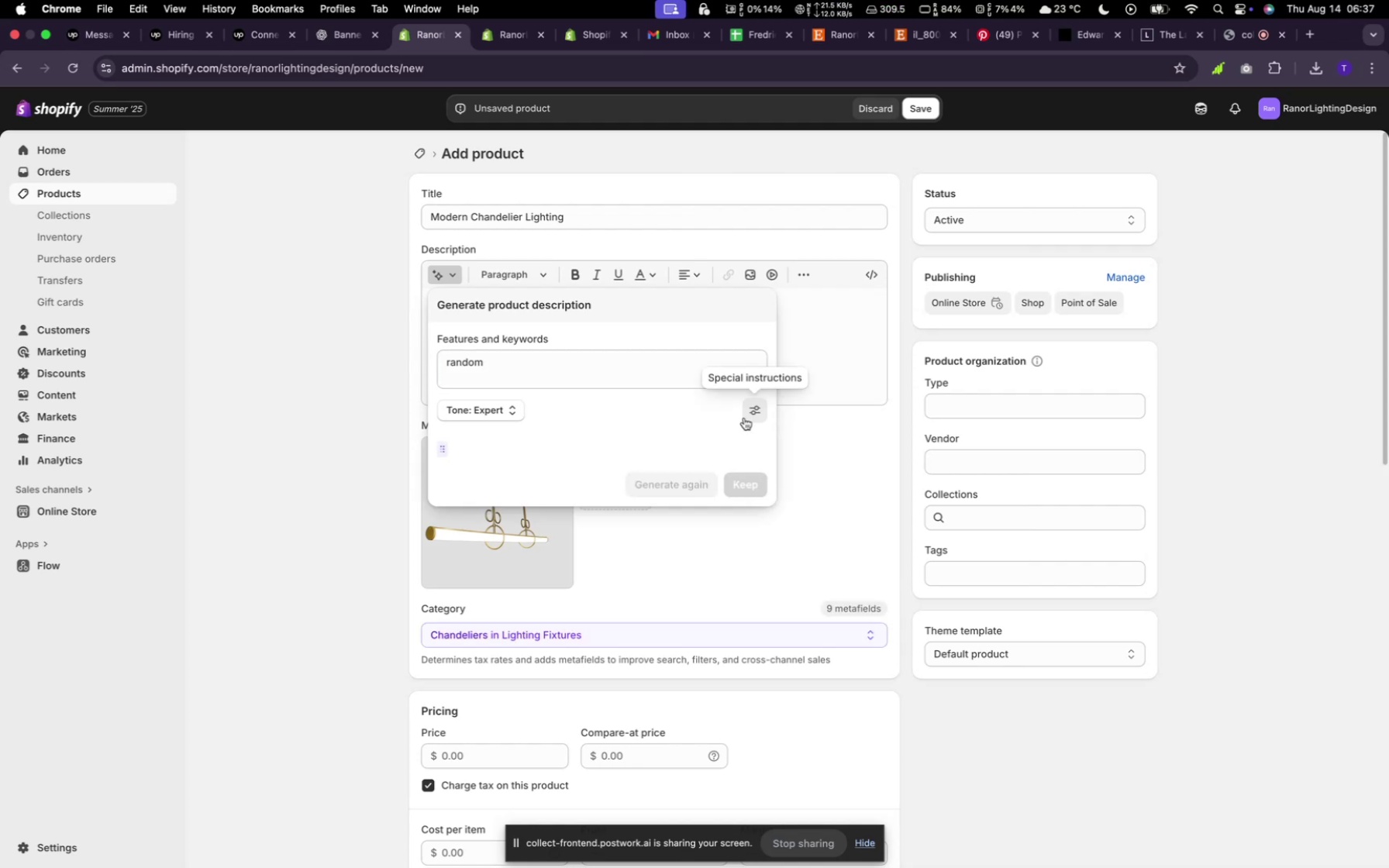 
left_click([755, 612])
 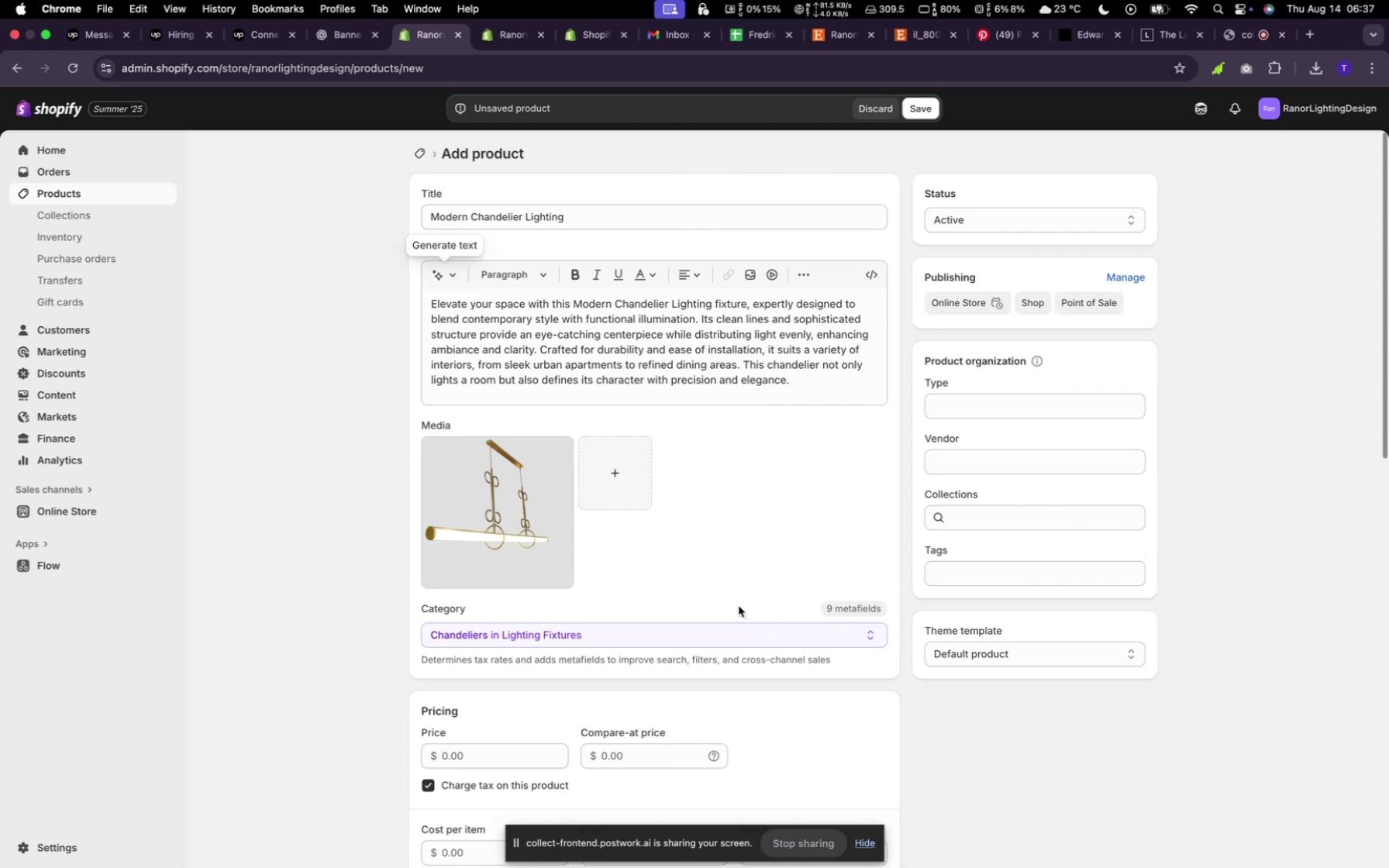 
scroll: coordinate [711, 572], scroll_direction: down, amount: 5.0
 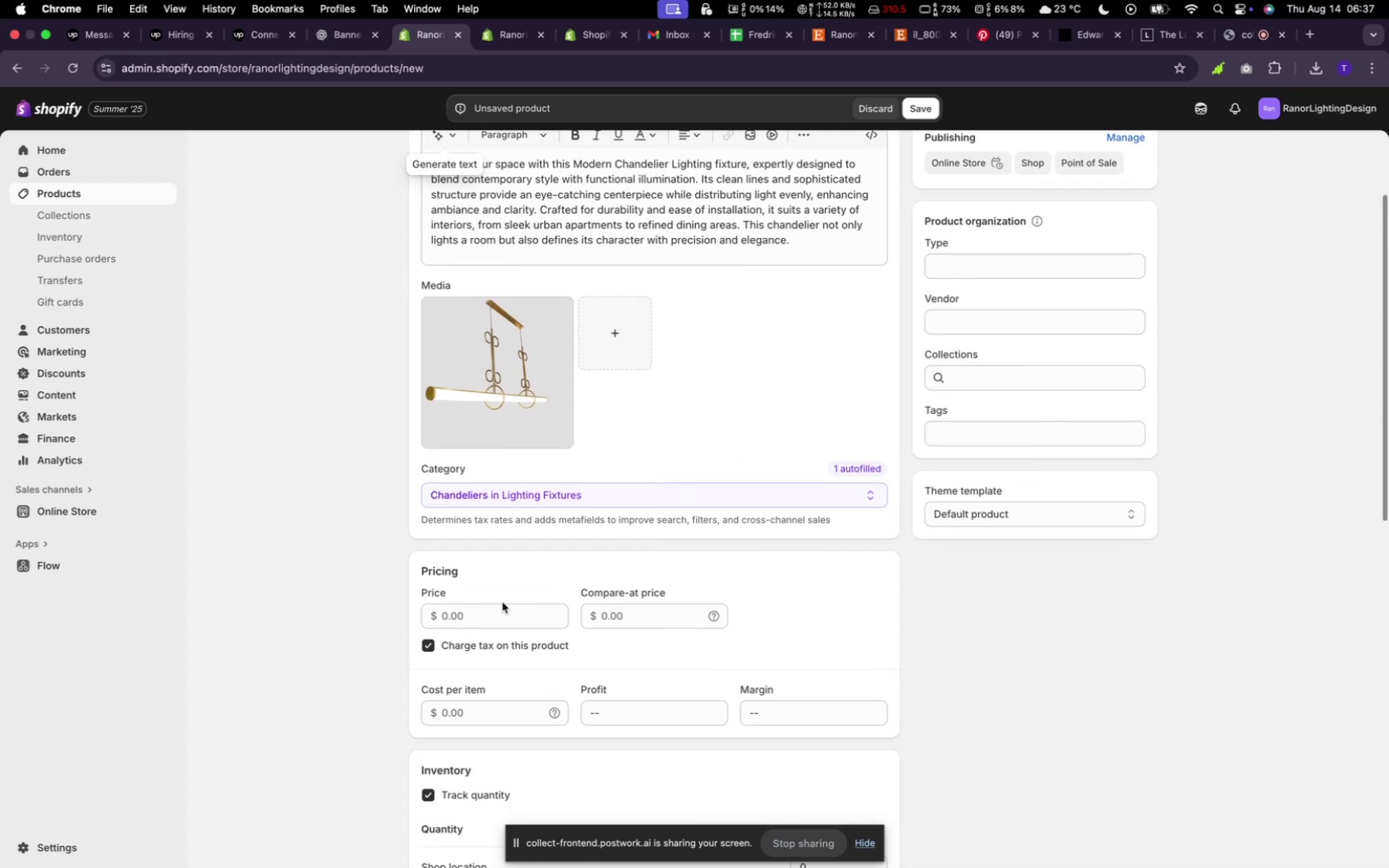 
left_click([480, 611])
 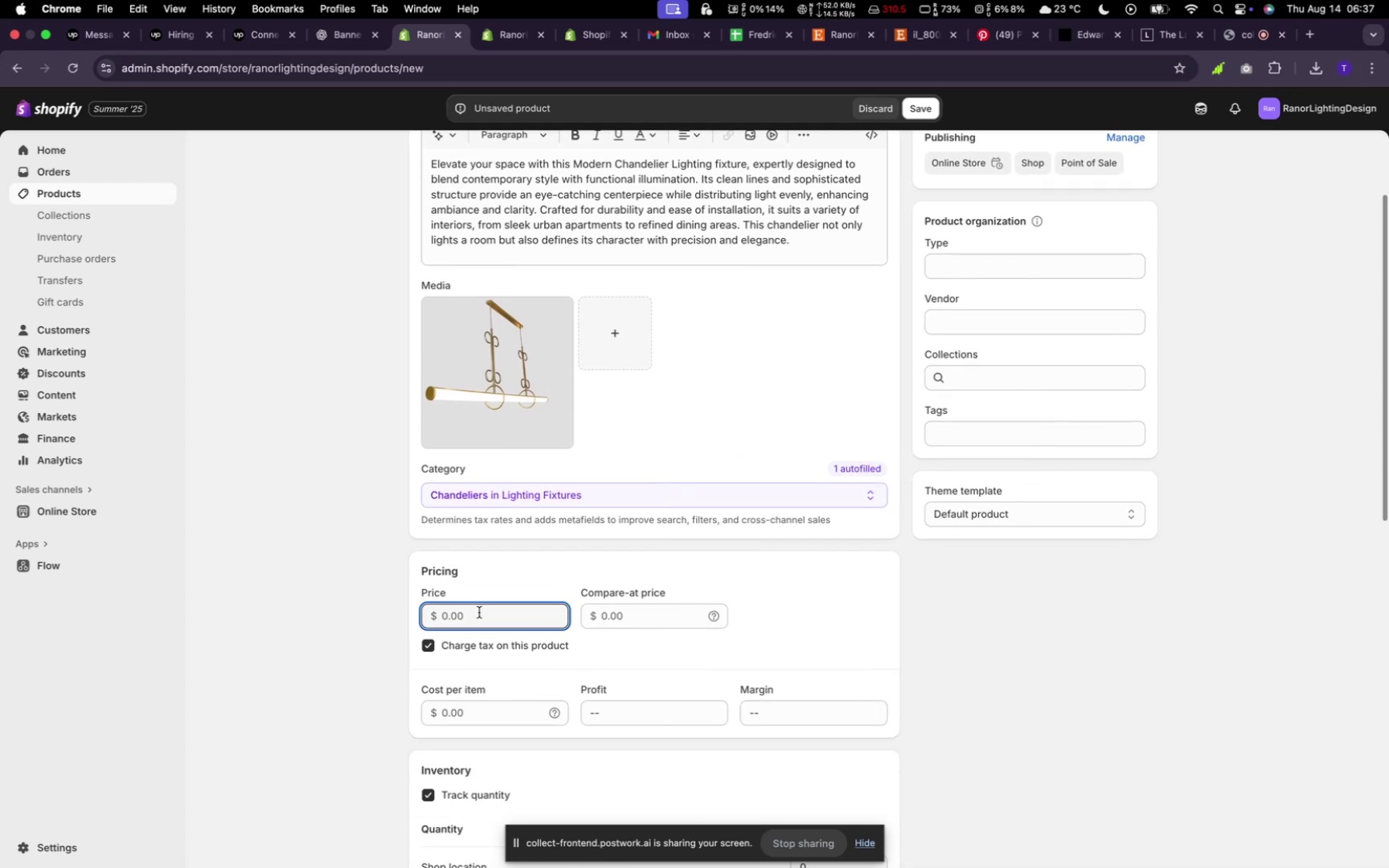 
type(200)
 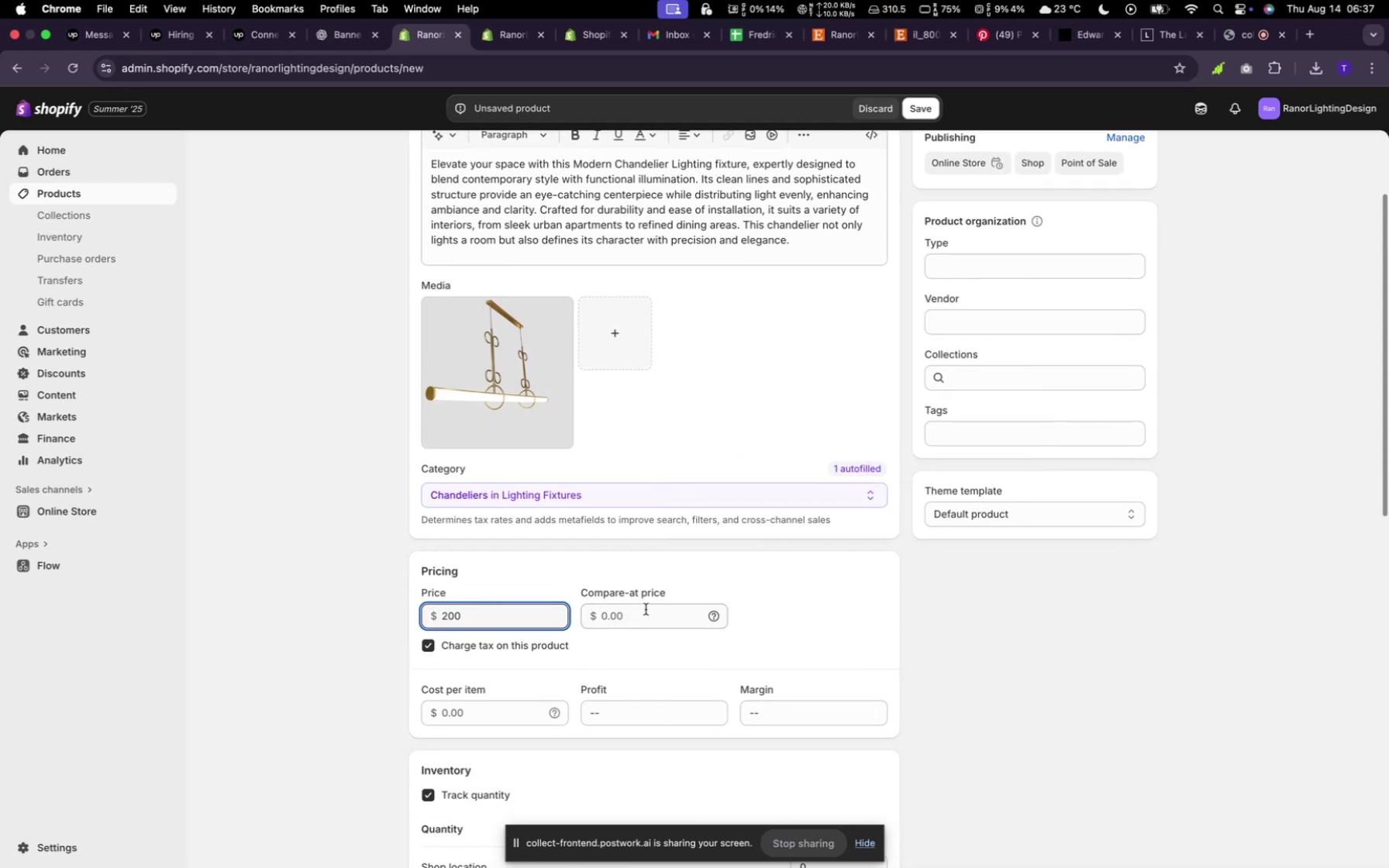 
scroll: coordinate [662, 594], scroll_direction: down, amount: 25.0
 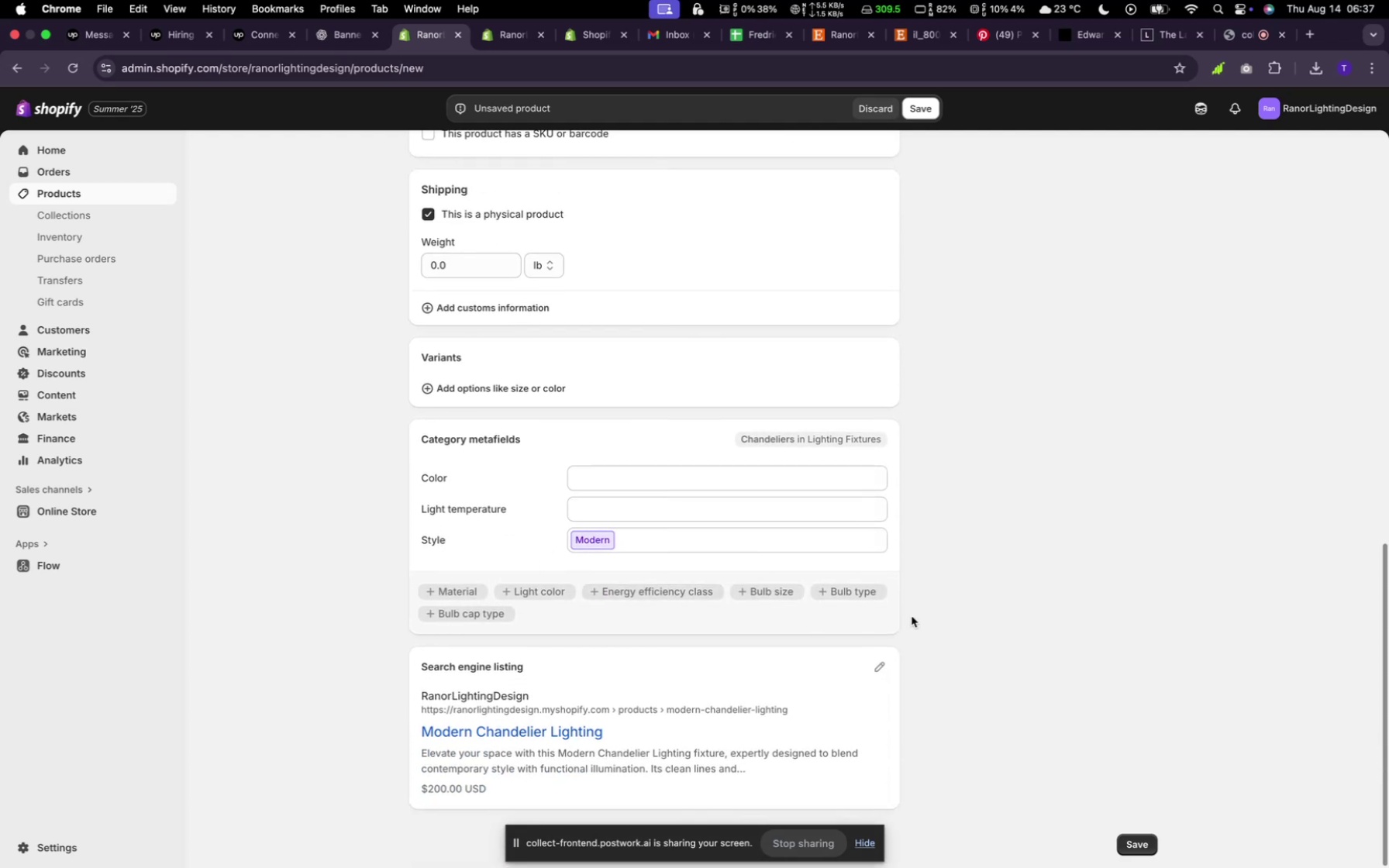 
scroll: coordinate [912, 619], scroll_direction: up, amount: 21.0
 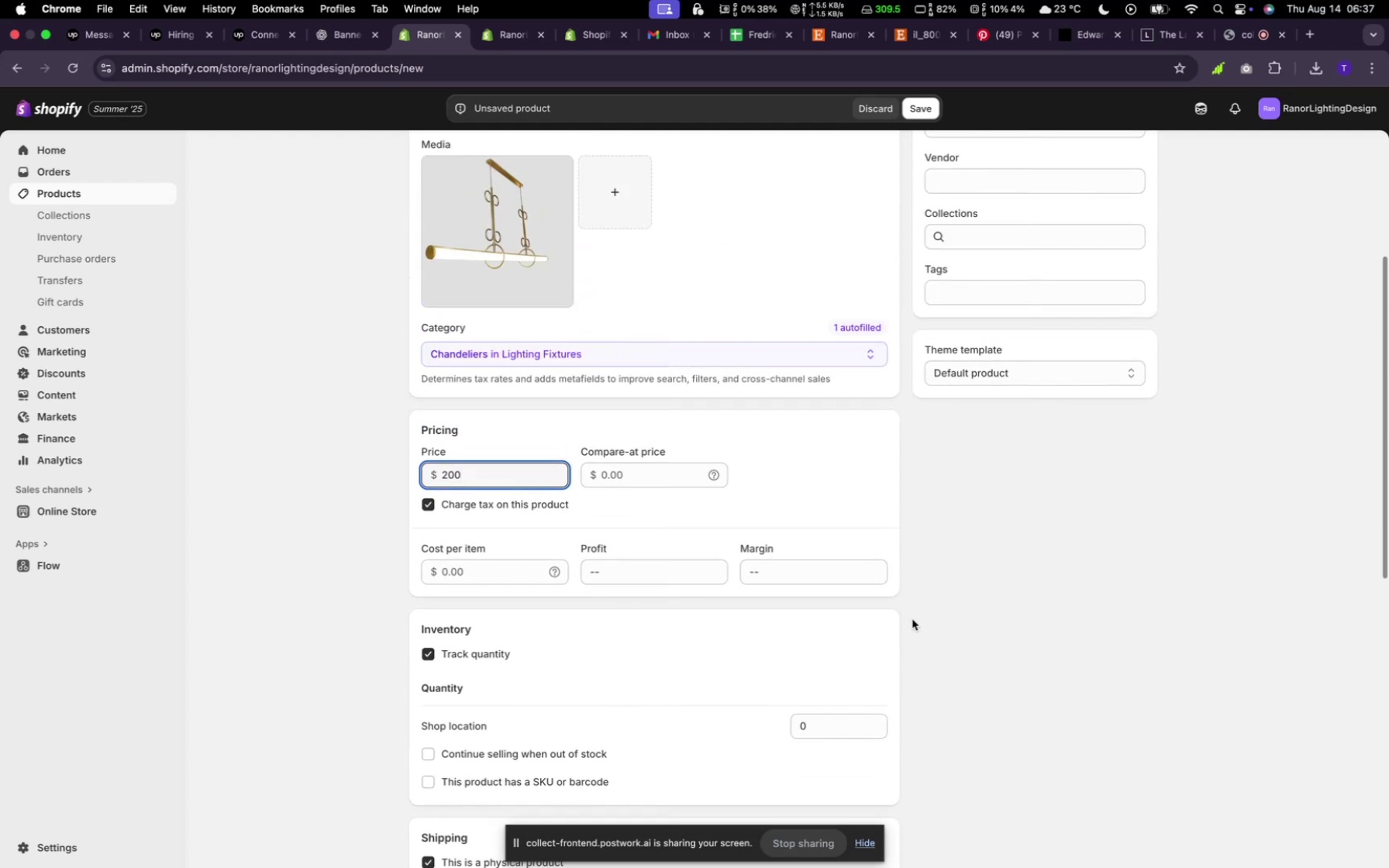 
scroll: coordinate [1073, 601], scroll_direction: down, amount: 27.0
 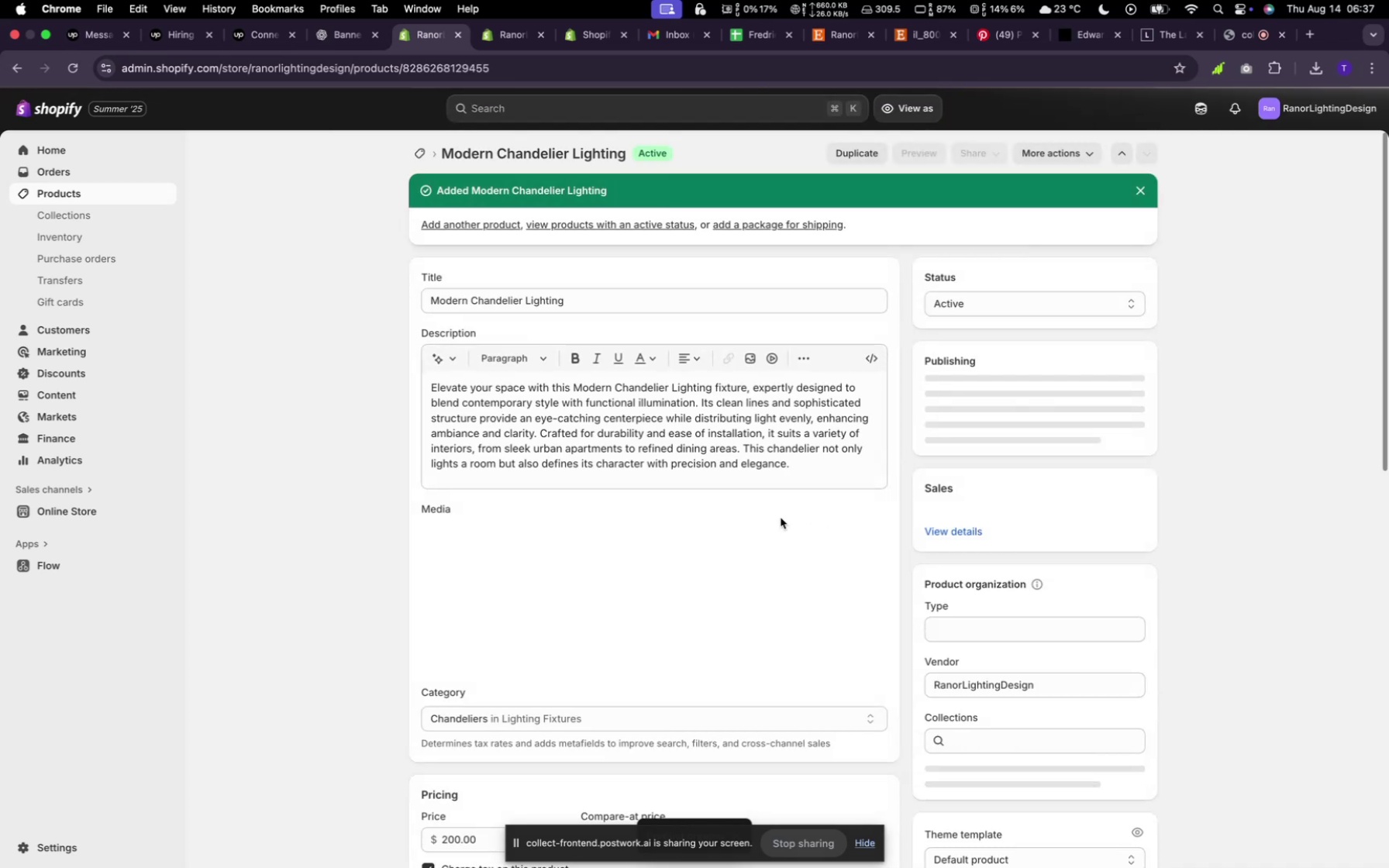 
wait(7.43)
 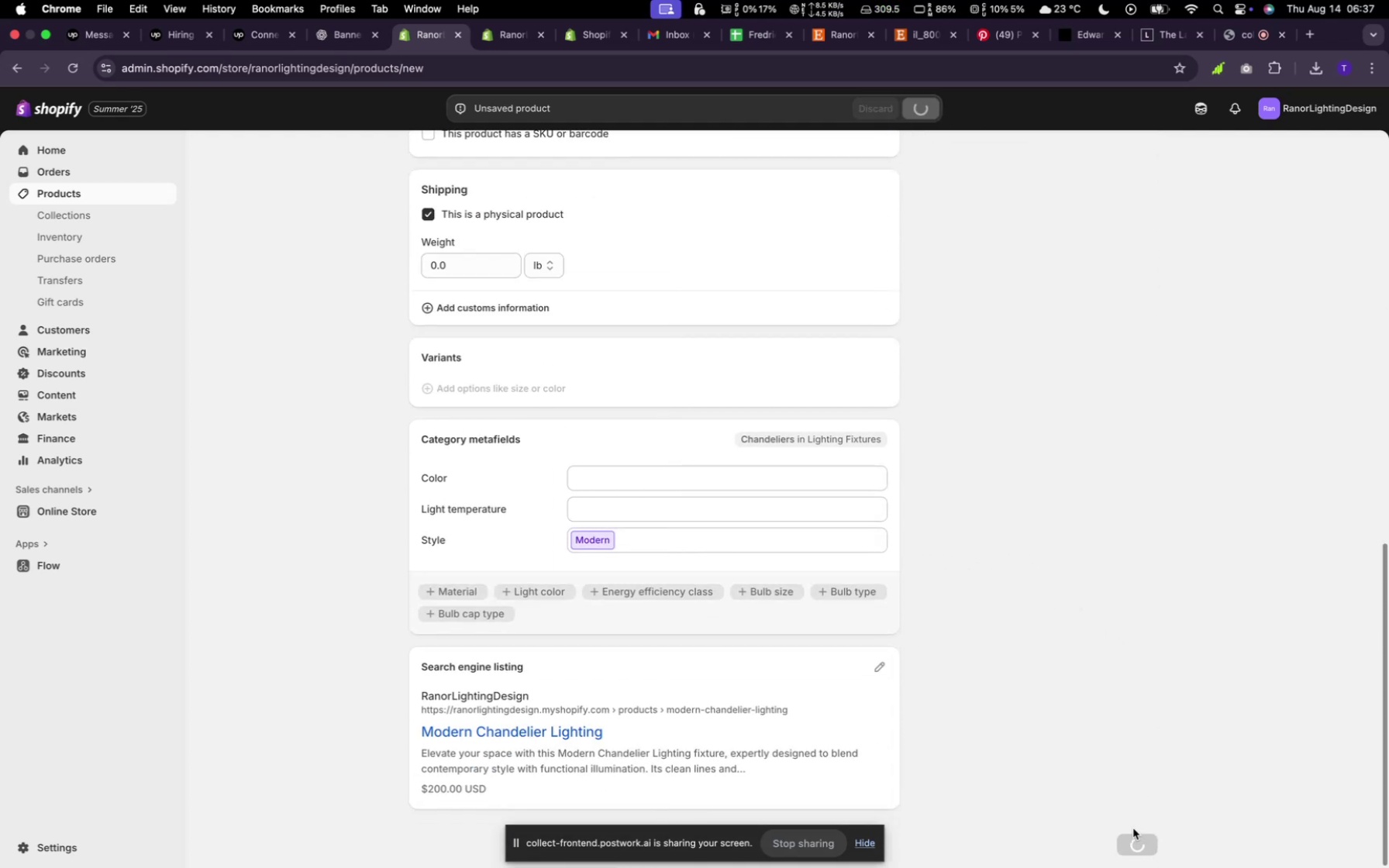 
left_click([420, 151])
 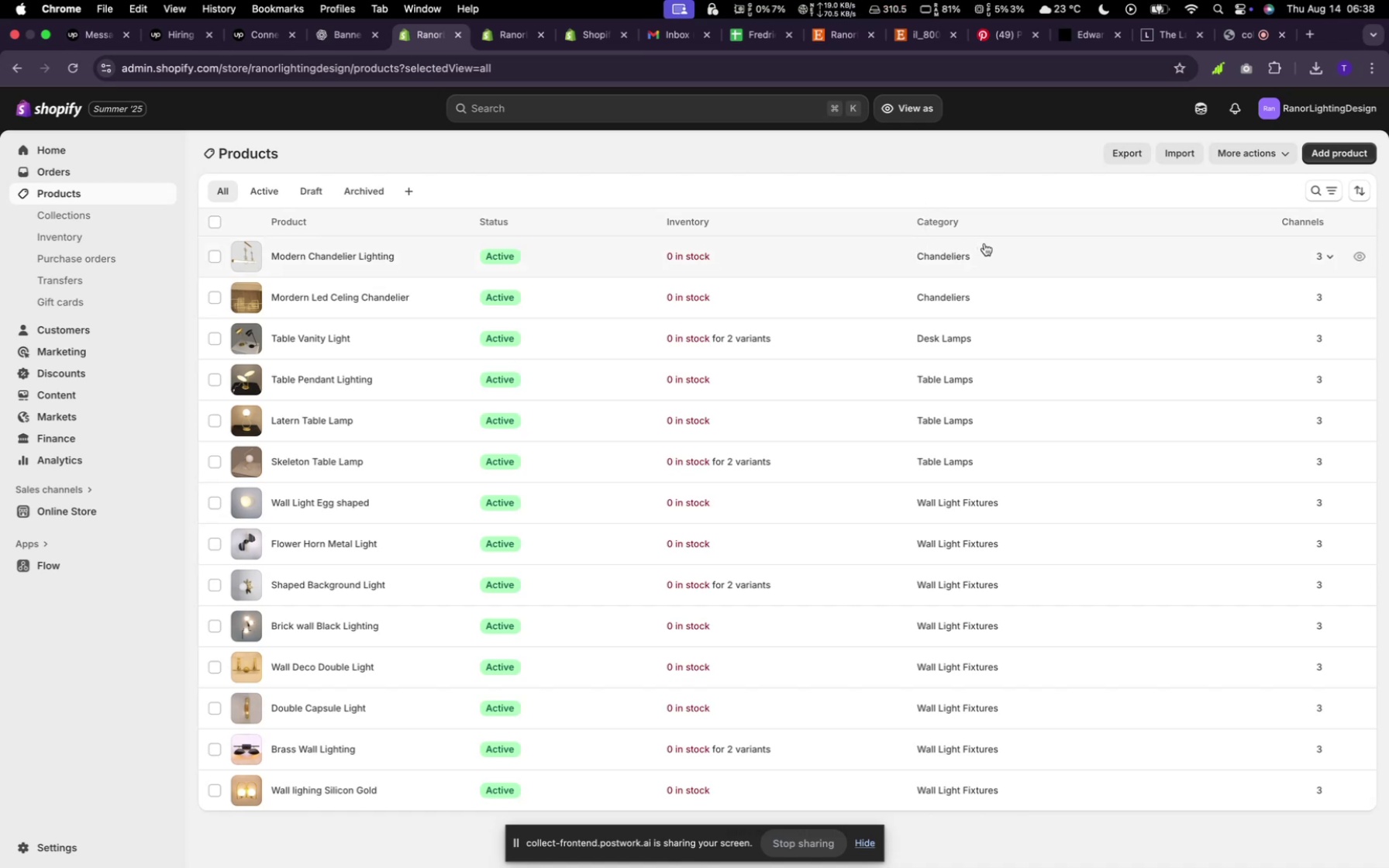 
wait(20.31)
 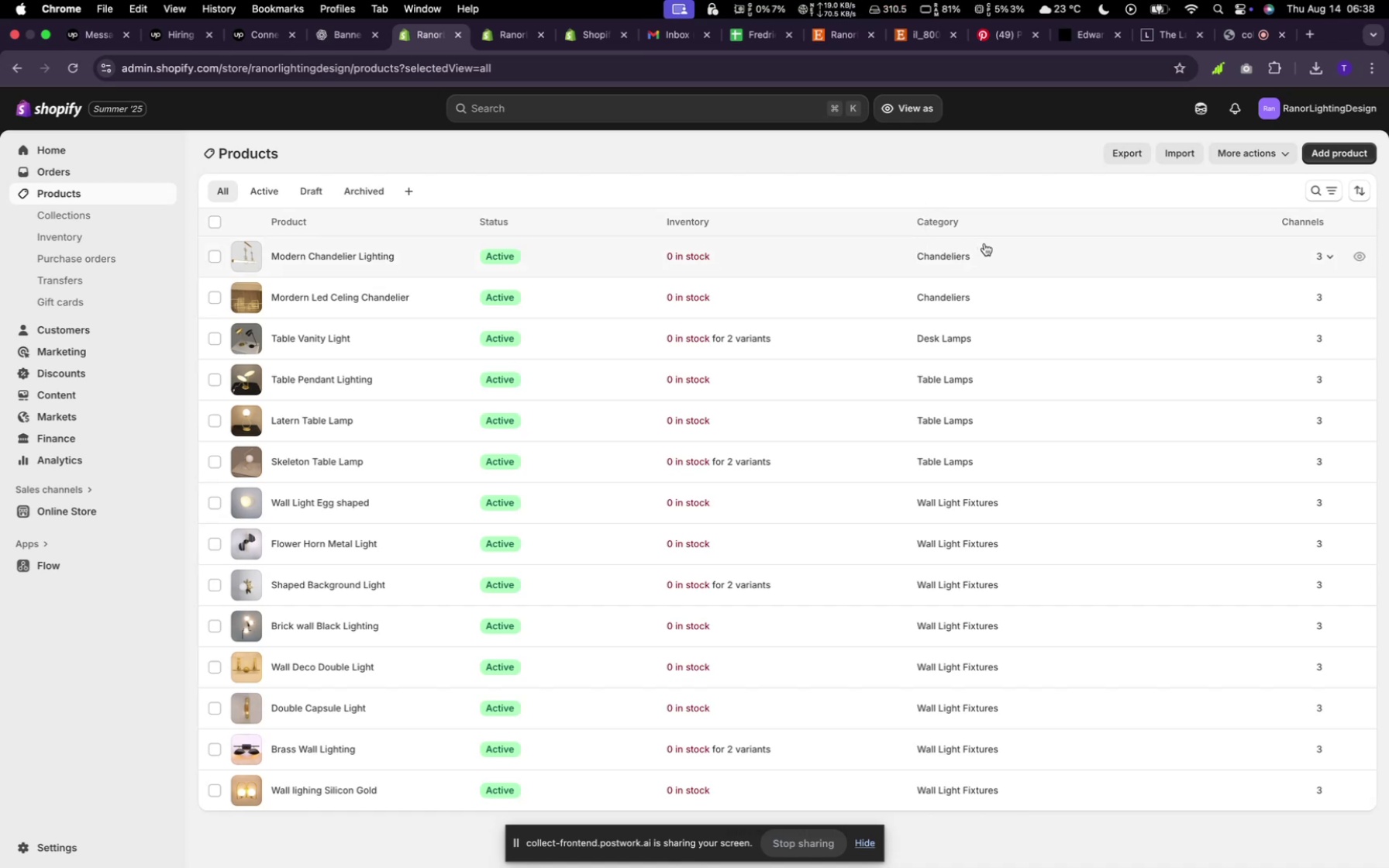 
left_click([1315, 154])
 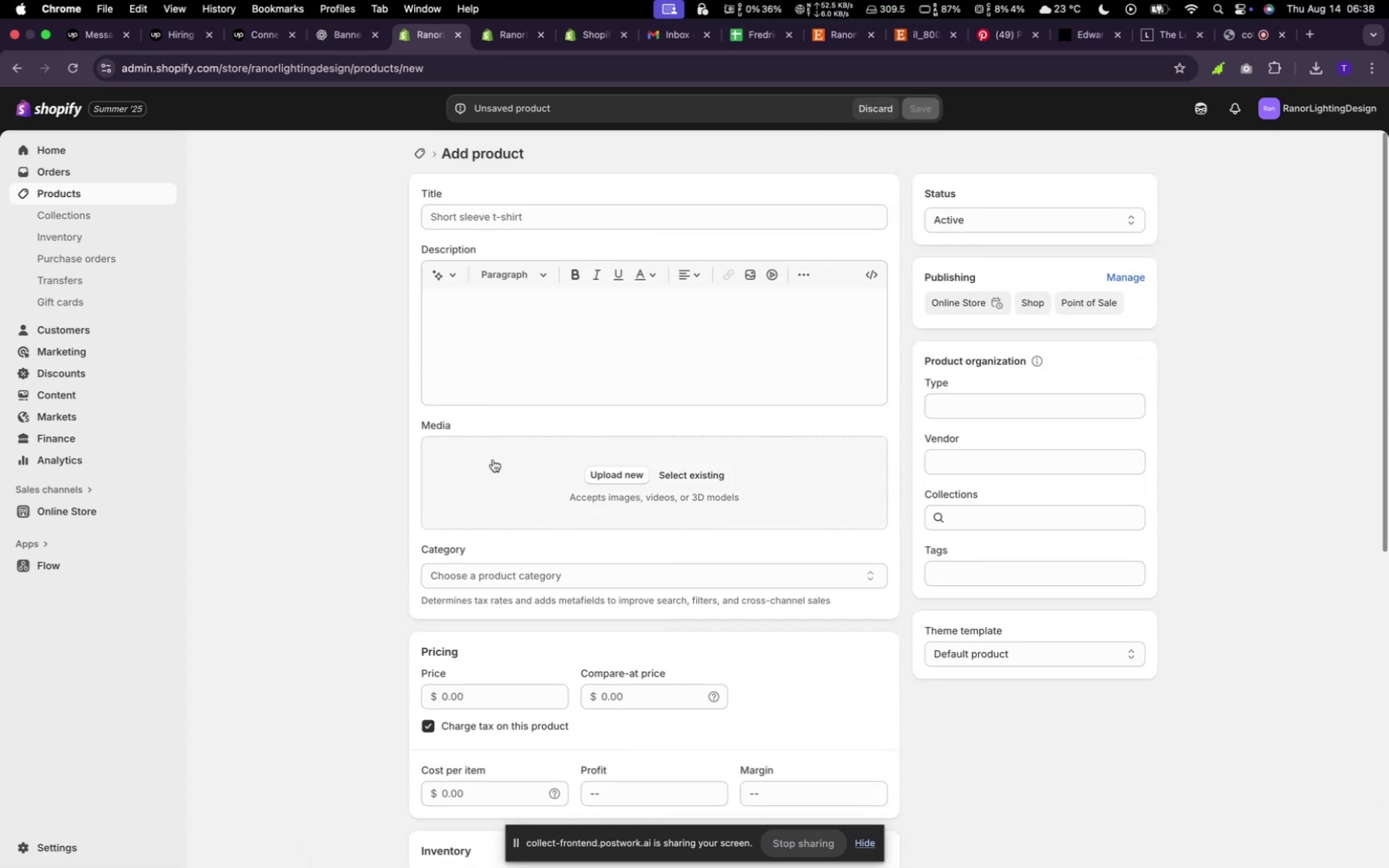 
left_click([670, 478])
 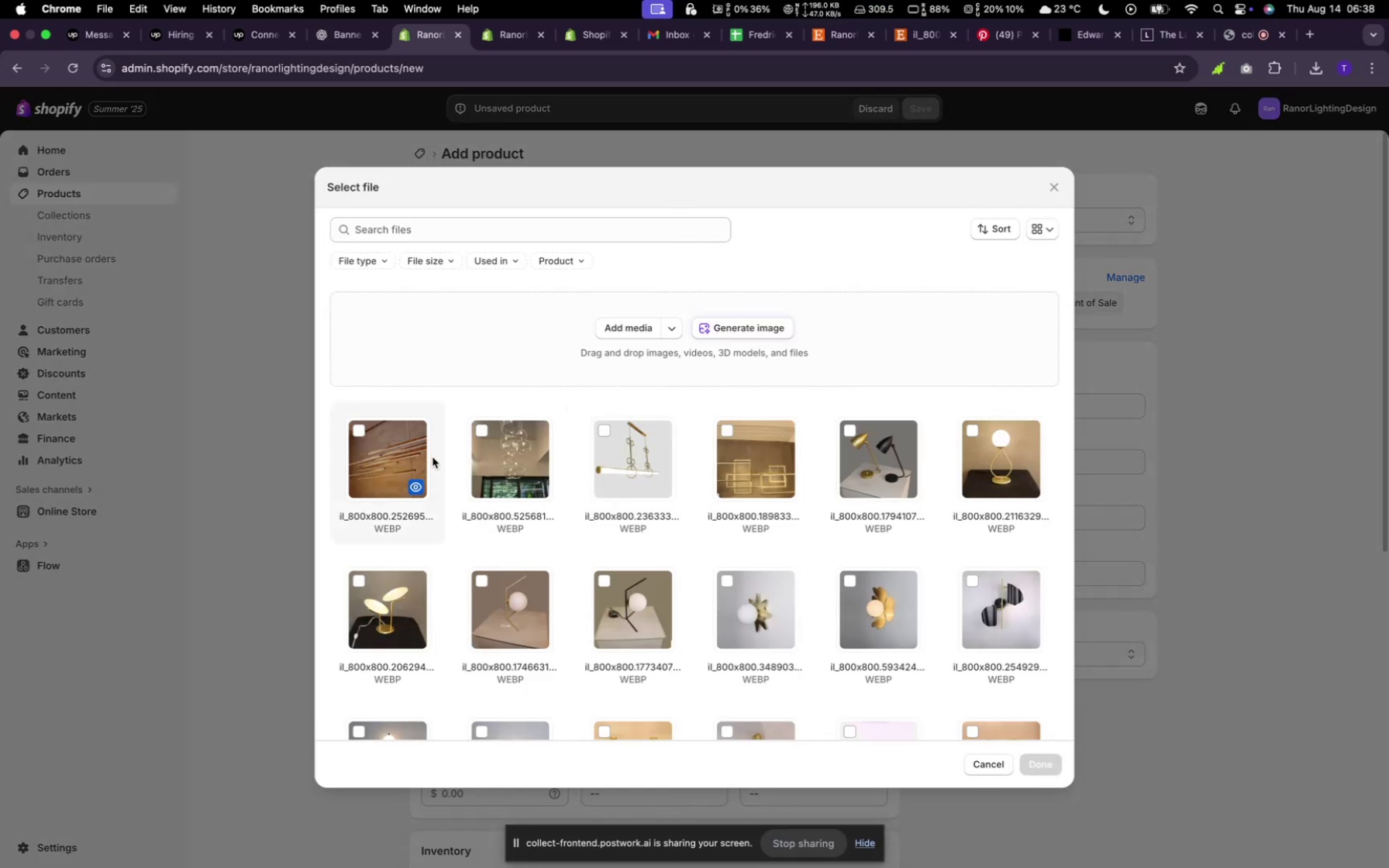 
left_click([491, 453])
 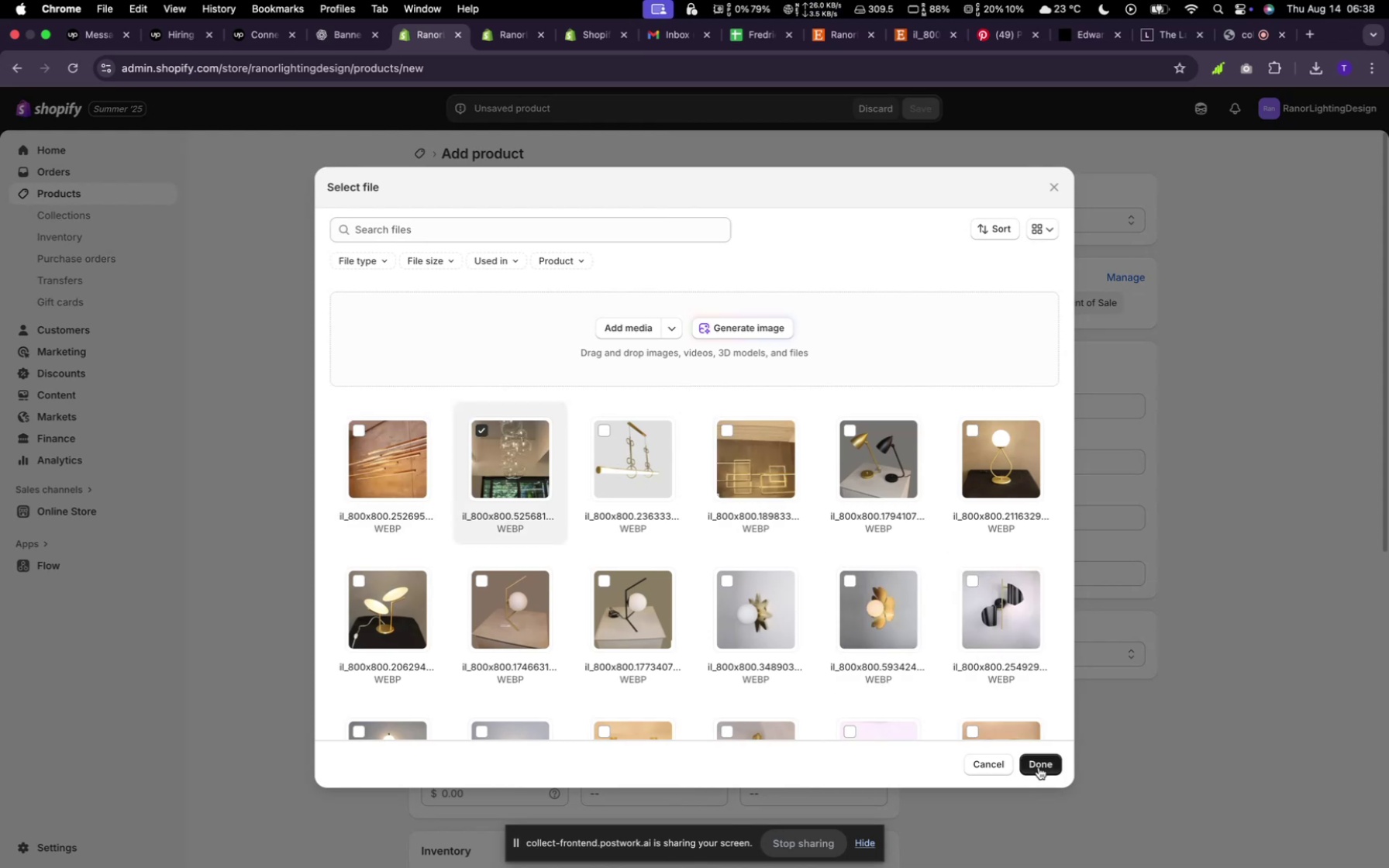 
left_click([1039, 766])
 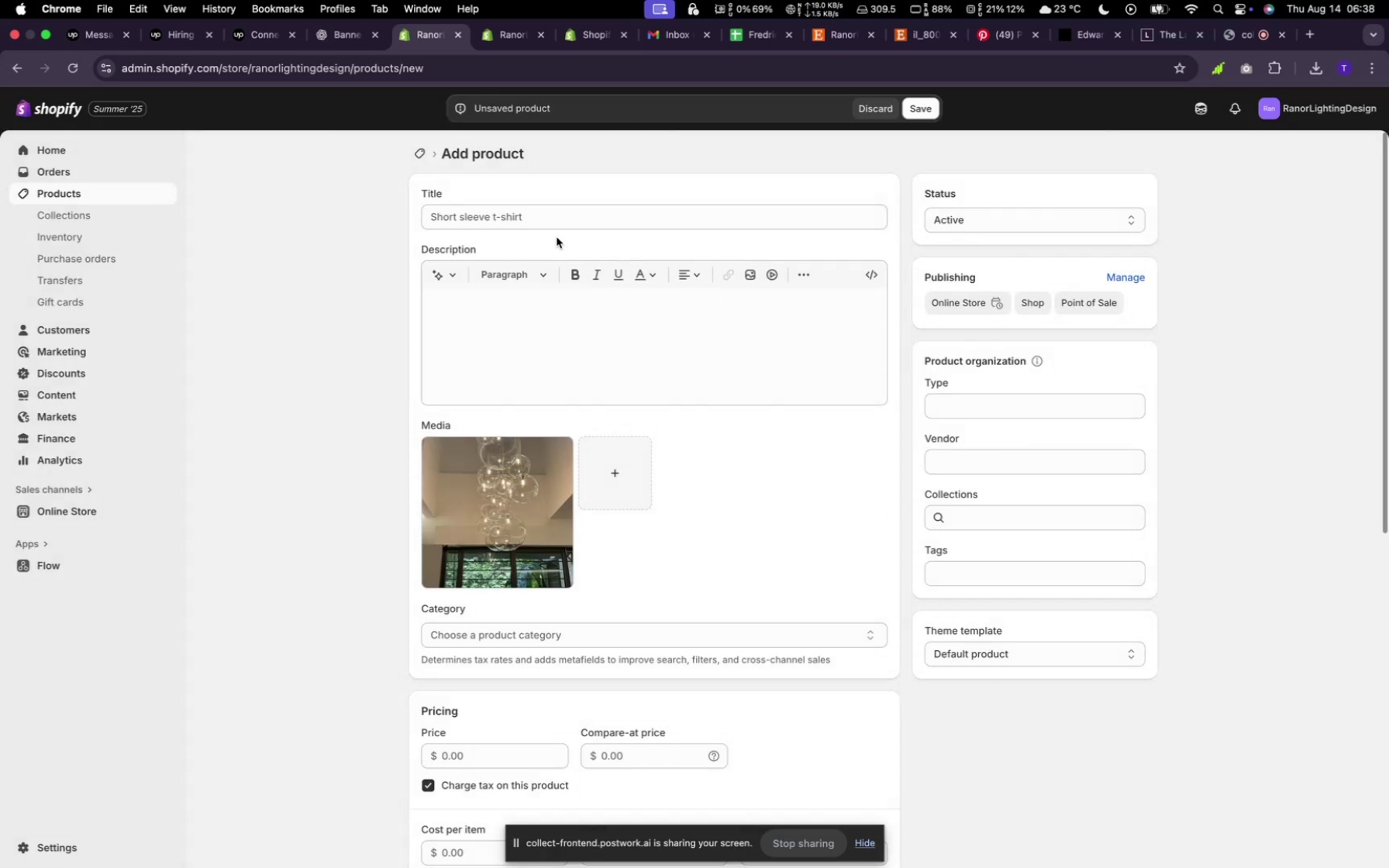 
left_click([527, 218])
 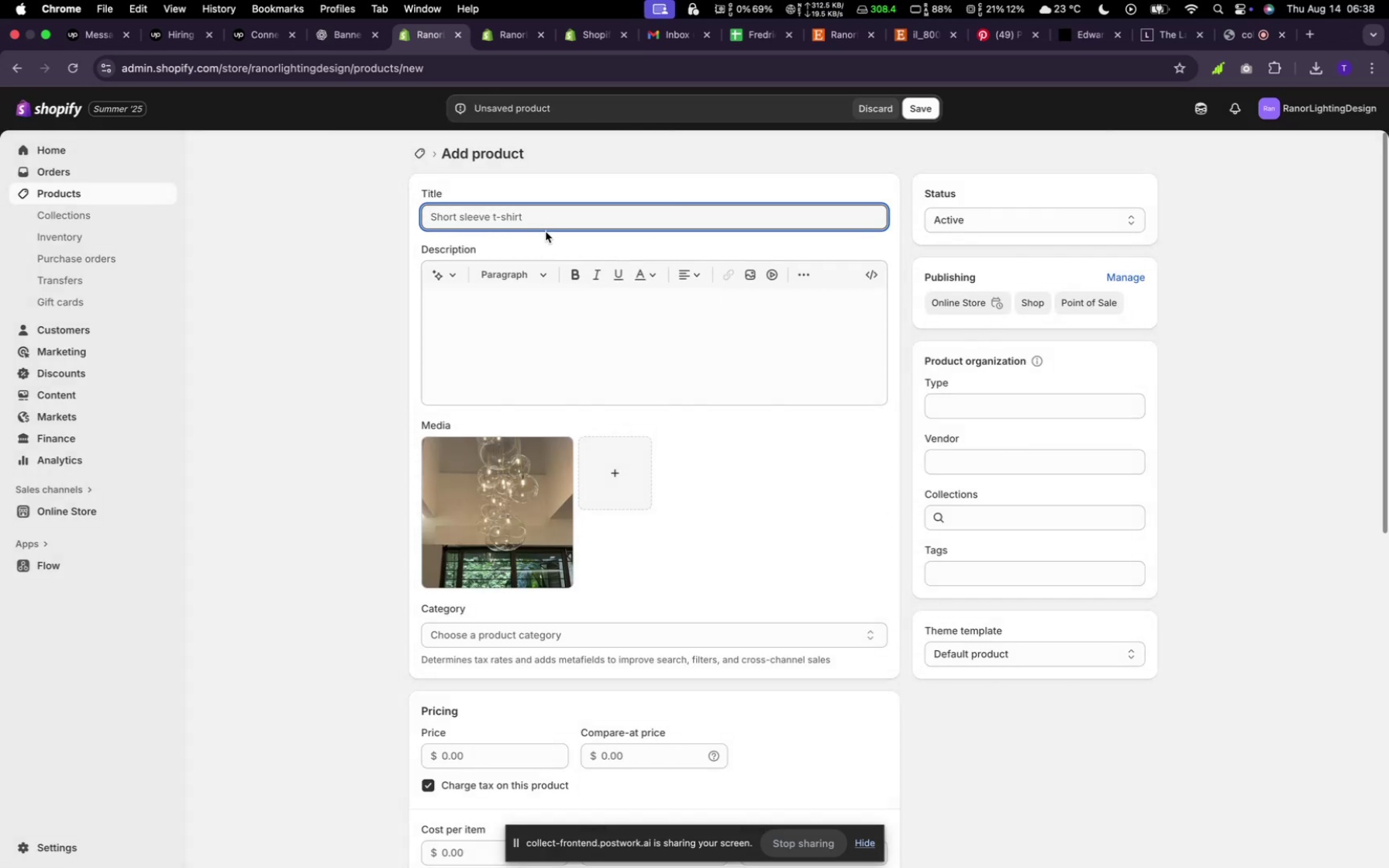 
type(Buble Glass Chand)
 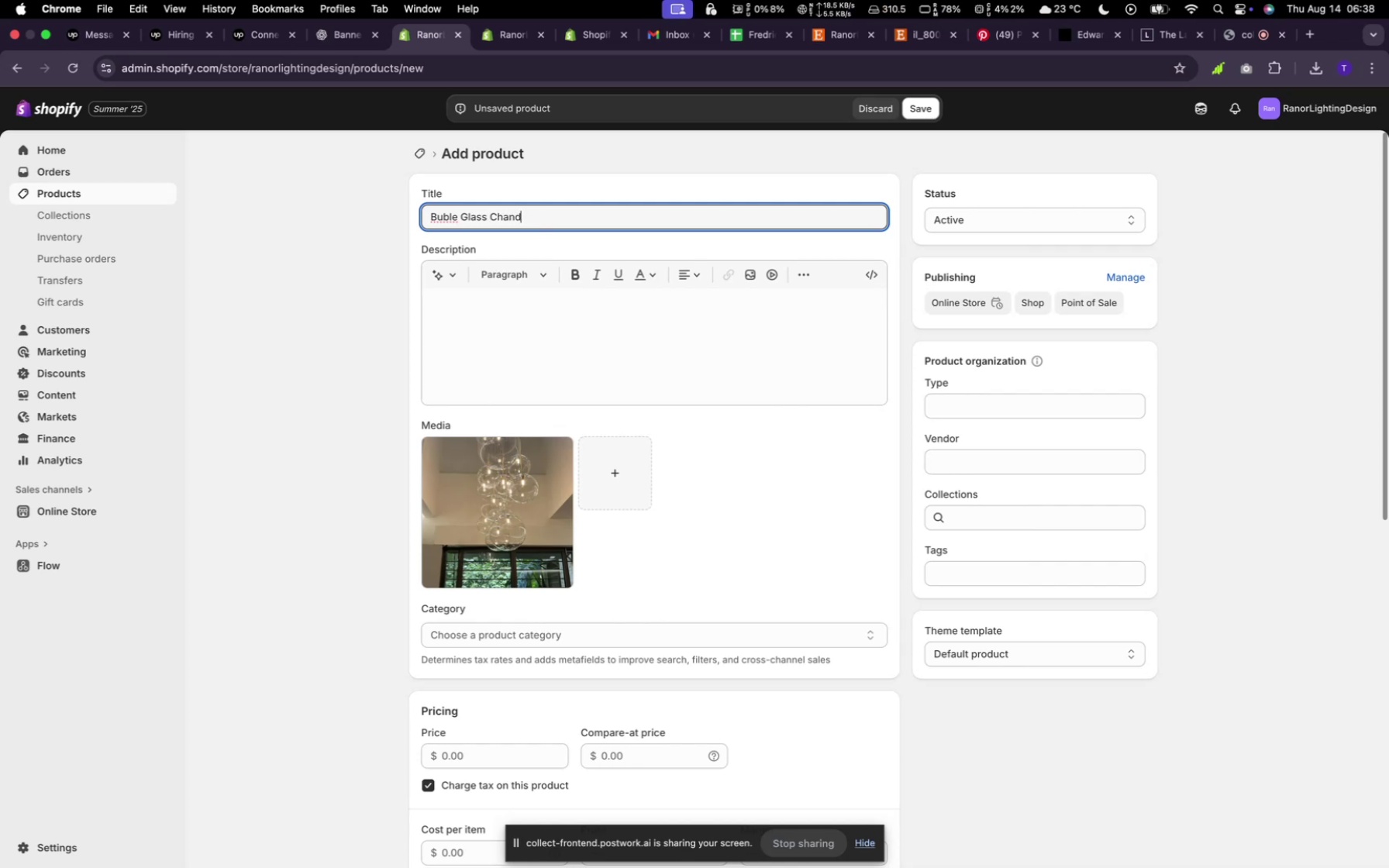 
double_click([456, 278])
 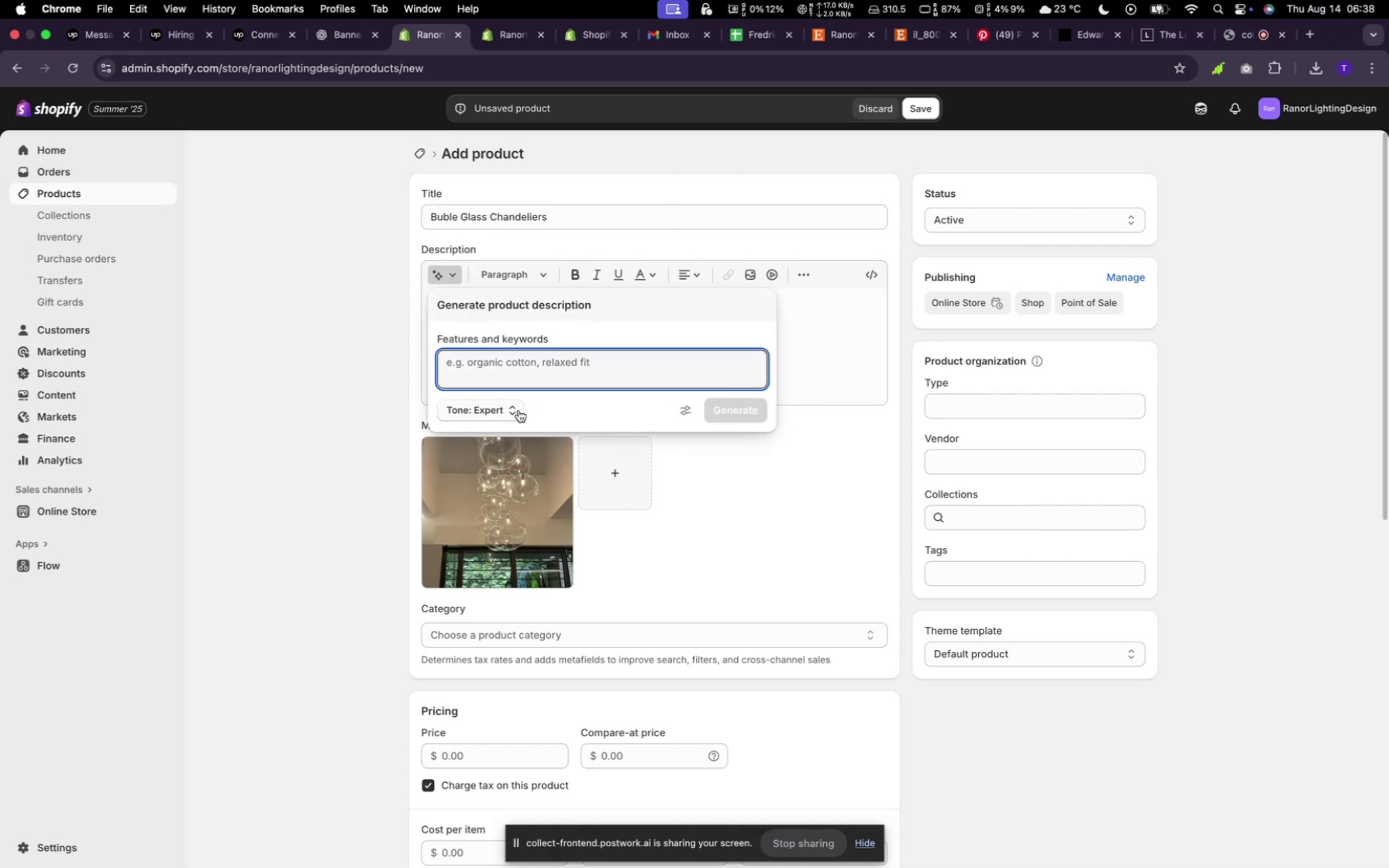 
type(random)
 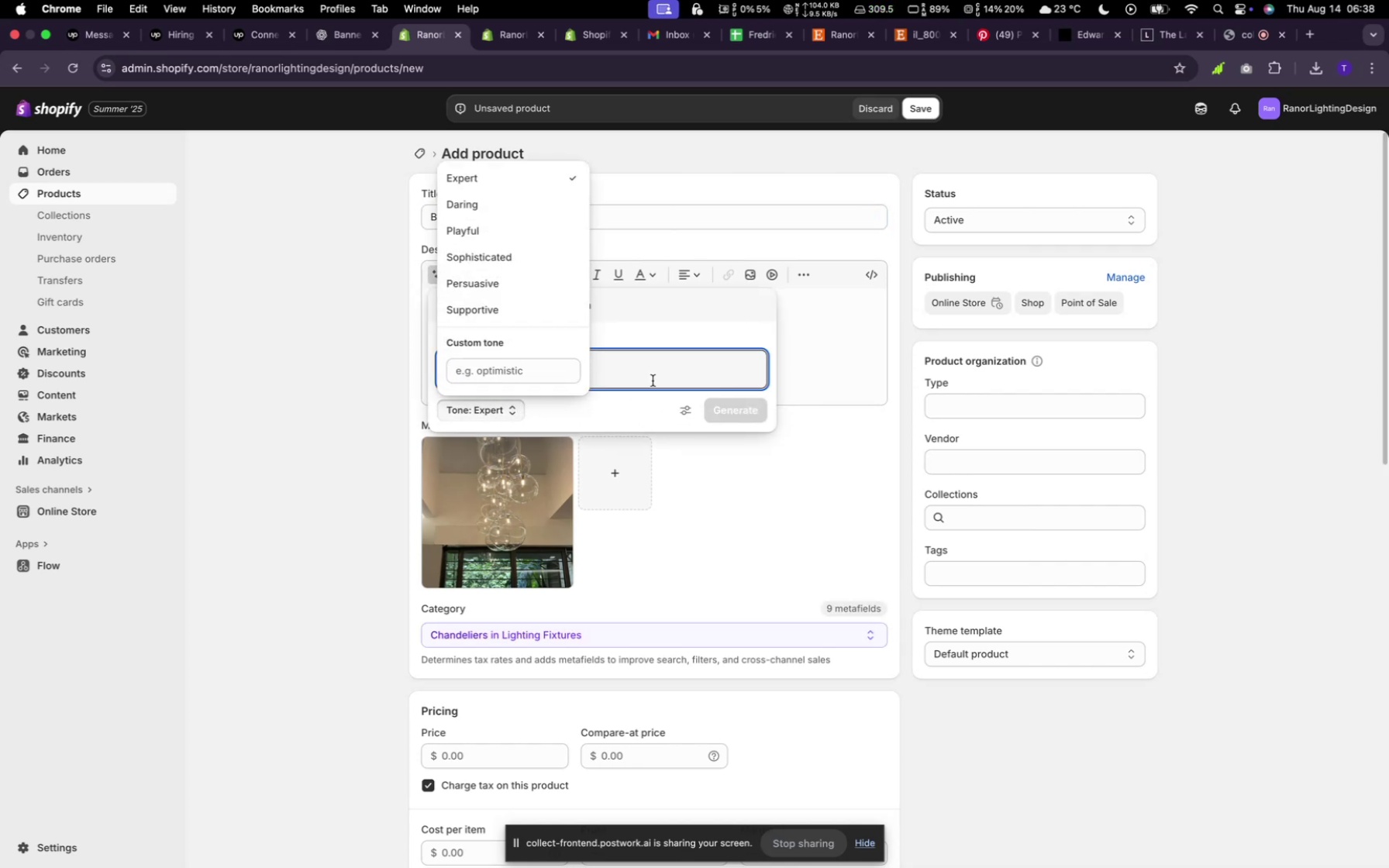 
left_click([646, 379])
 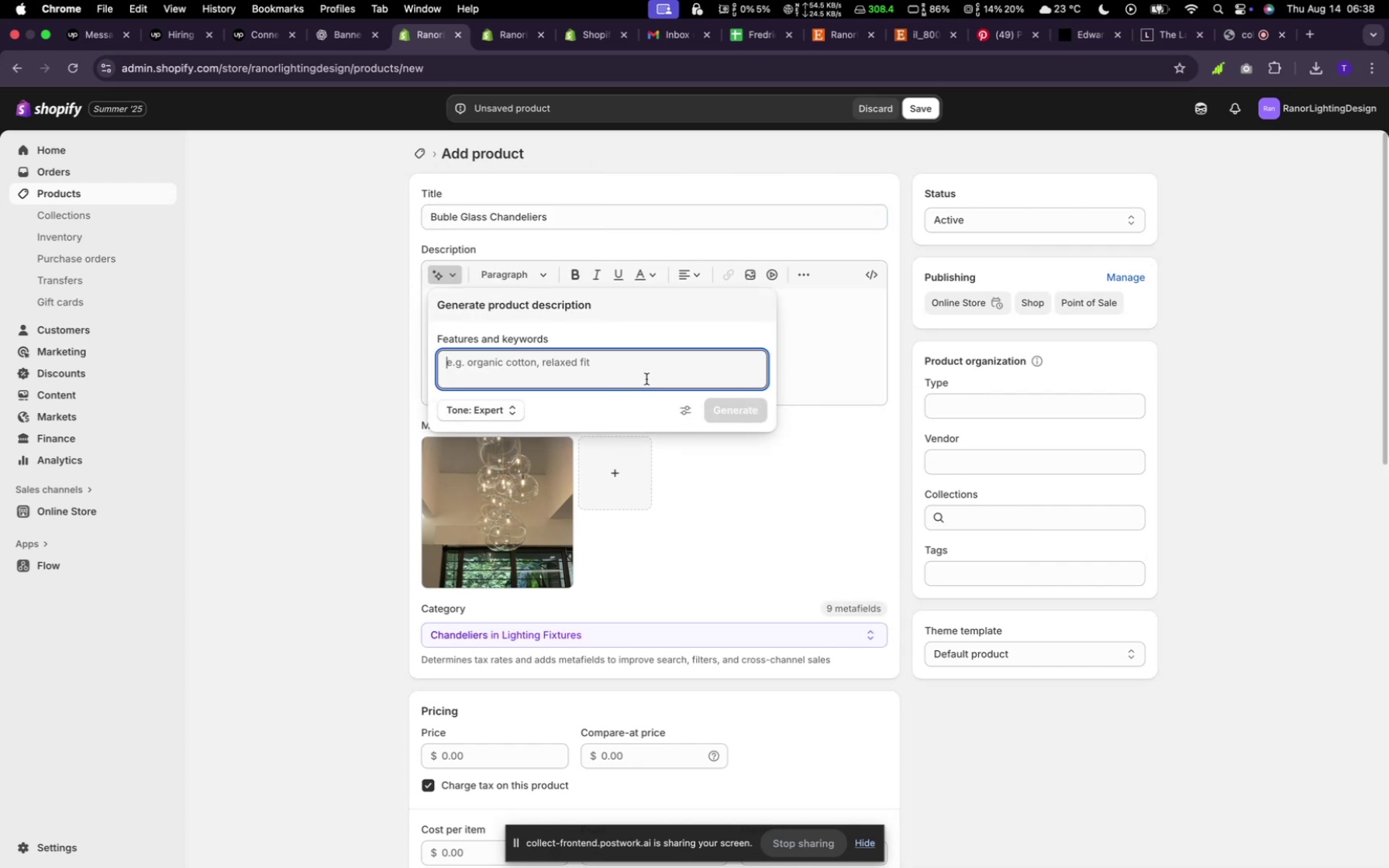 
type(random)
 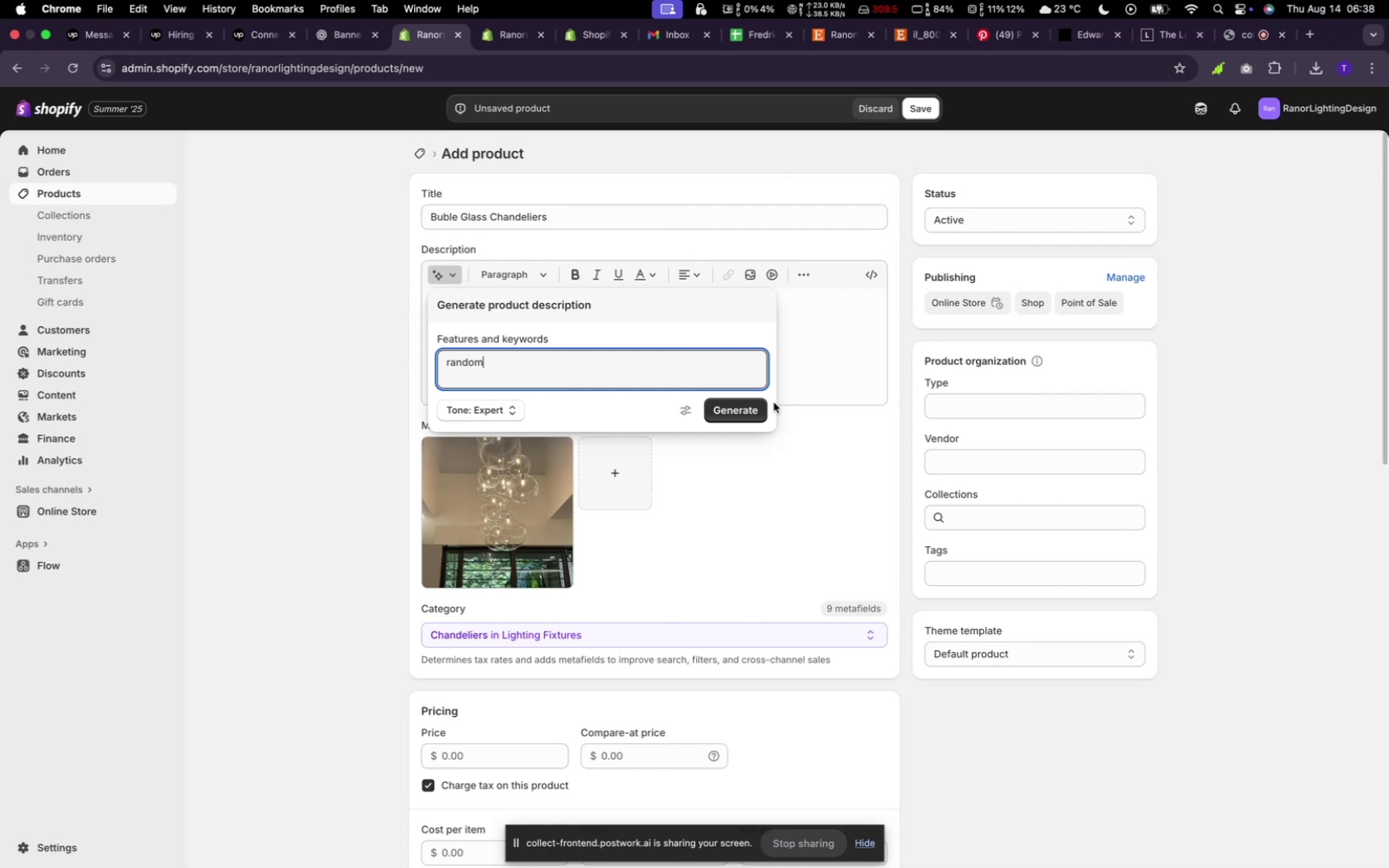 
left_click([762, 413])
 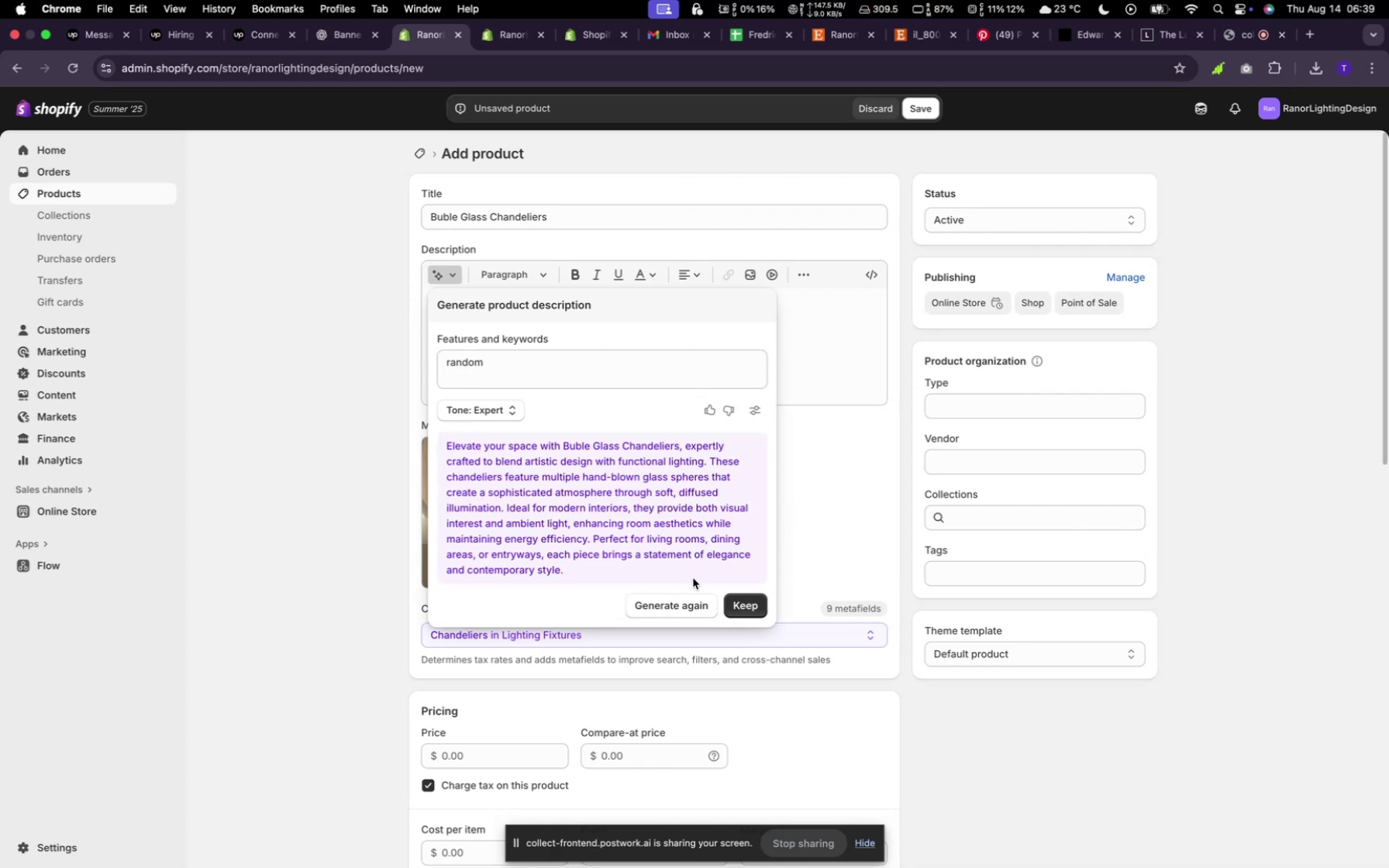 
left_click([743, 605])
 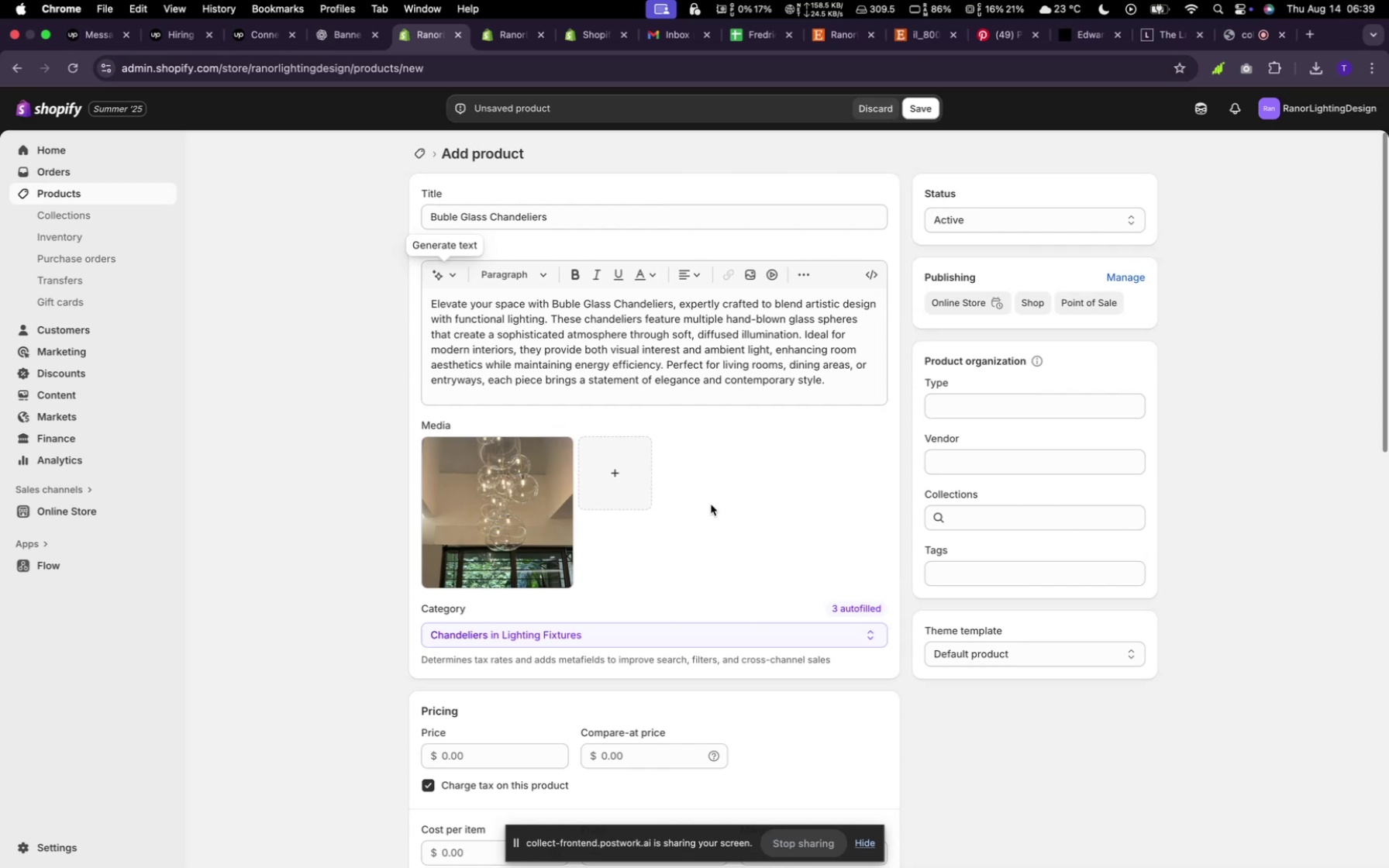 
wait(7.65)
 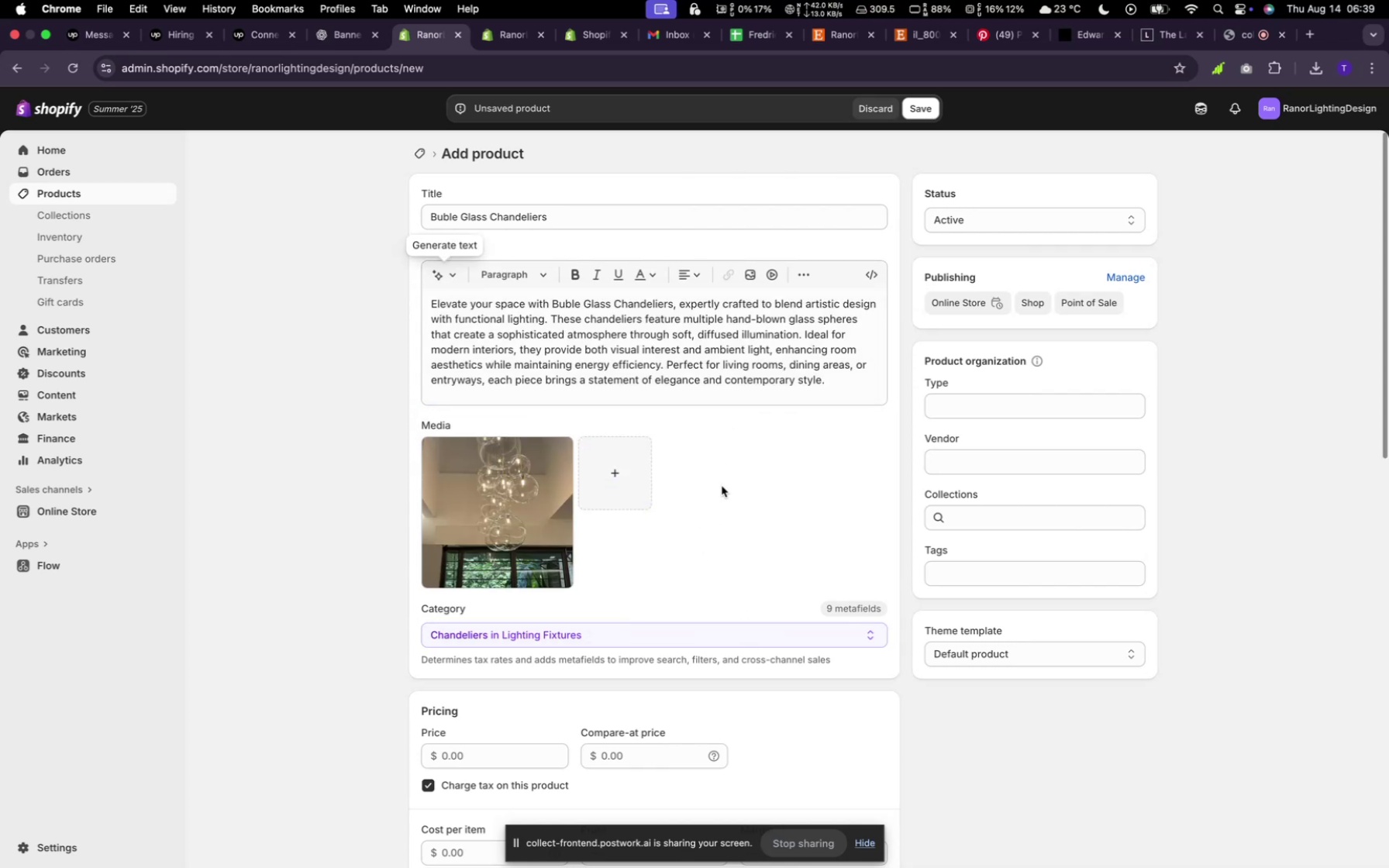 
scroll: coordinate [511, 604], scroll_direction: down, amount: 24.0
 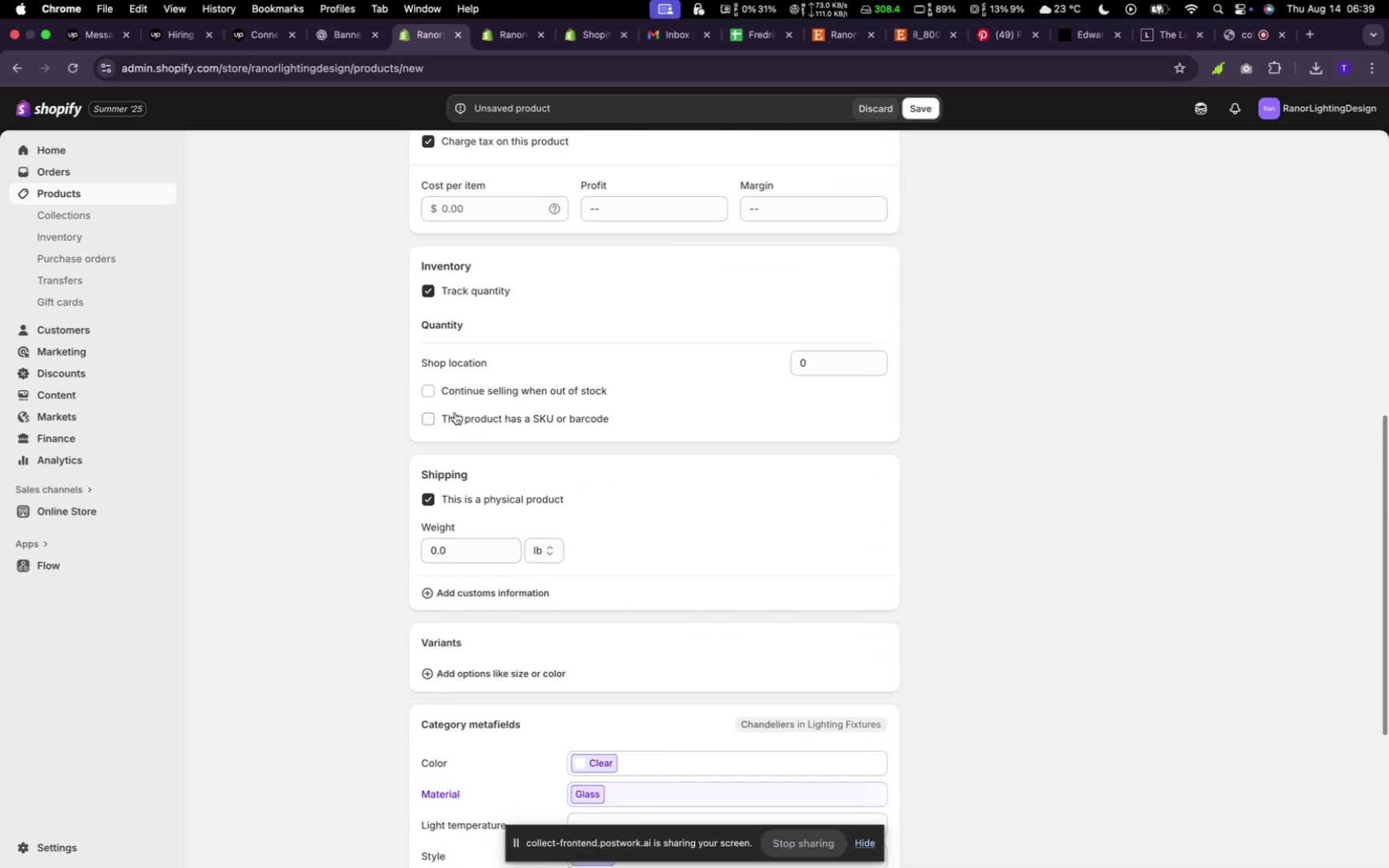 
scroll: coordinate [693, 515], scroll_direction: up, amount: 36.0
 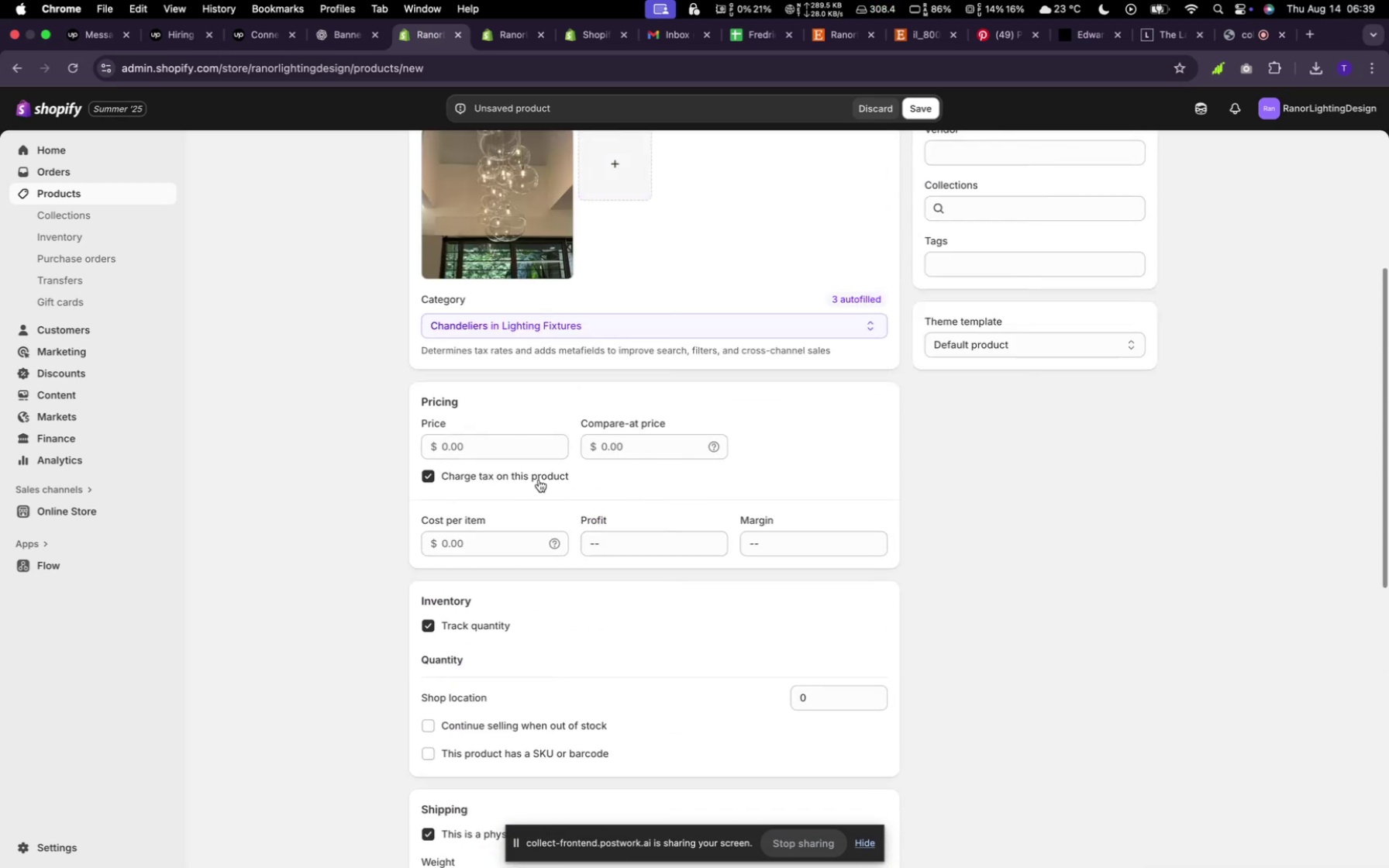 
left_click([502, 448])
 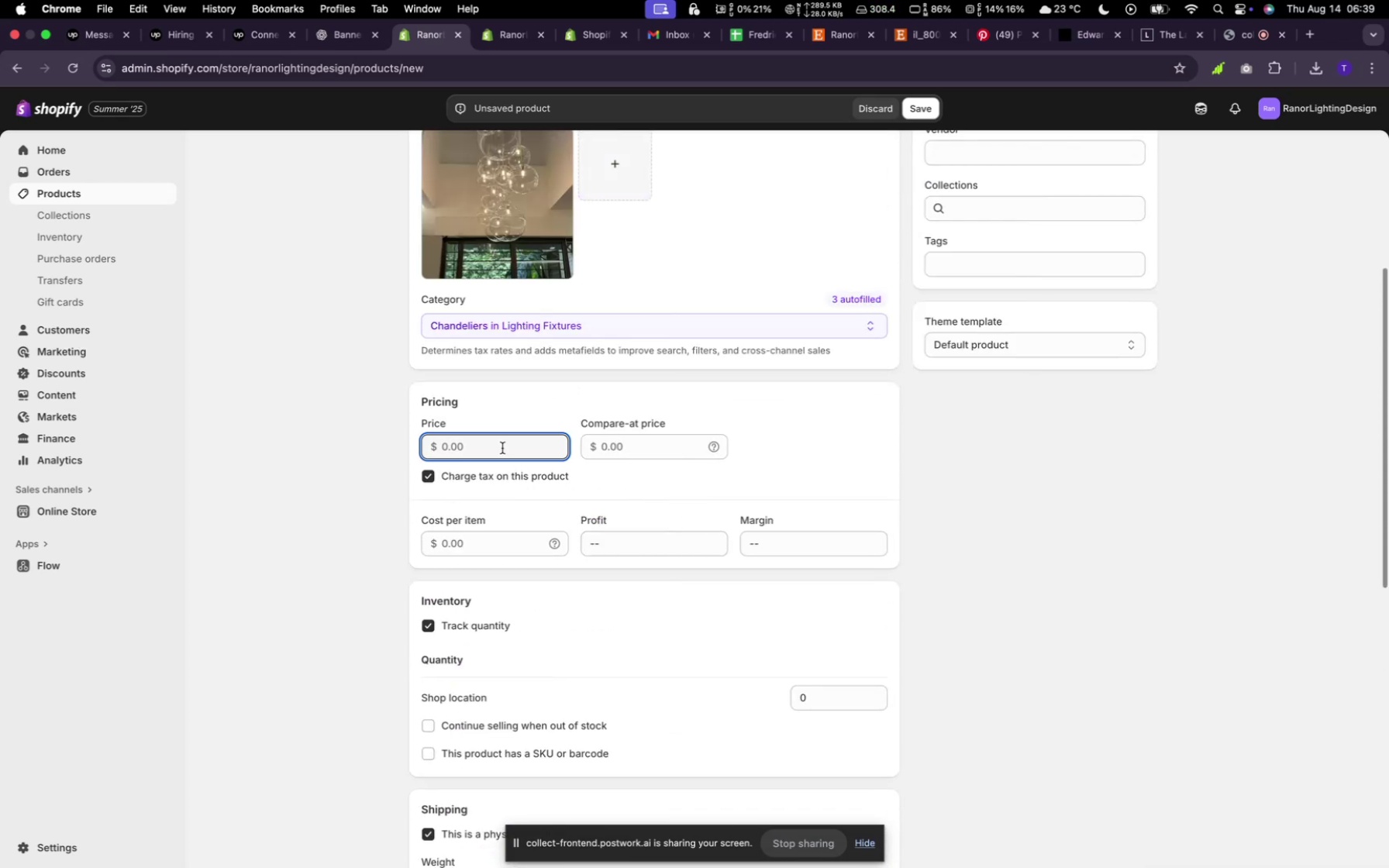 
type(3000)
 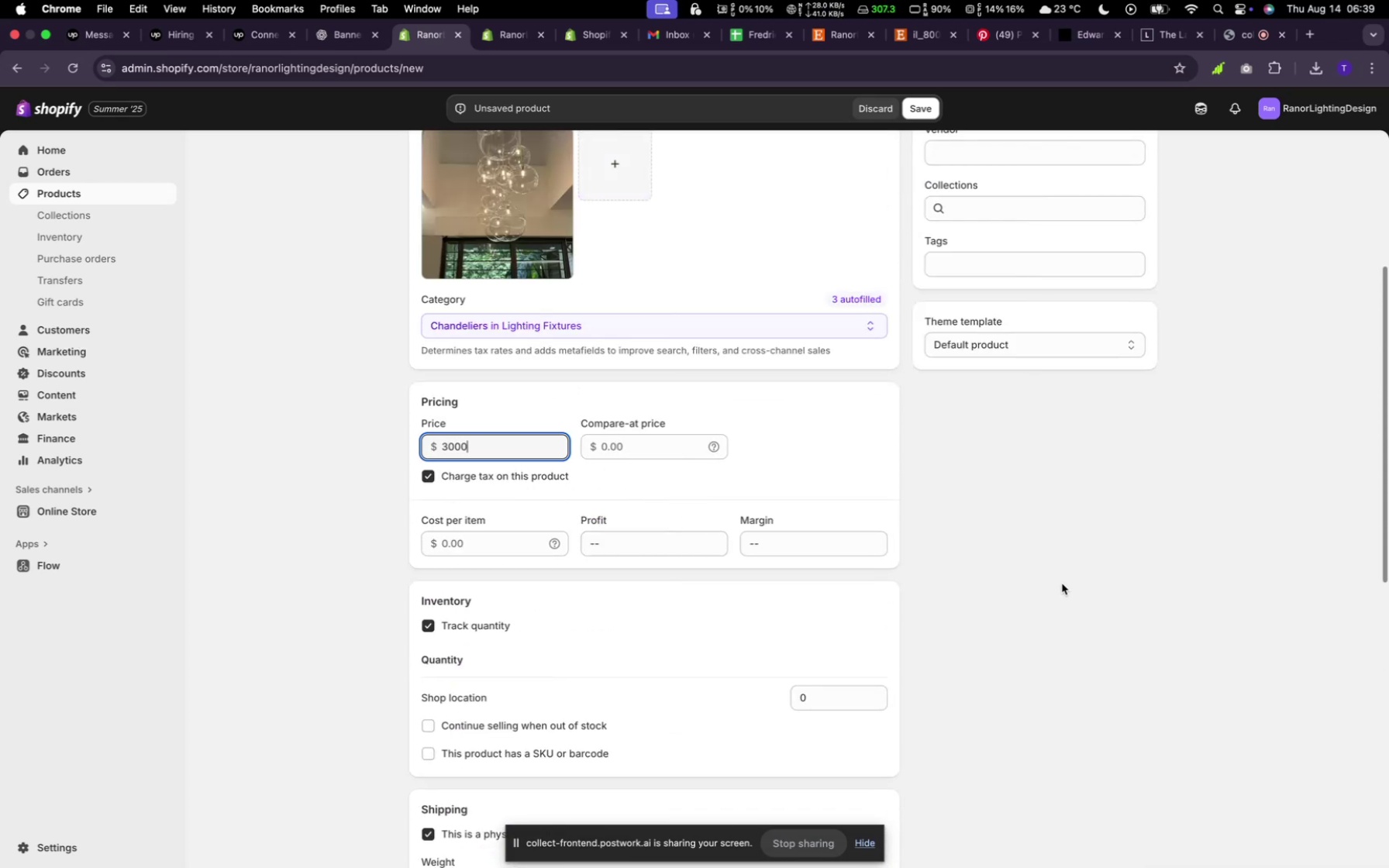 
scroll: coordinate [932, 556], scroll_direction: down, amount: 25.0
 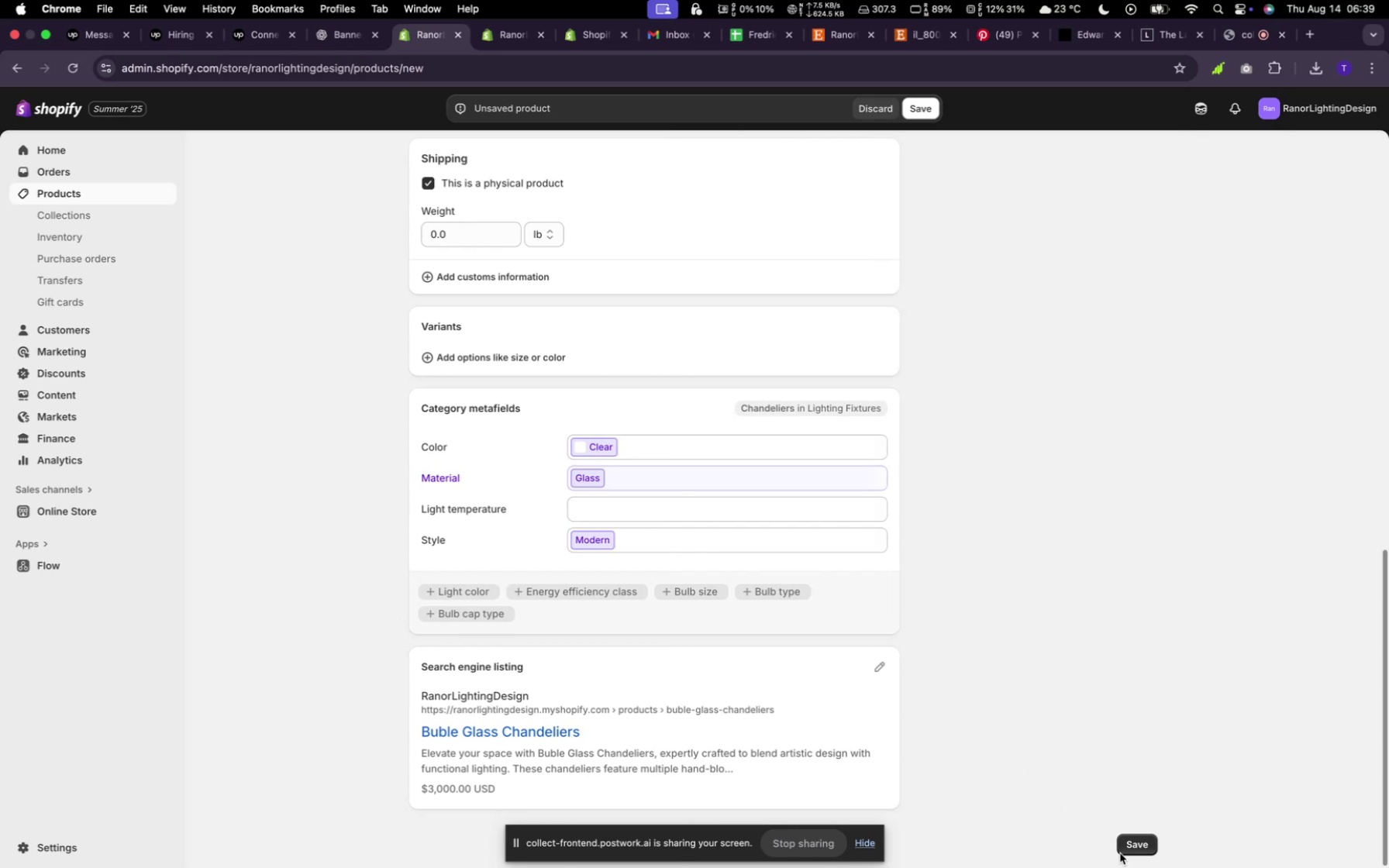 
left_click([1122, 849])
 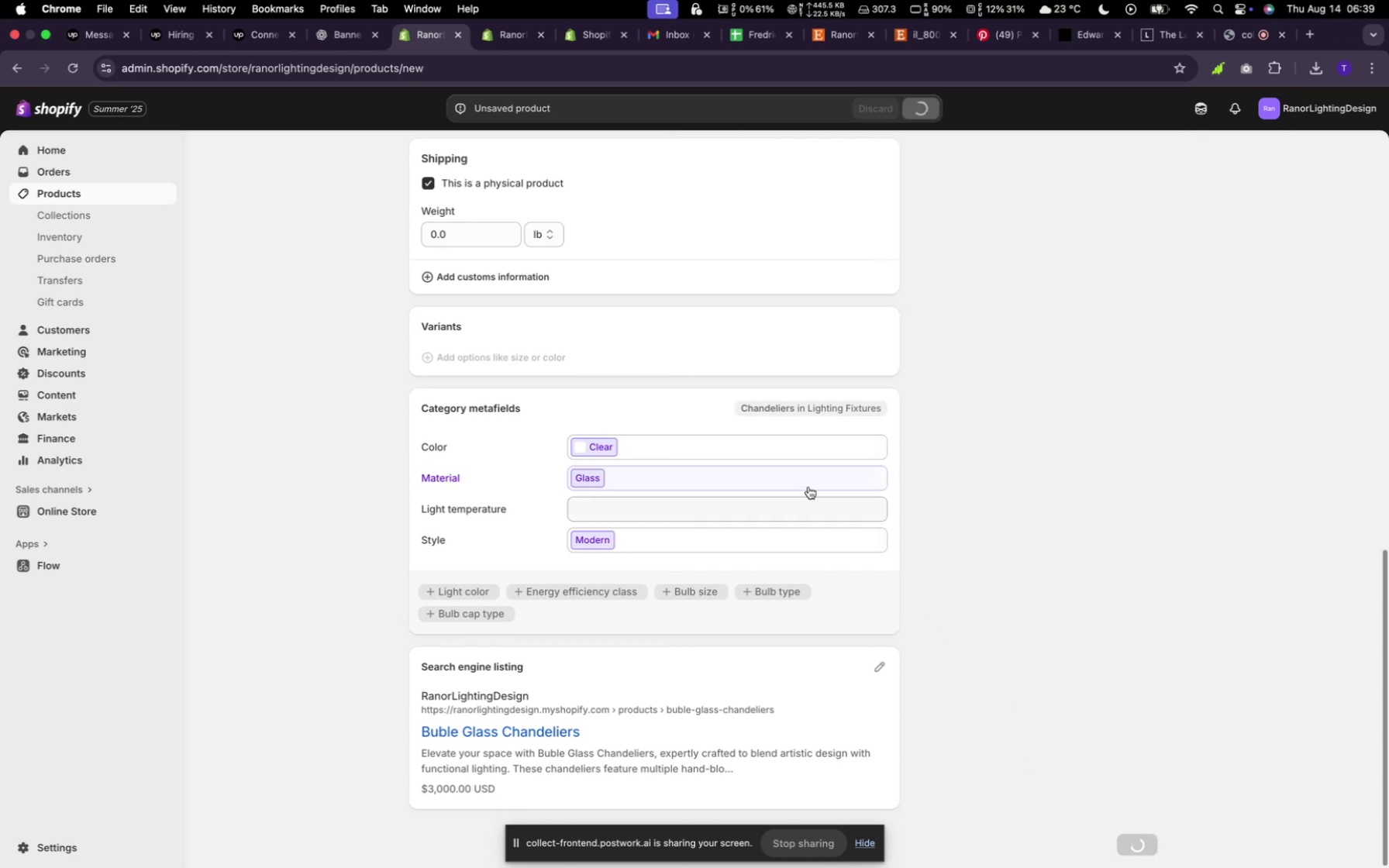 
mouse_move([793, 378])
 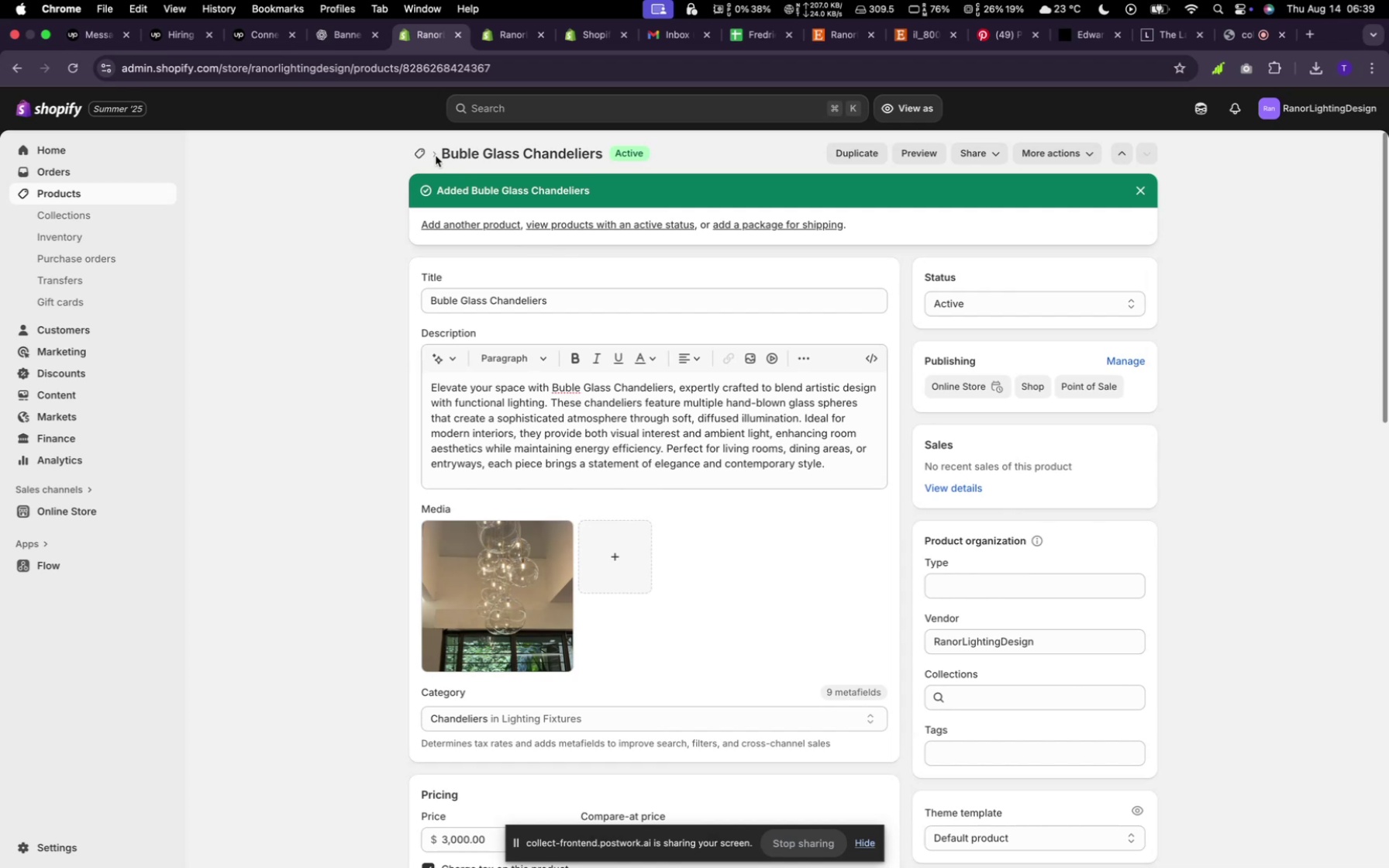 
left_click([418, 153])
 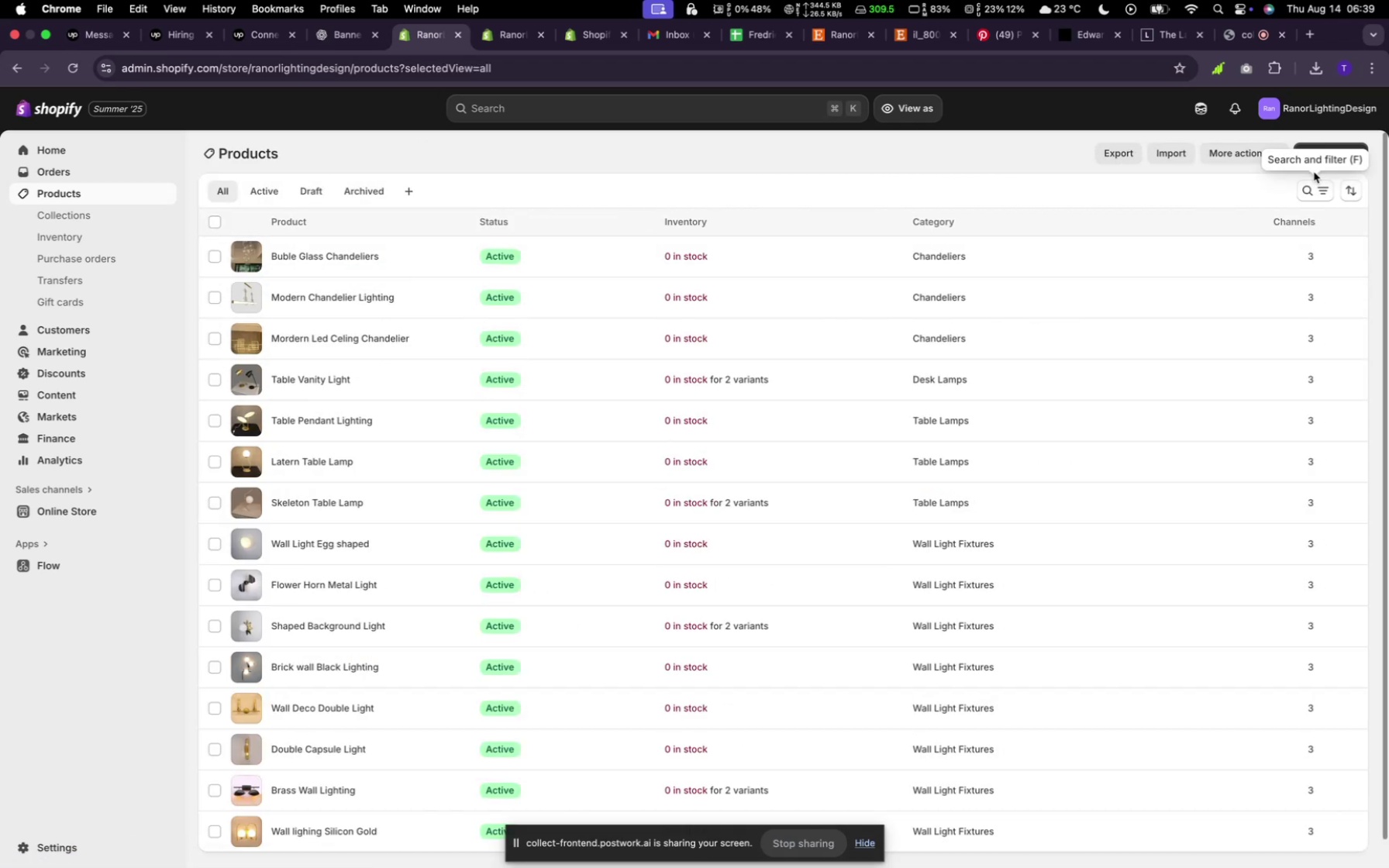 
wait(6.67)
 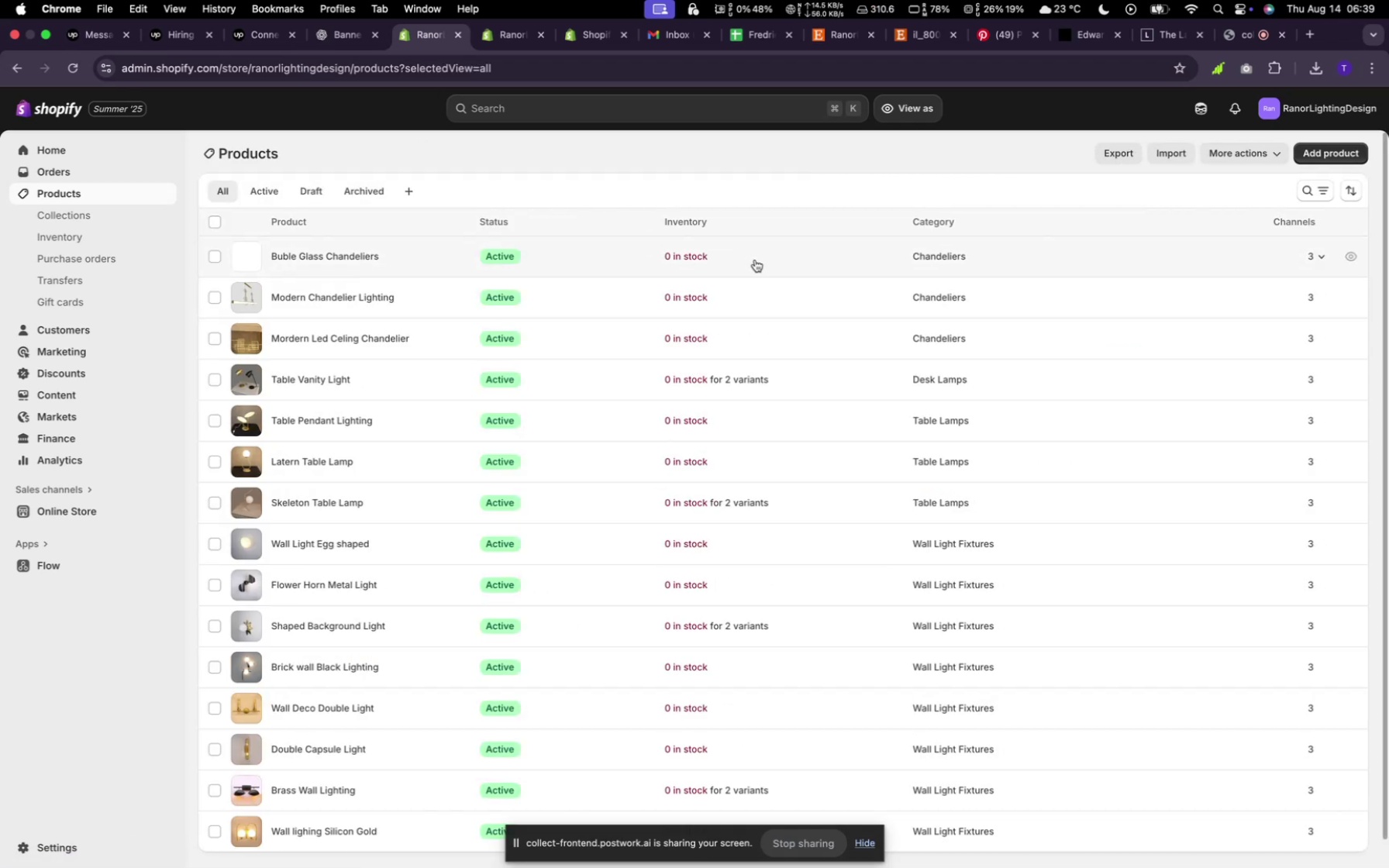 
left_click([1305, 150])
 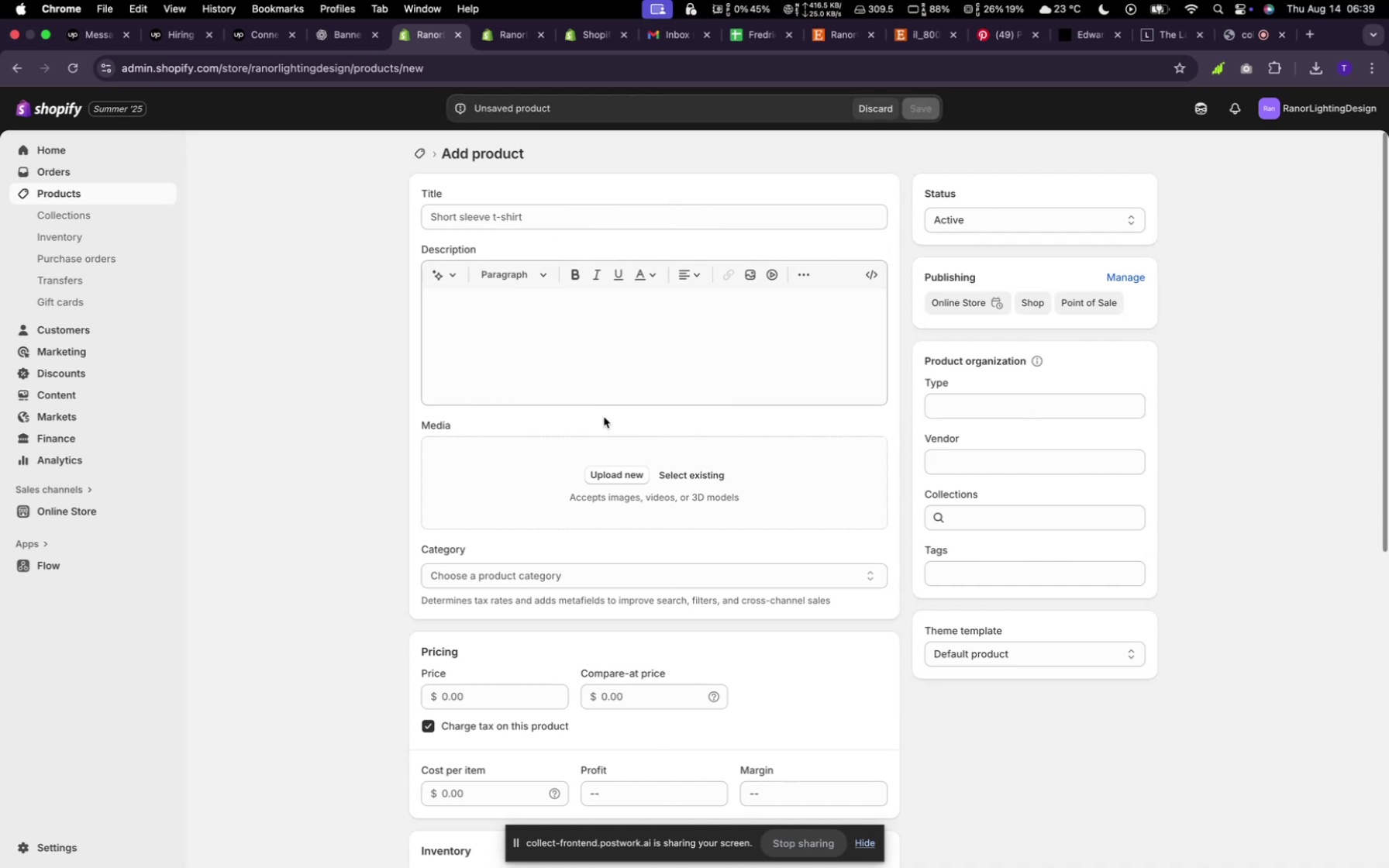 
left_click([716, 478])
 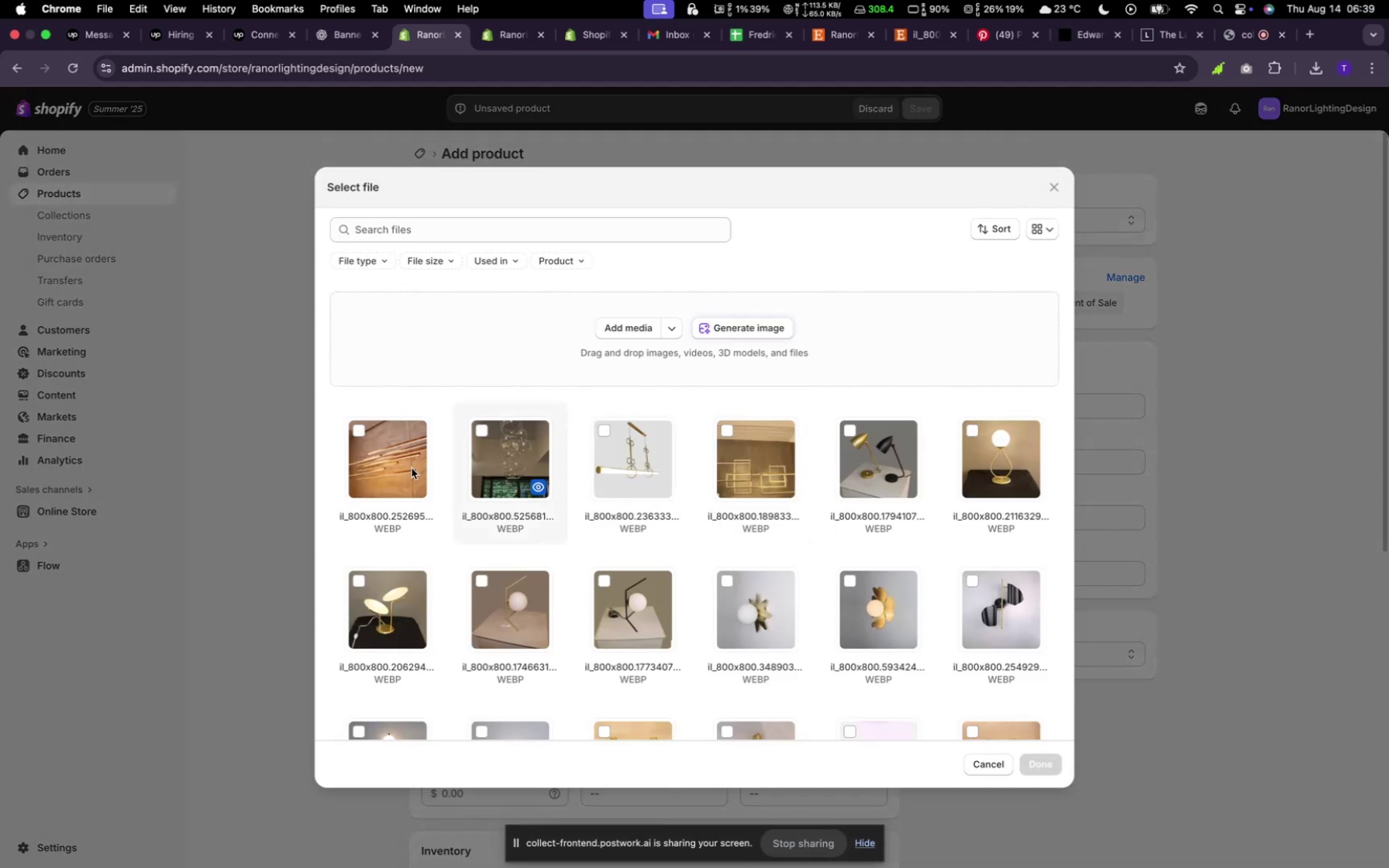 
left_click([368, 470])
 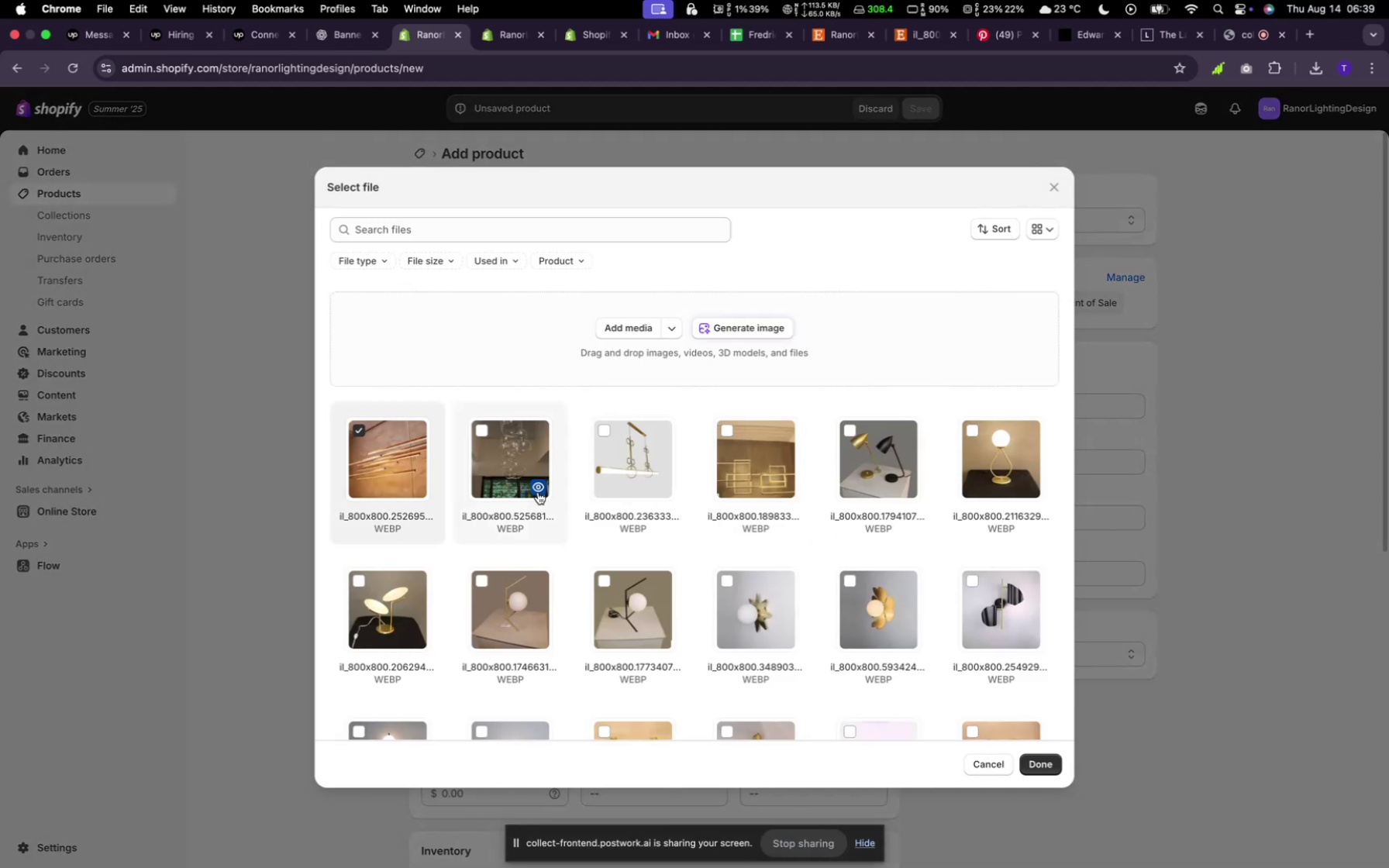 
mouse_move([666, 518])
 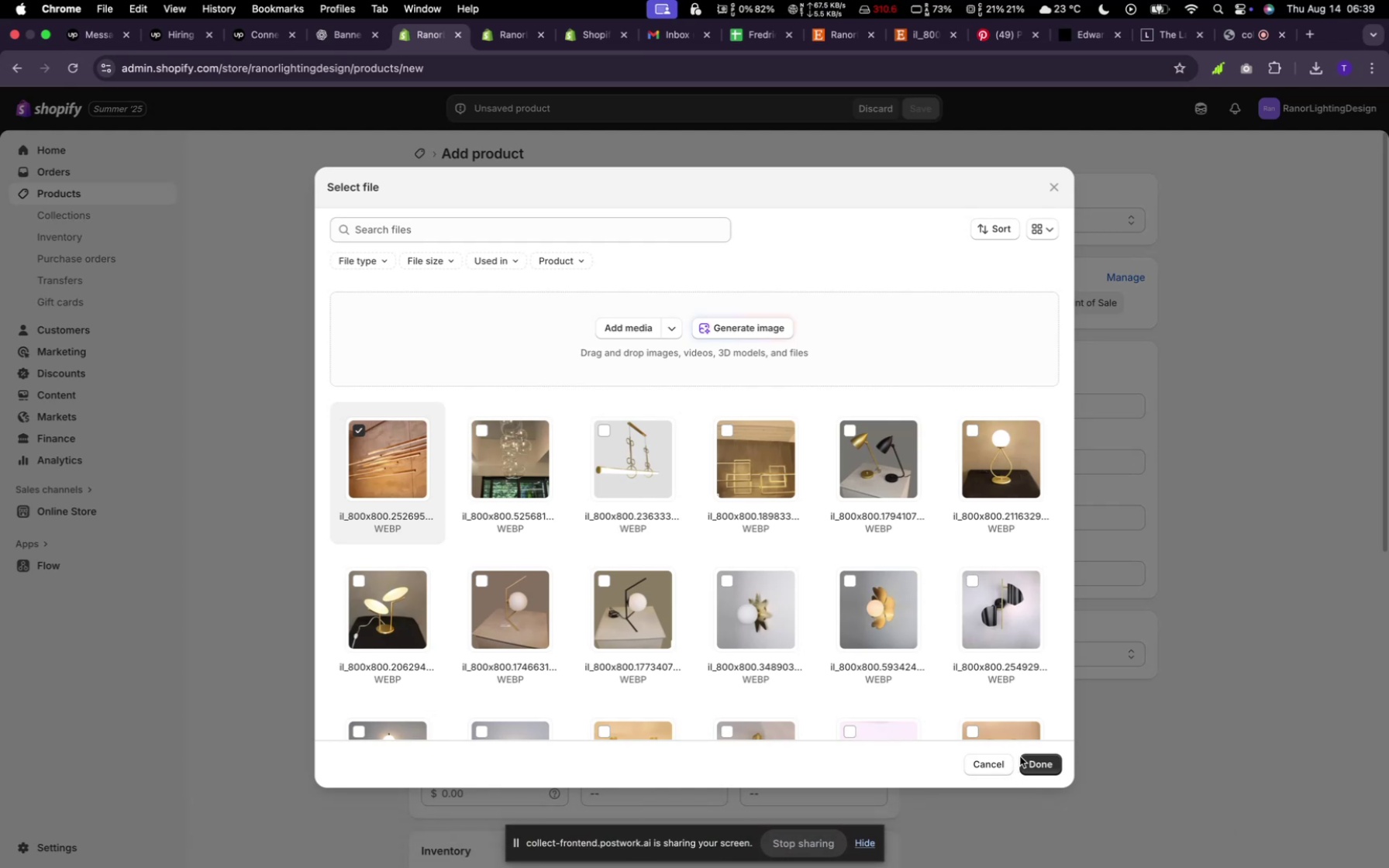 
left_click([1041, 770])
 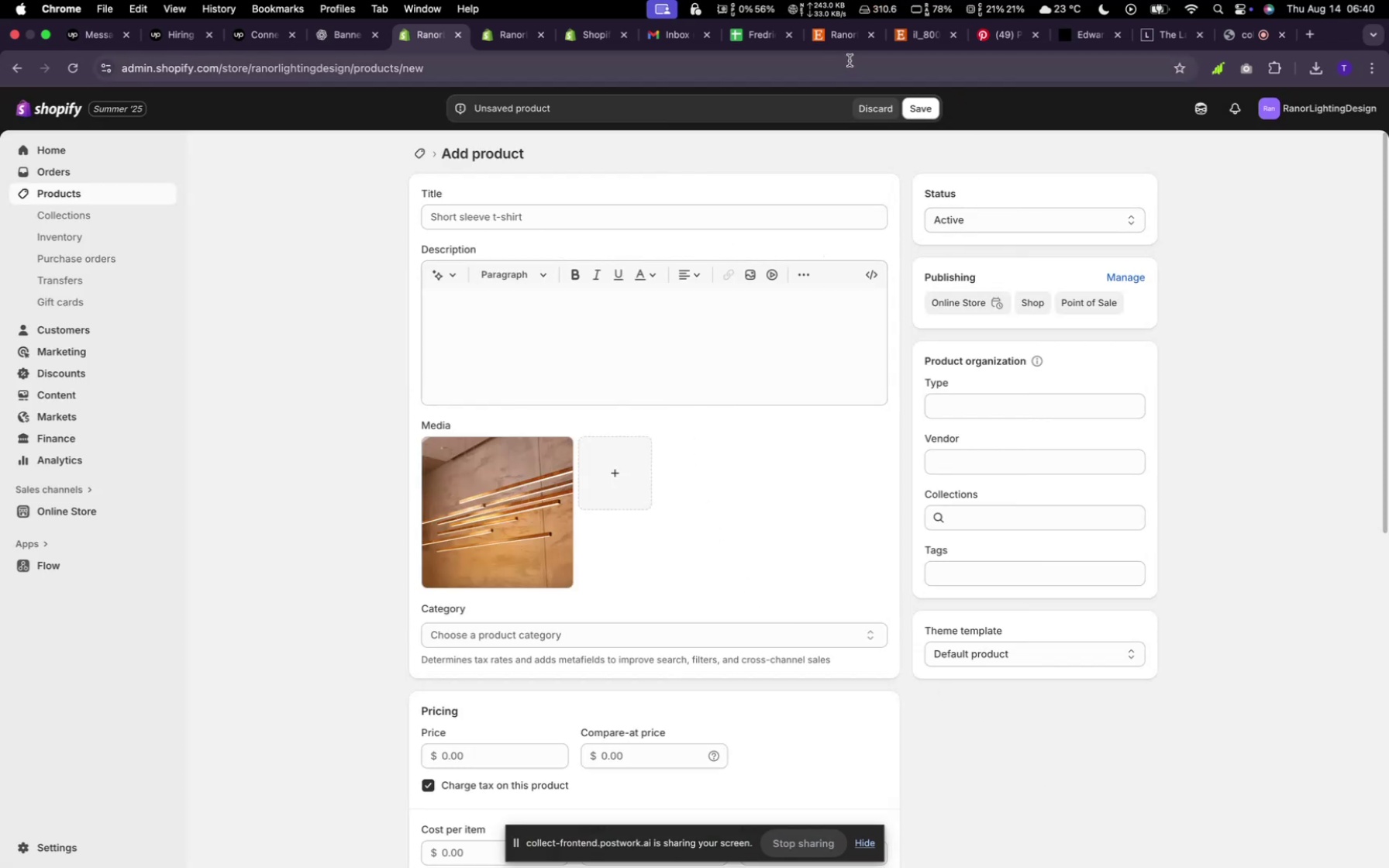 
left_click([846, 40])
 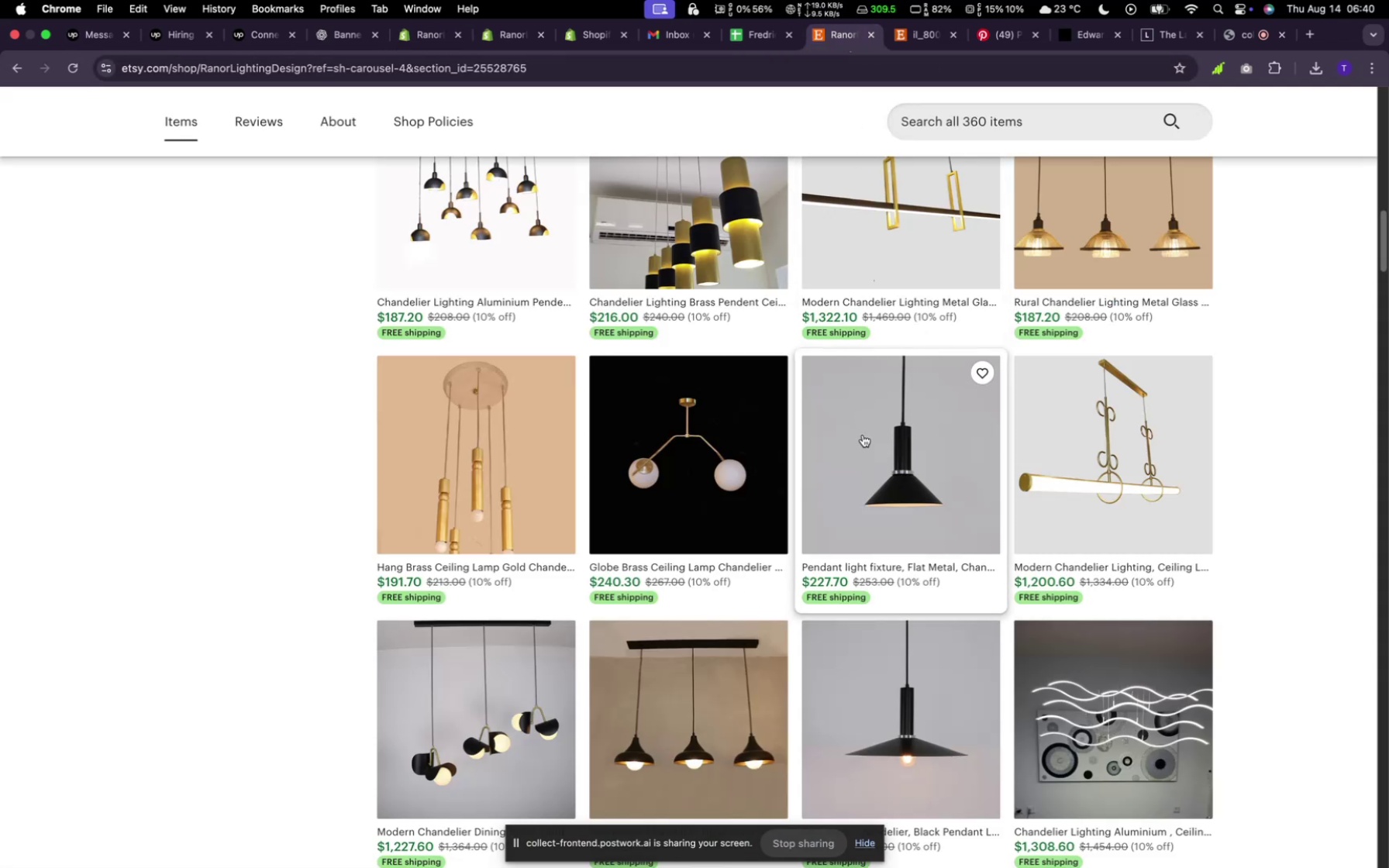 
scroll: coordinate [863, 437], scroll_direction: up, amount: 10.0
 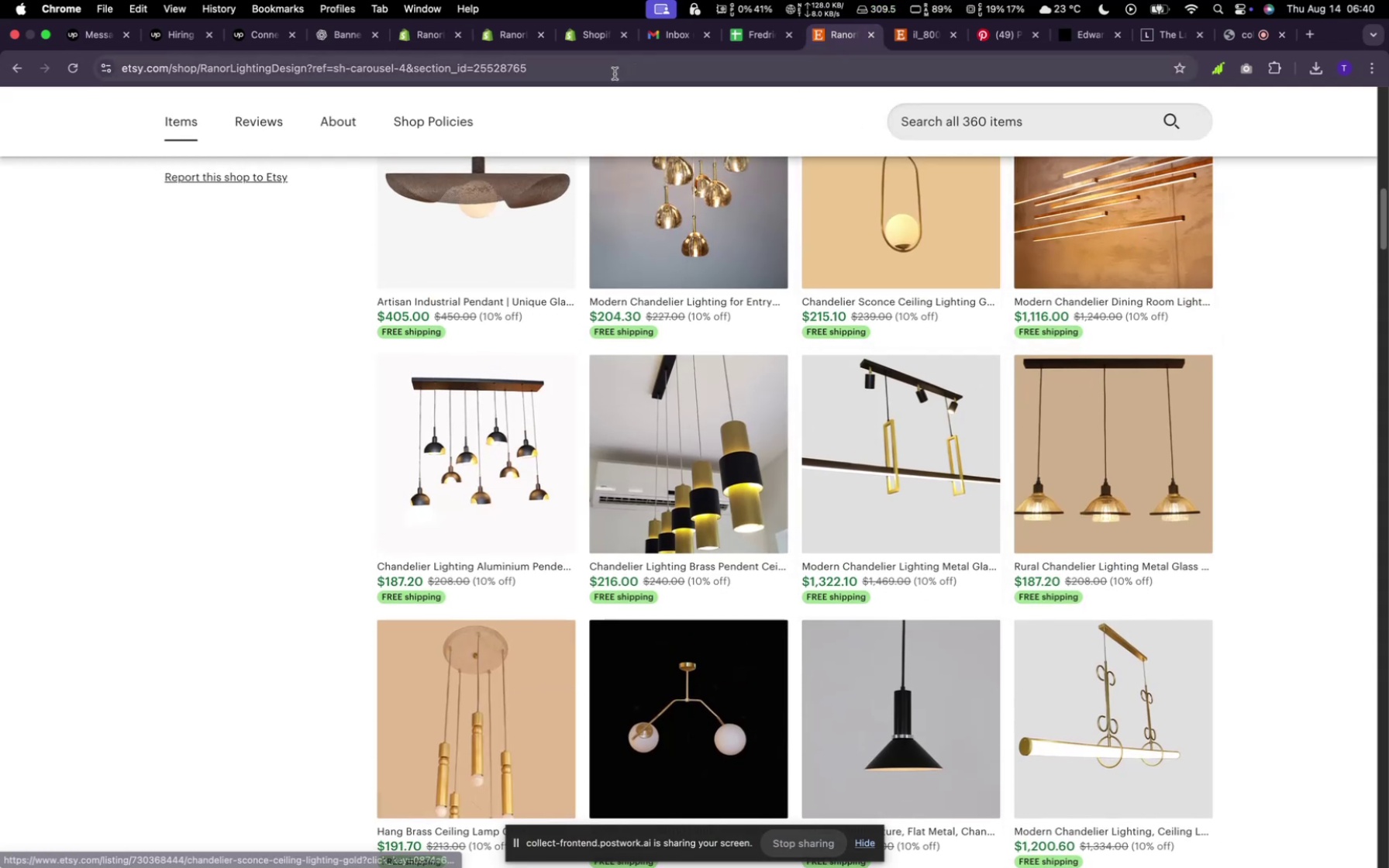 
left_click([416, 29])
 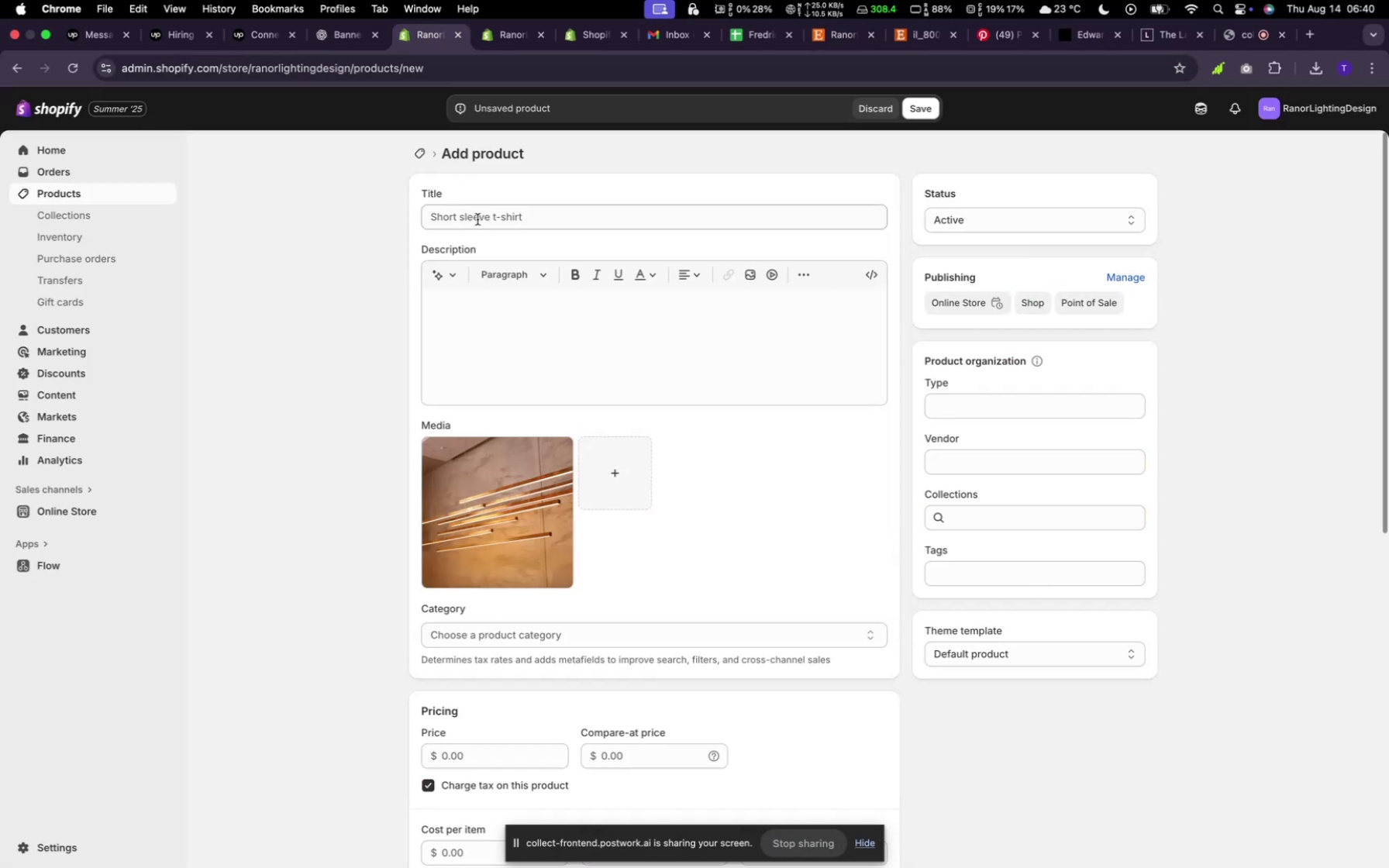 
left_click([480, 222])
 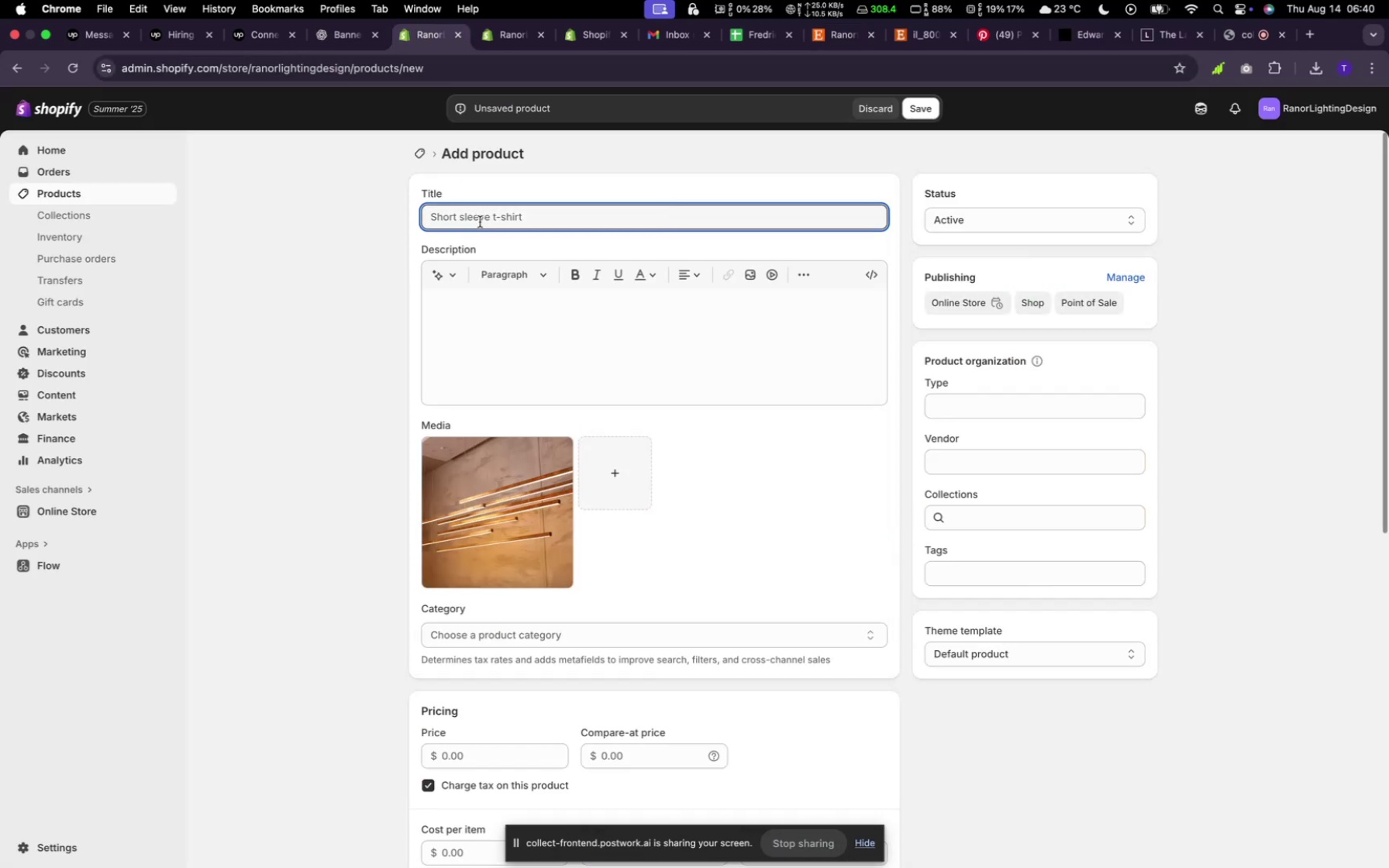 
type(Mornden)
 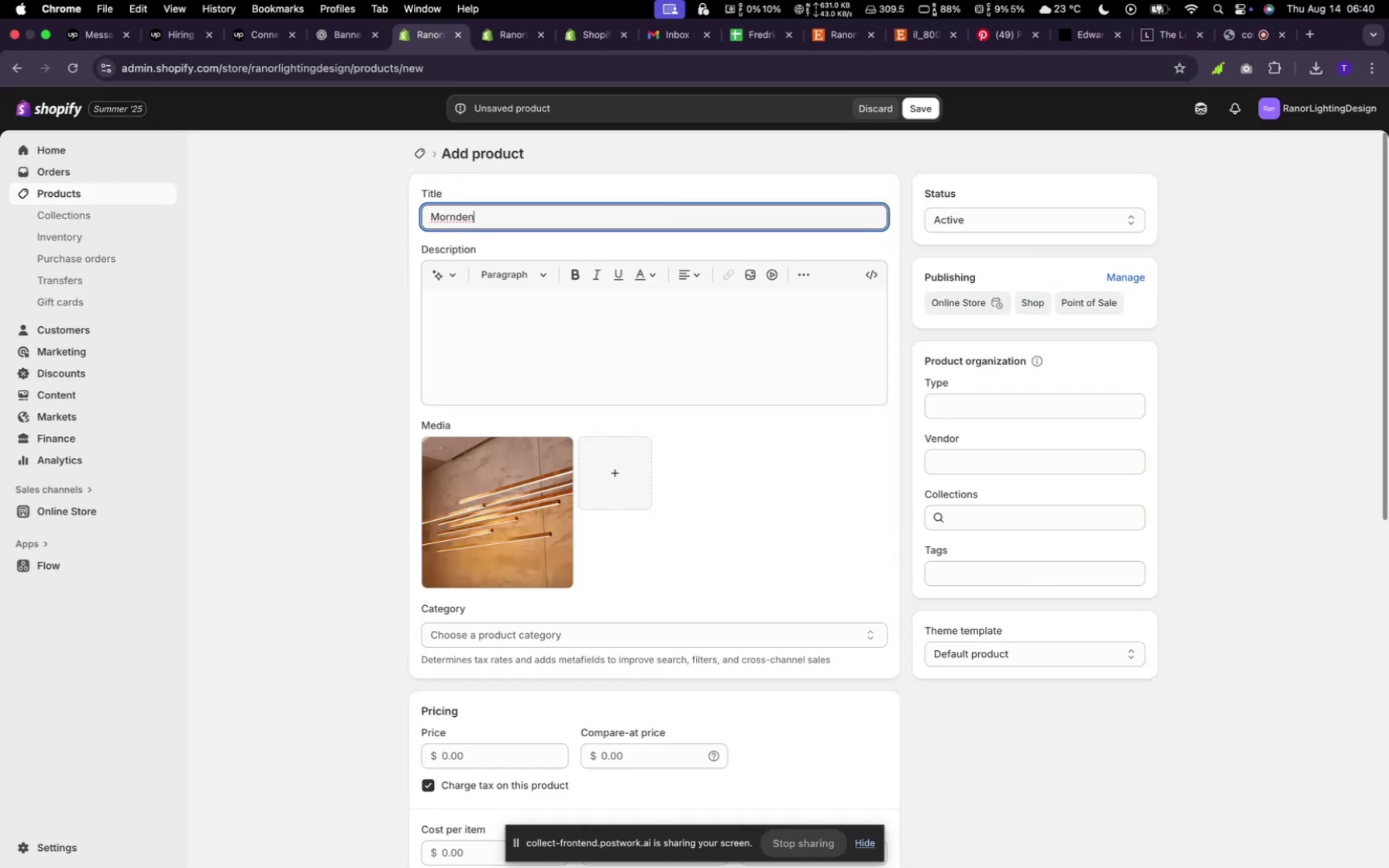 
type(Chand)
key(Backspace)
key(Backspace)
type( Dinning Room)
 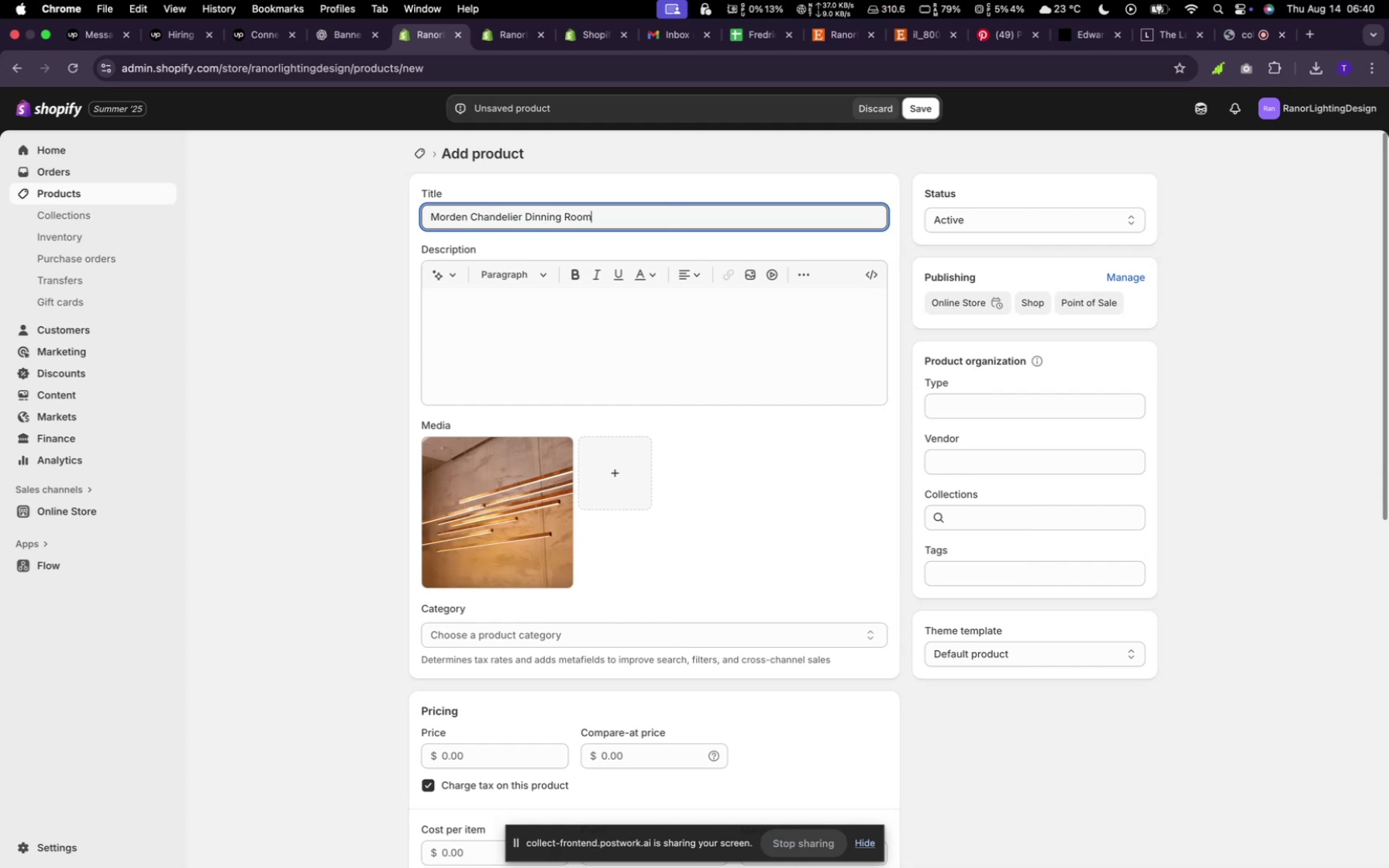 
left_click([462, 270])
 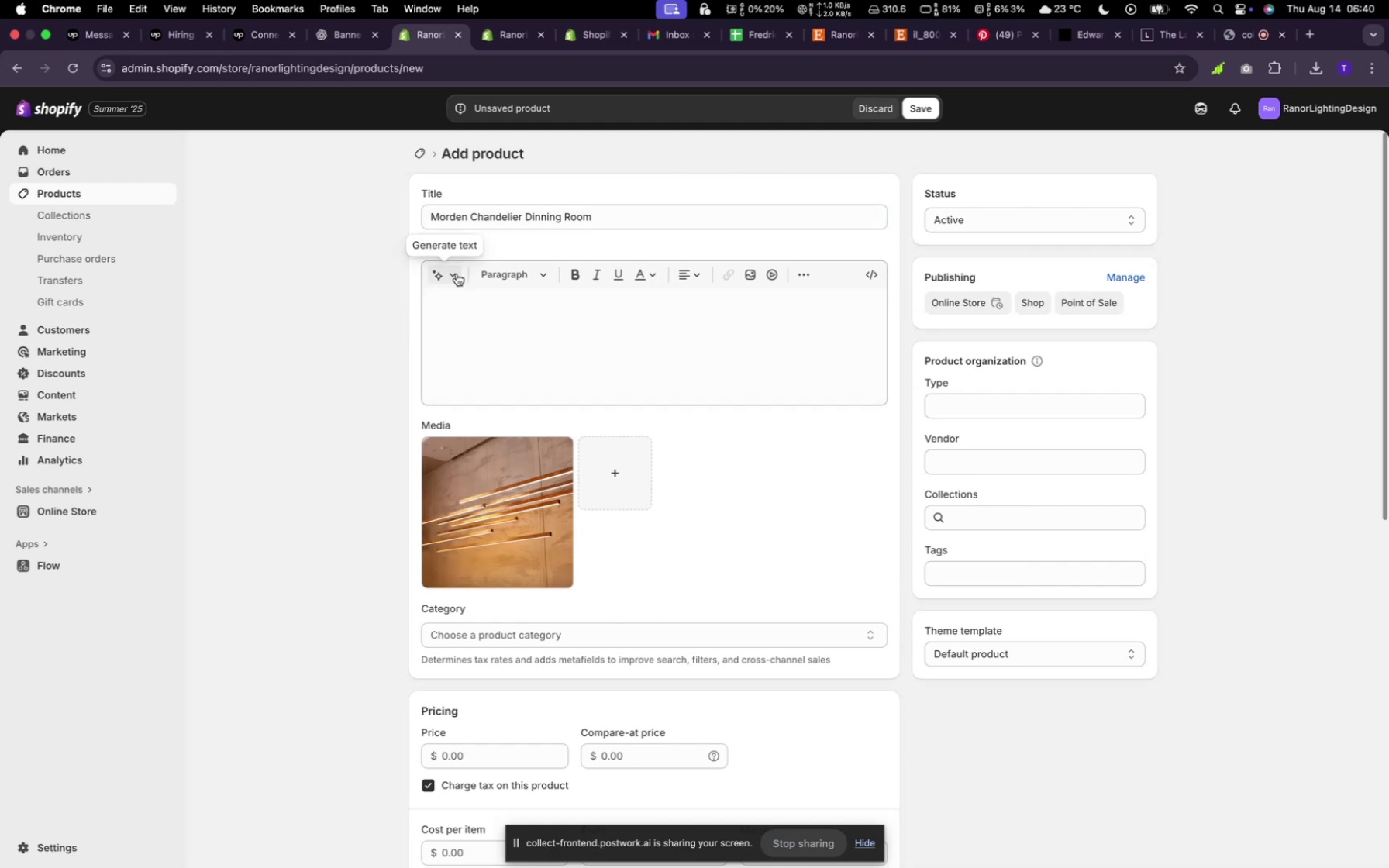 
left_click([457, 274])
 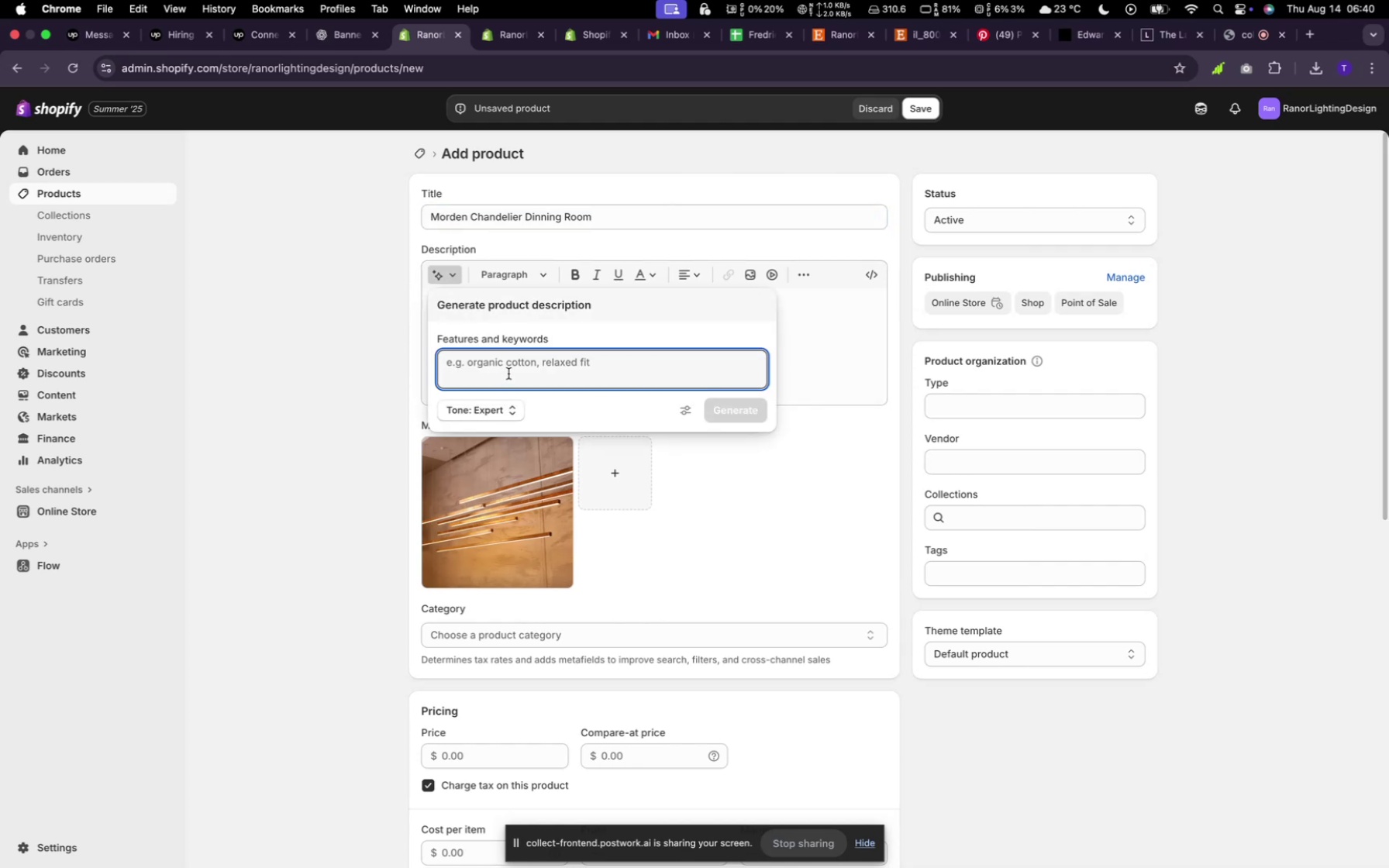 
type(random)
 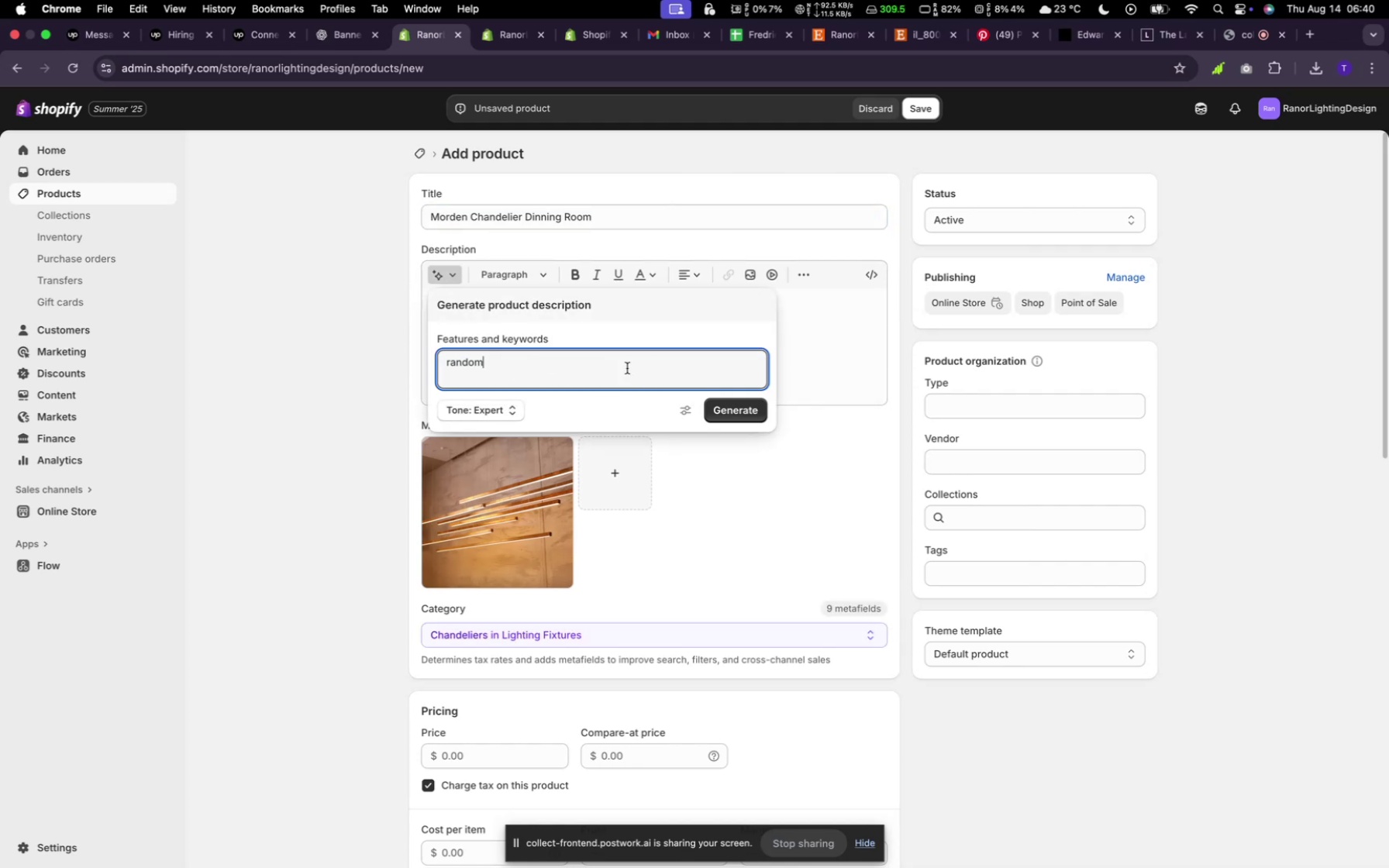 
mouse_move([698, 415])
 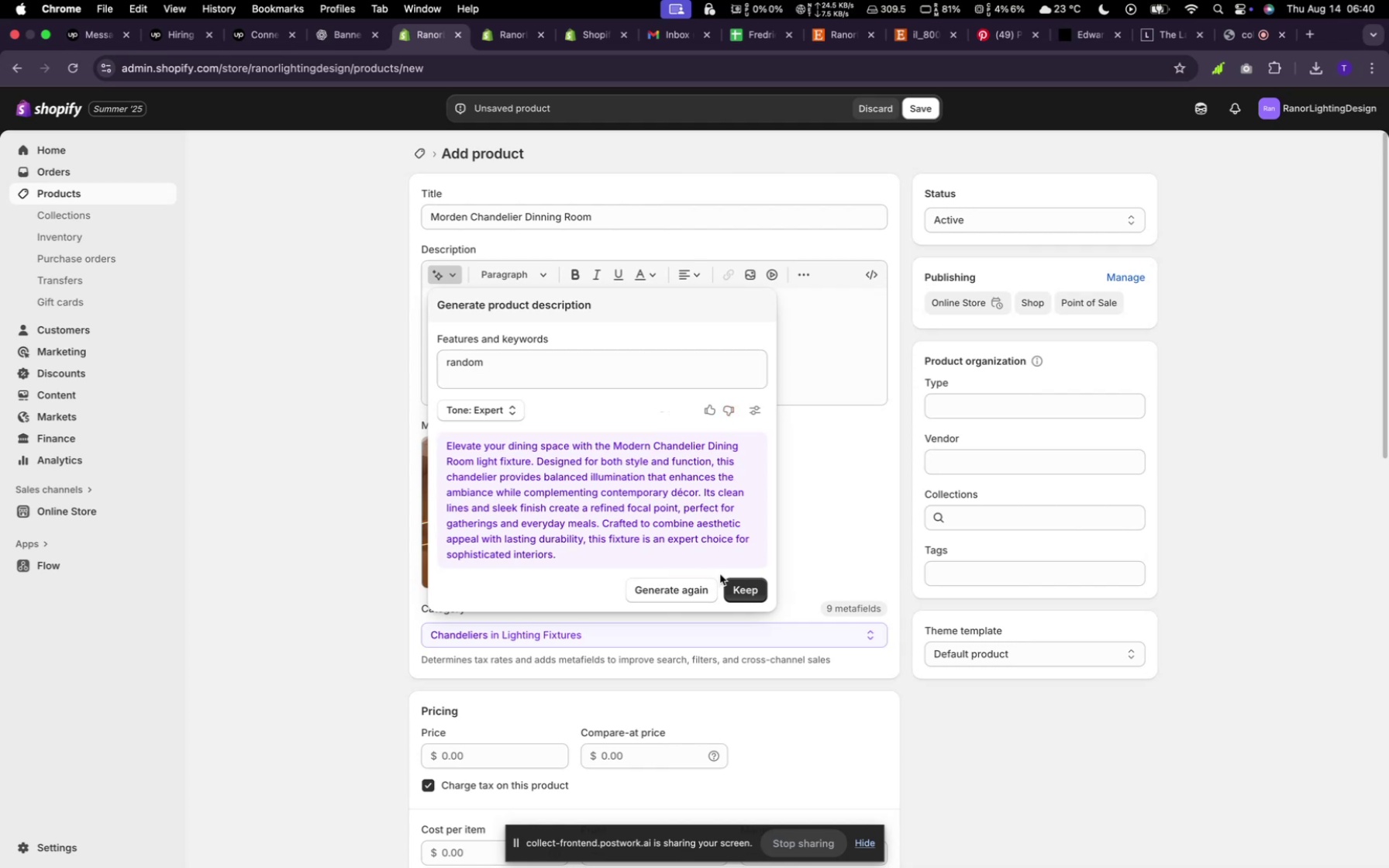 
left_click([768, 595])
 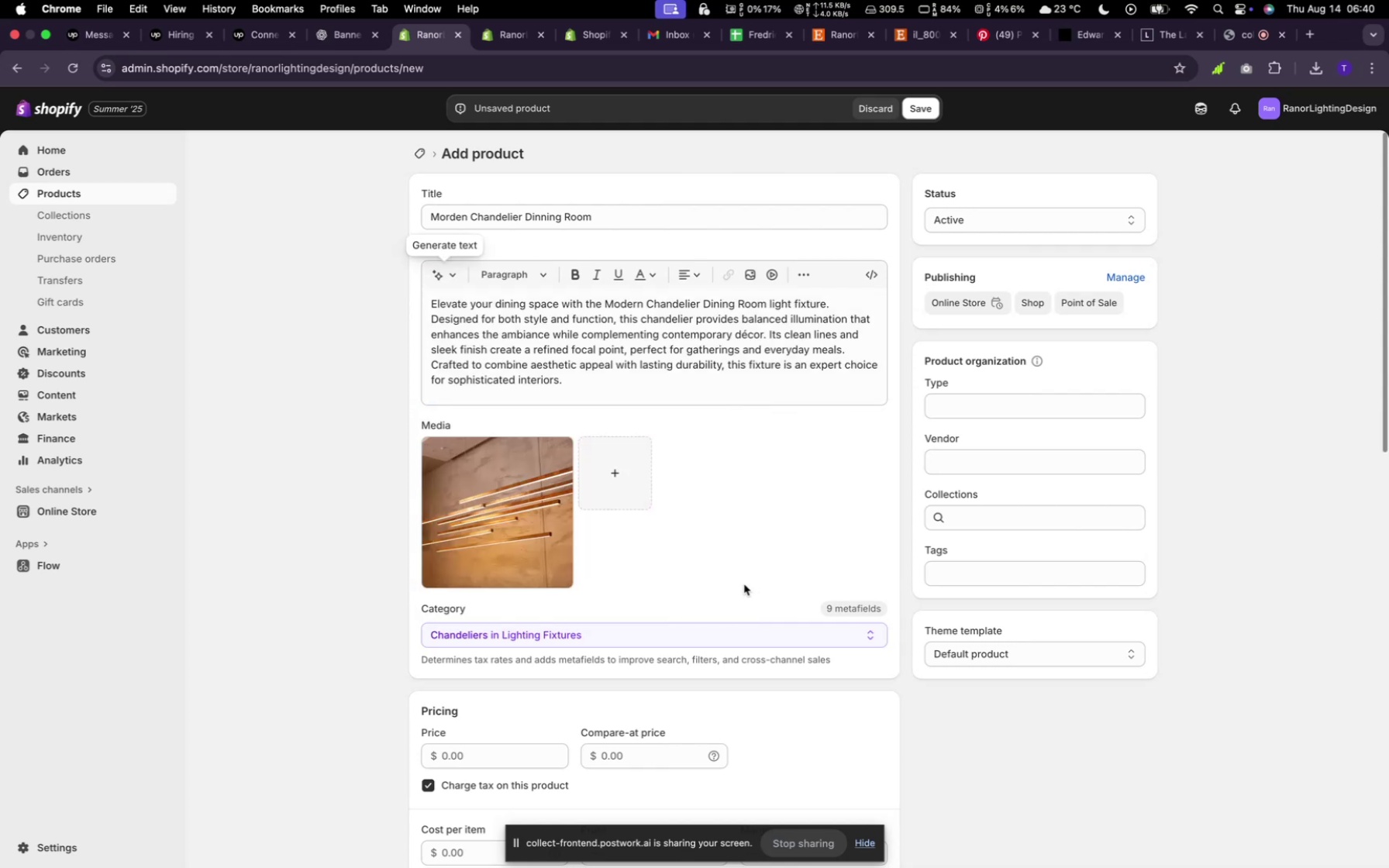 
scroll: coordinate [570, 556], scroll_direction: down, amount: 7.0
 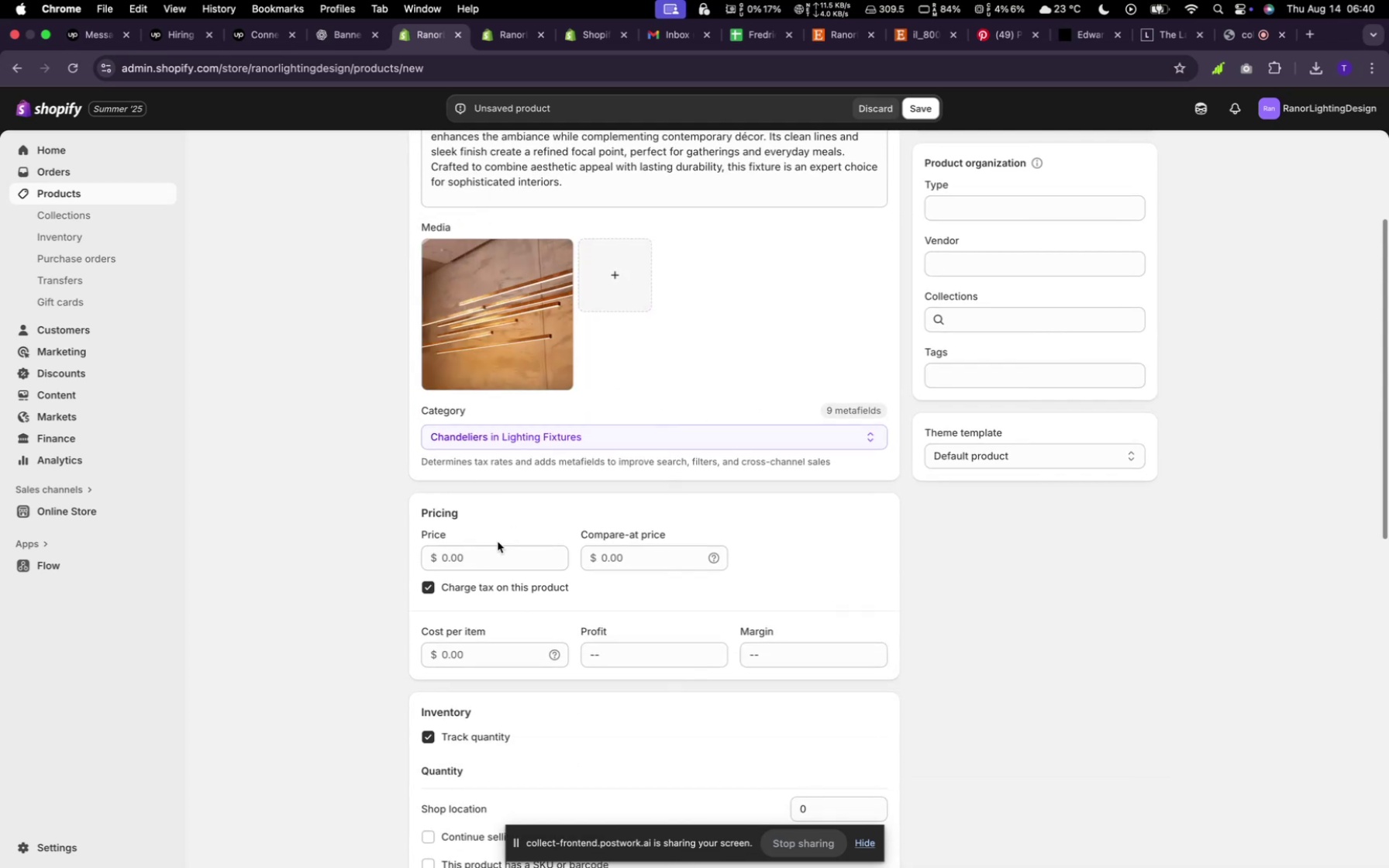 
left_click([483, 555])
 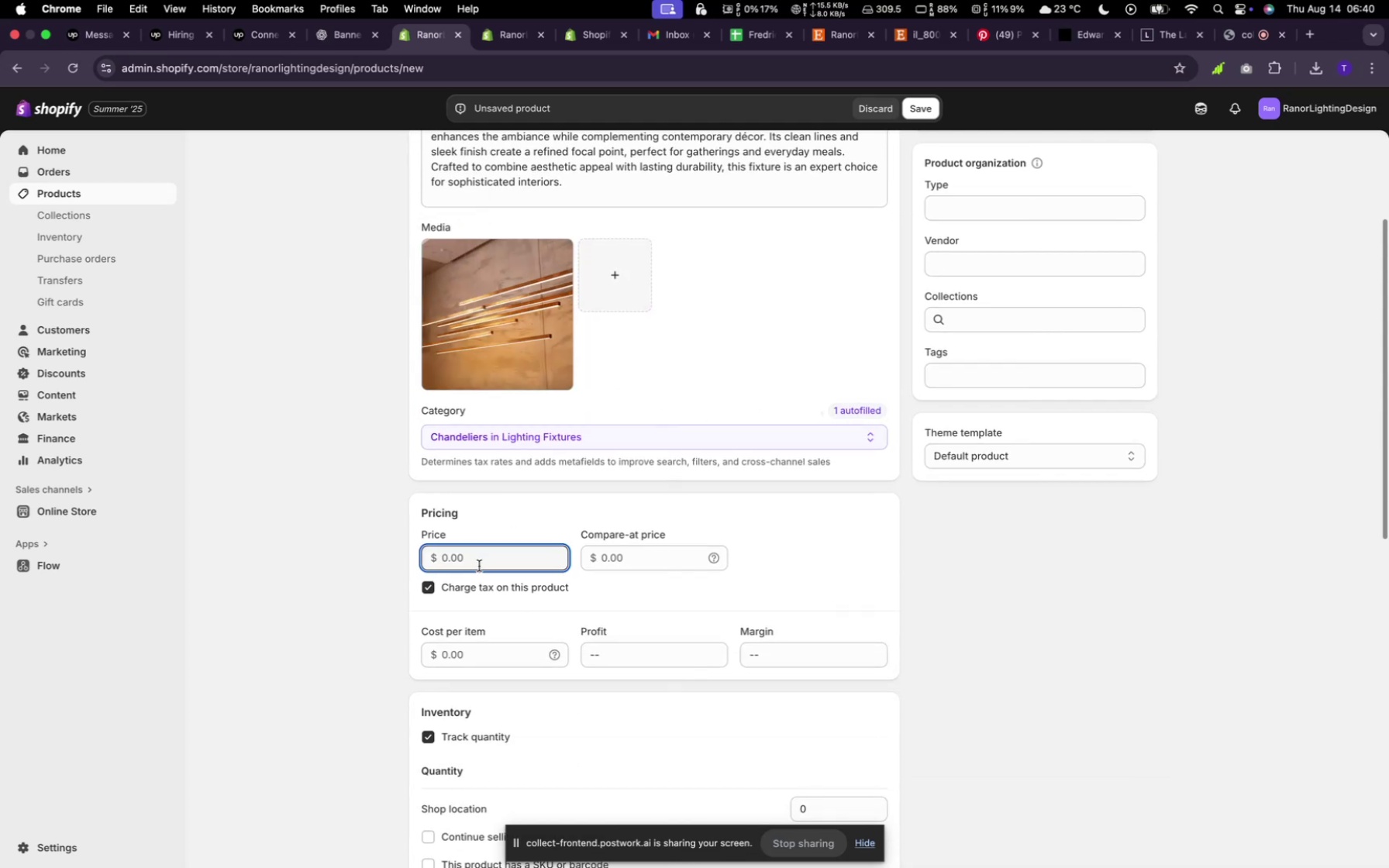 
type(2500)
 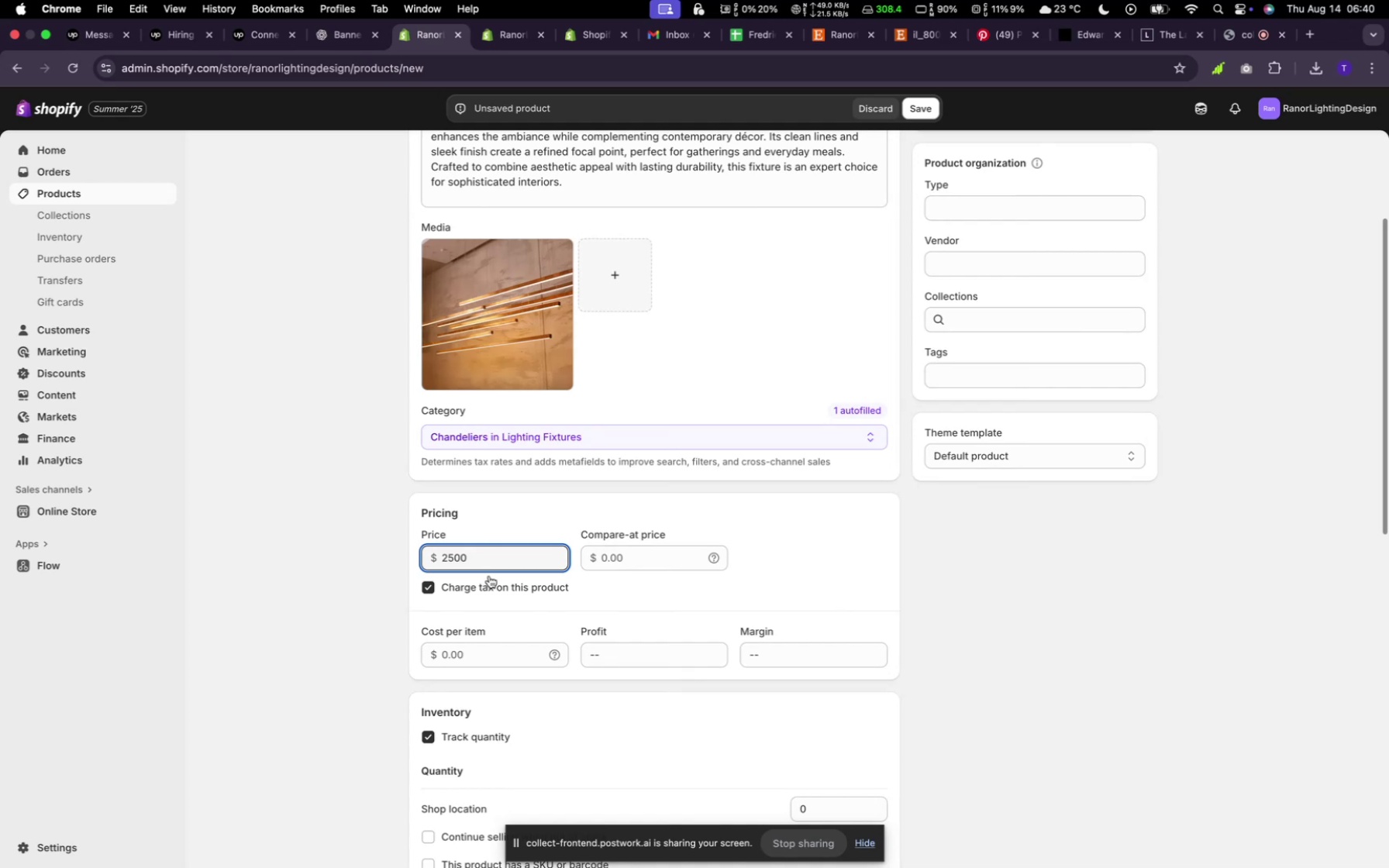 
scroll: coordinate [832, 649], scroll_direction: down, amount: 35.0
 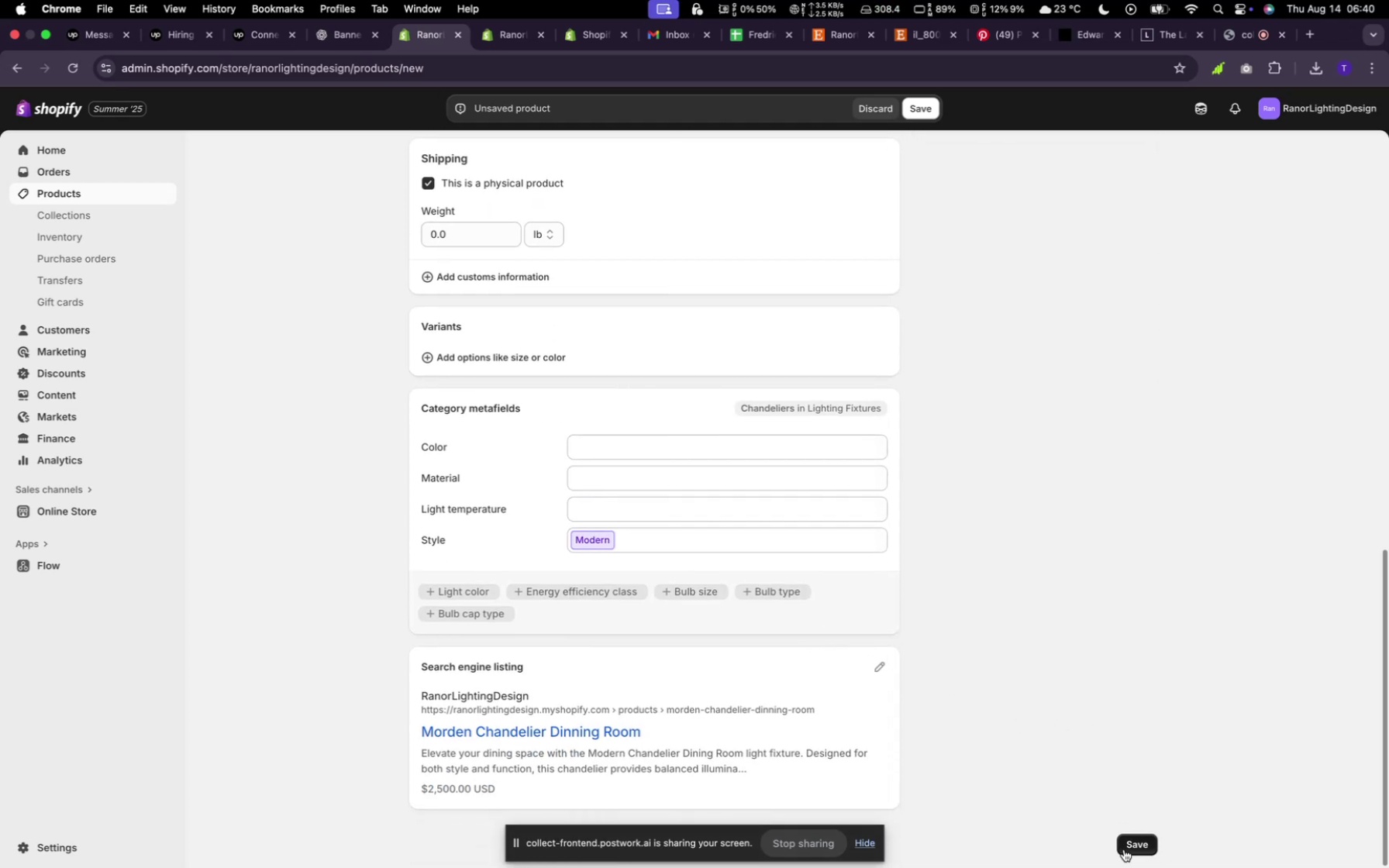 
left_click([1125, 850])
 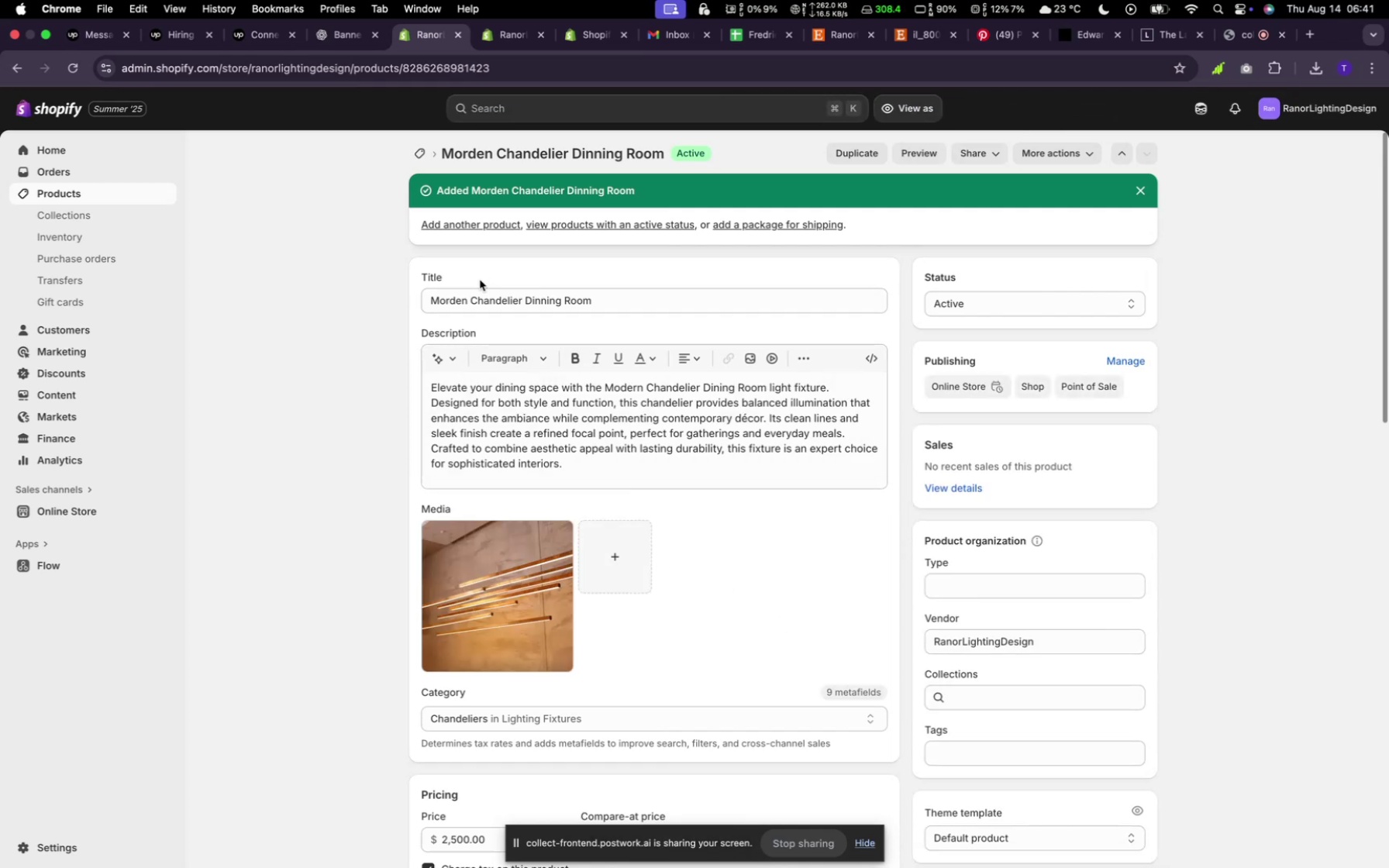 
wait(16.23)
 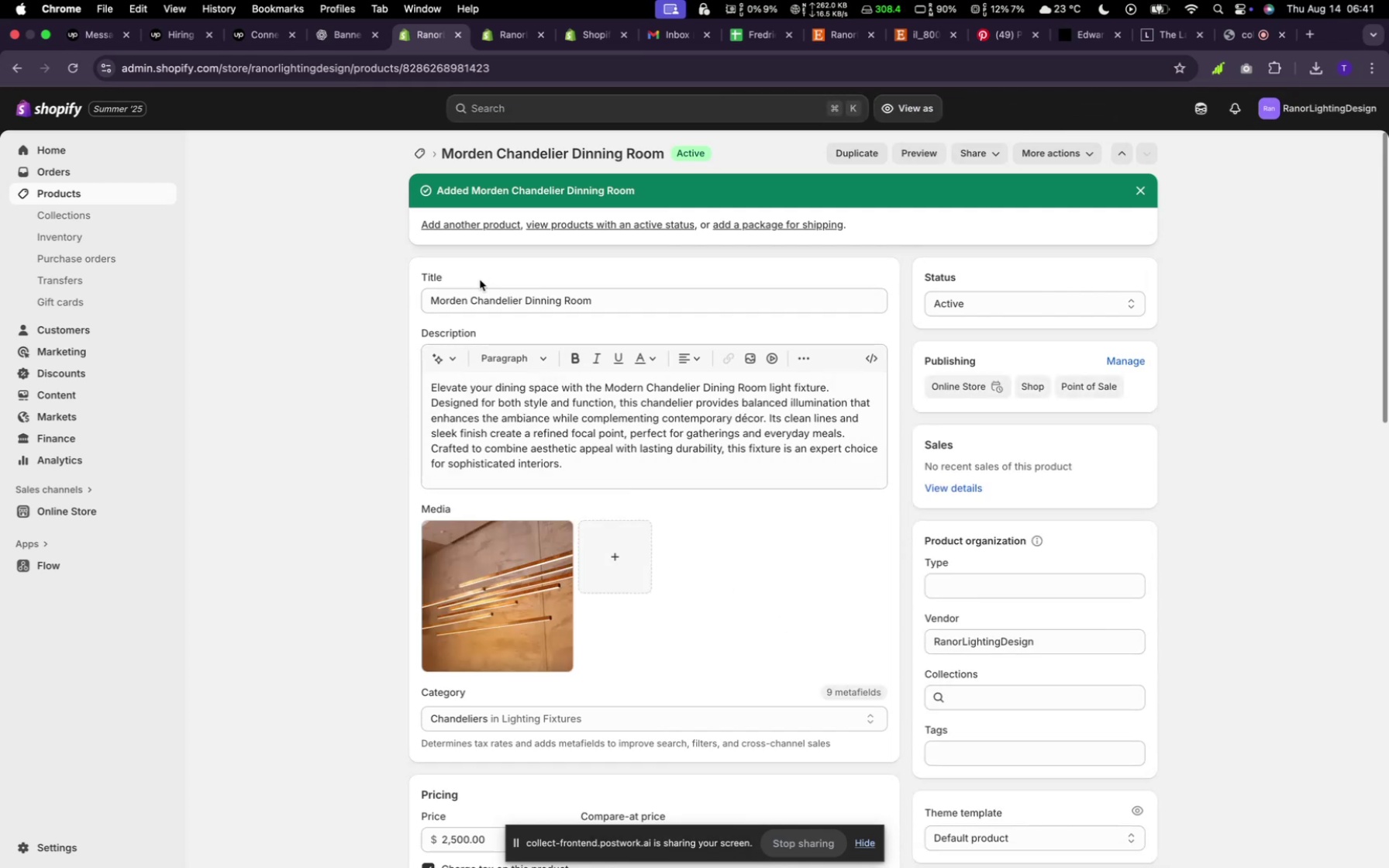 
left_click([422, 154])
 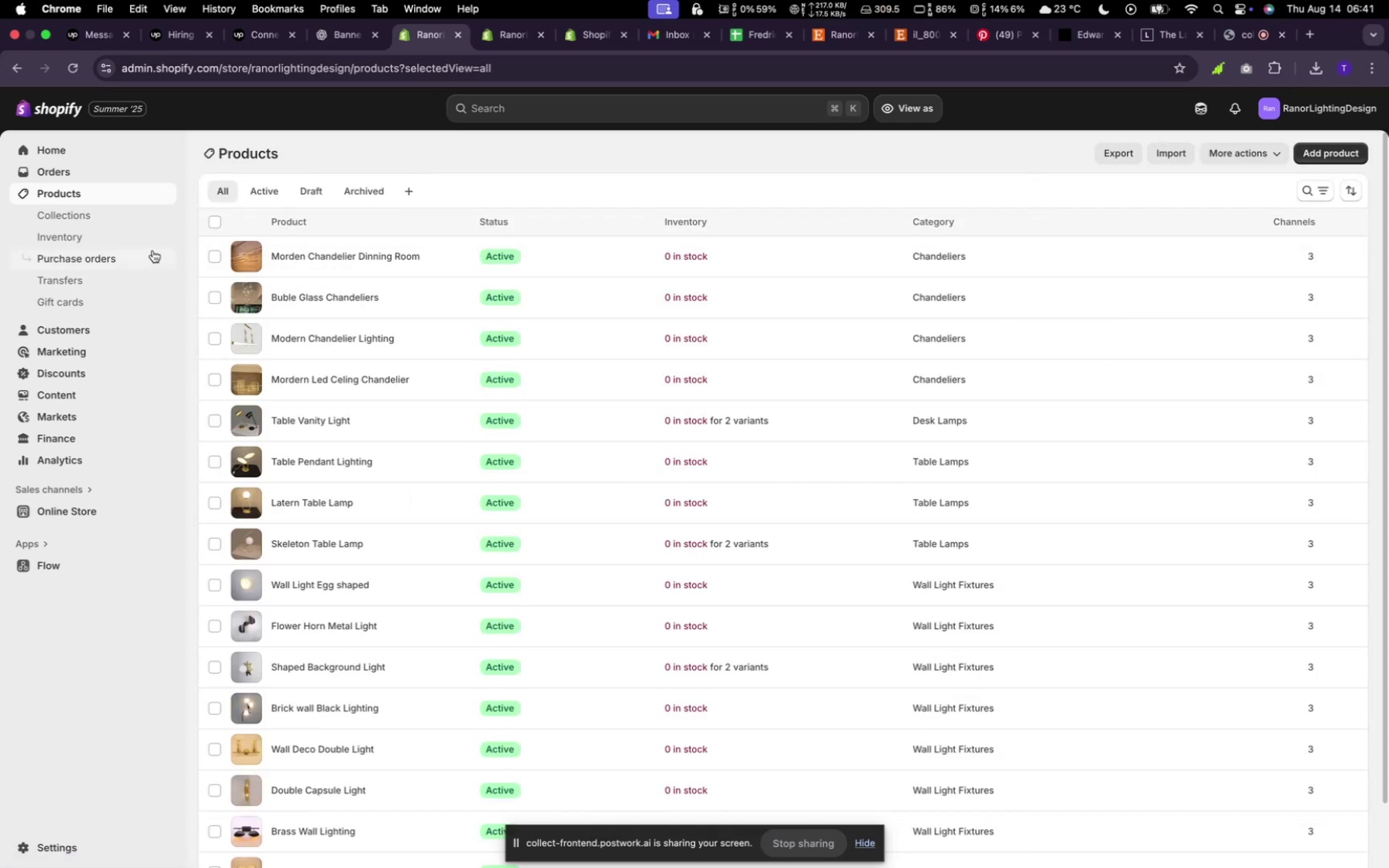 
left_click([96, 206])
 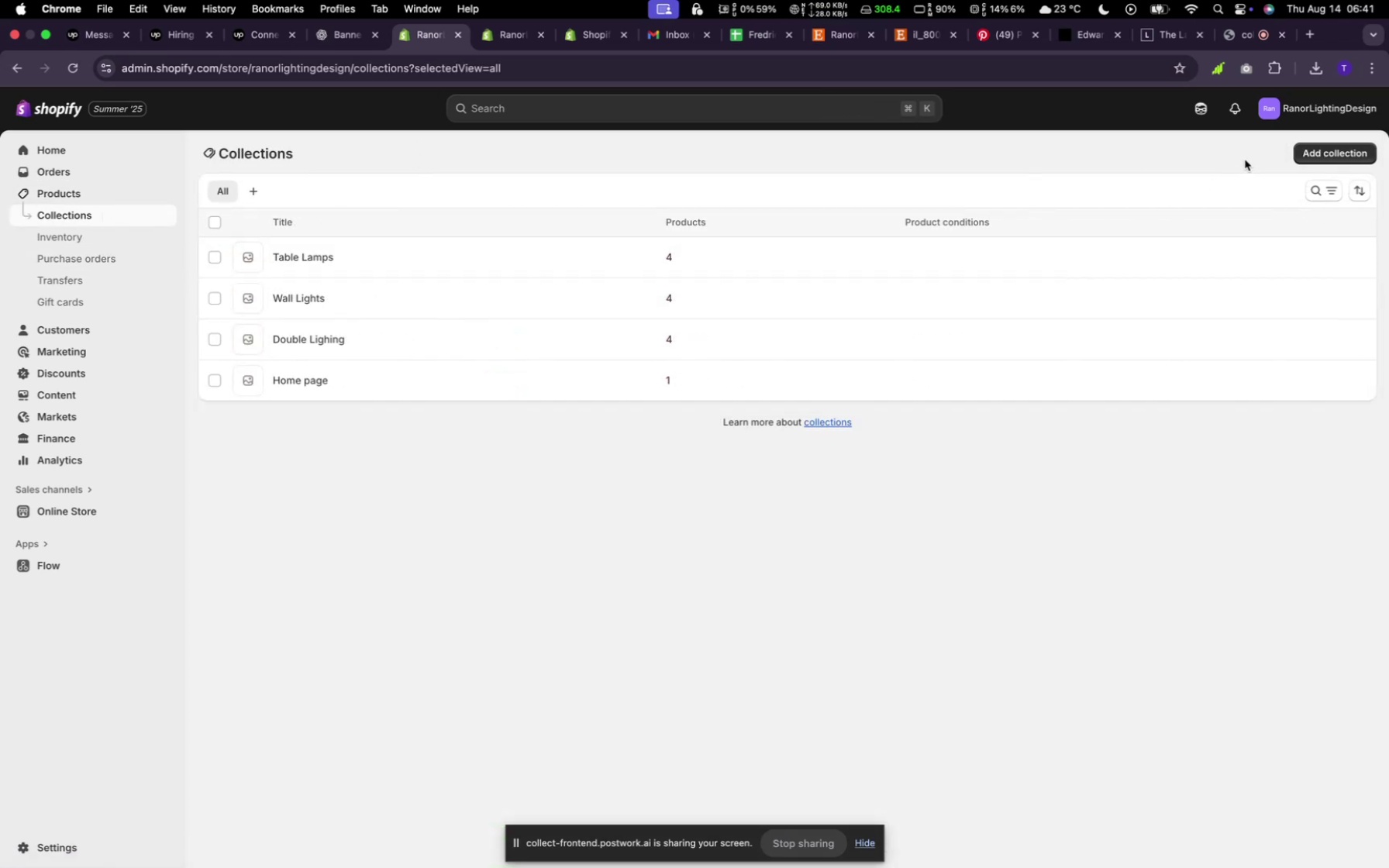 
left_click([1298, 153])
 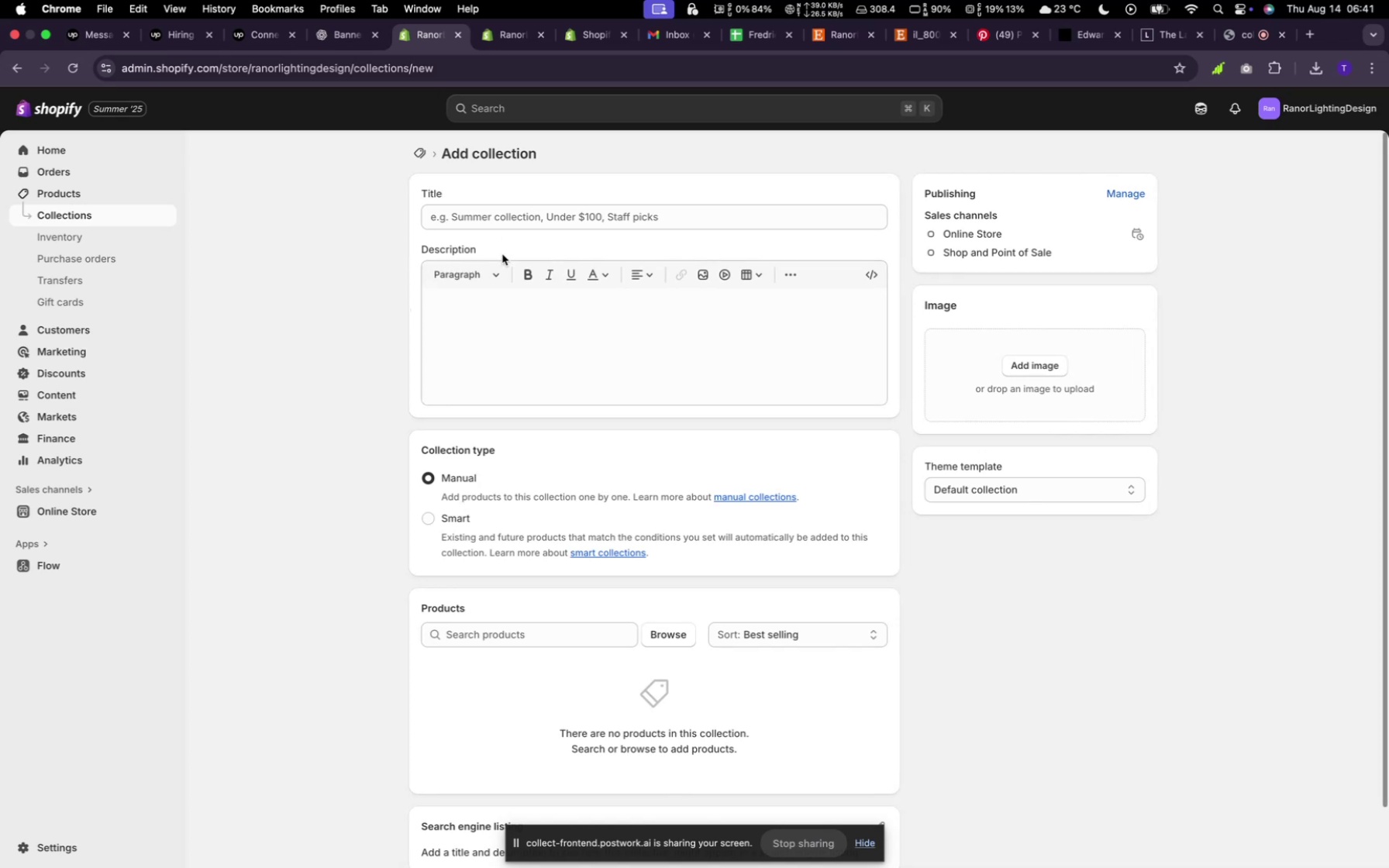 
left_click([513, 223])
 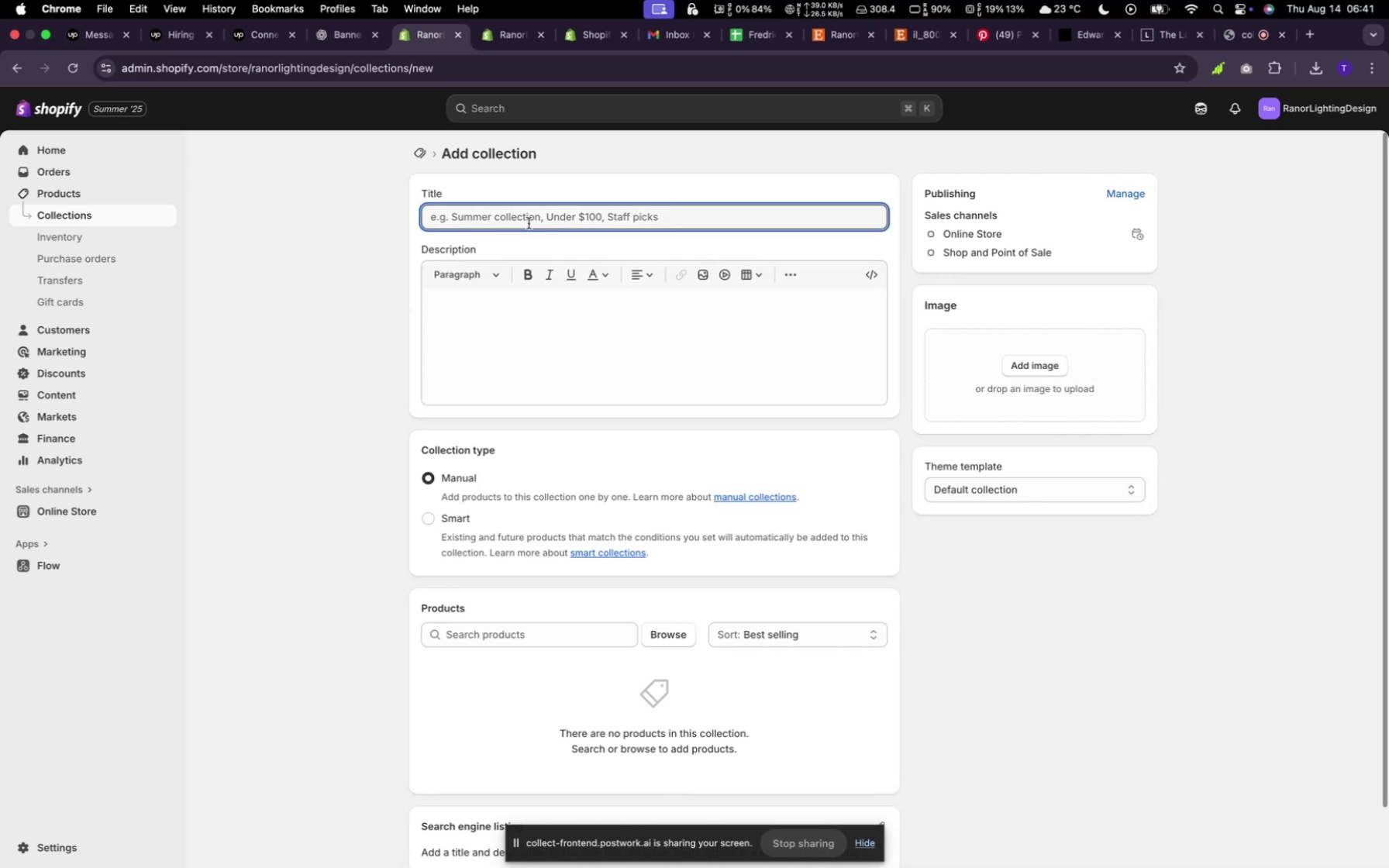 
type(Chand)
key(Backspace)
type(s)
 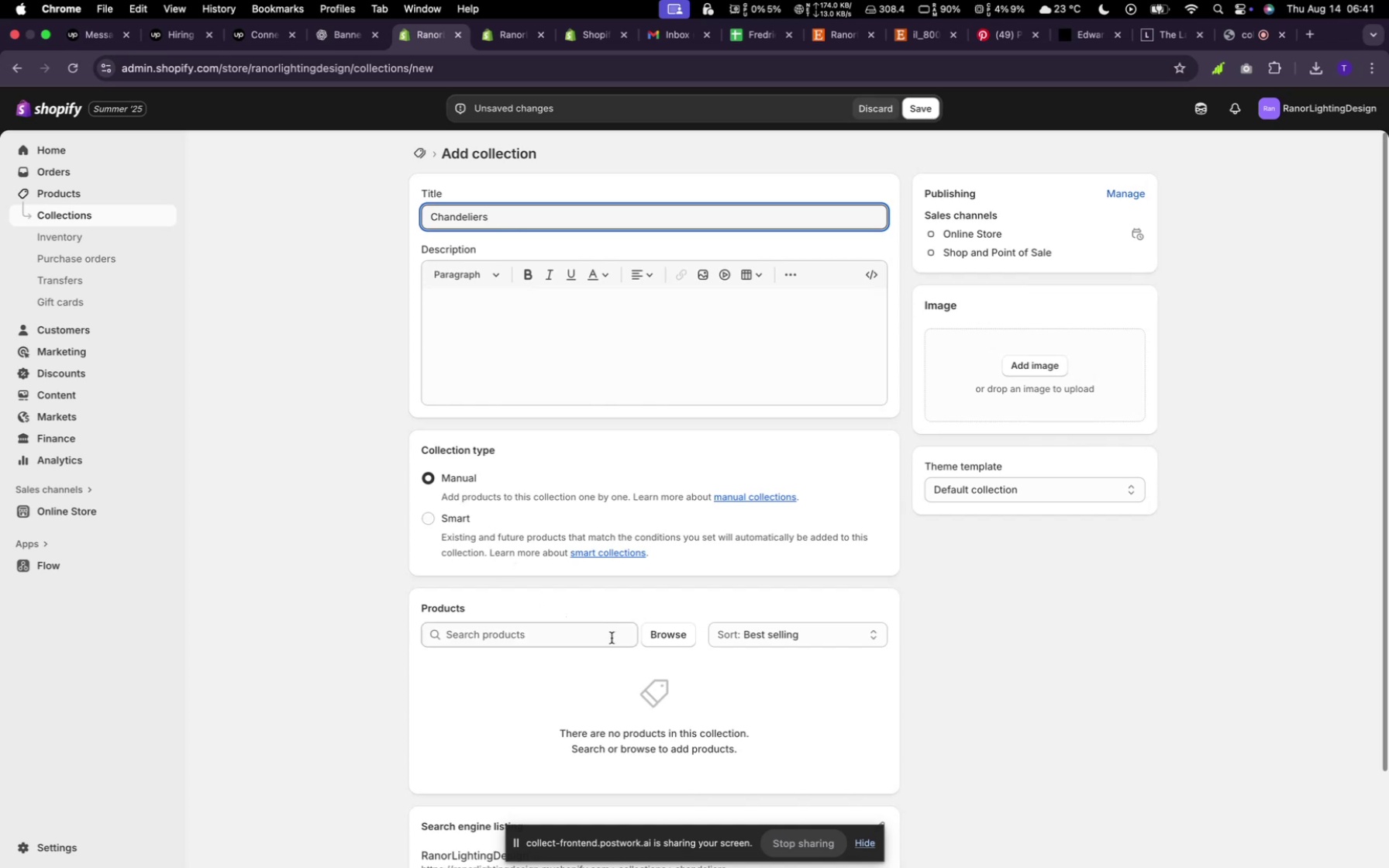 
left_click([674, 627])
 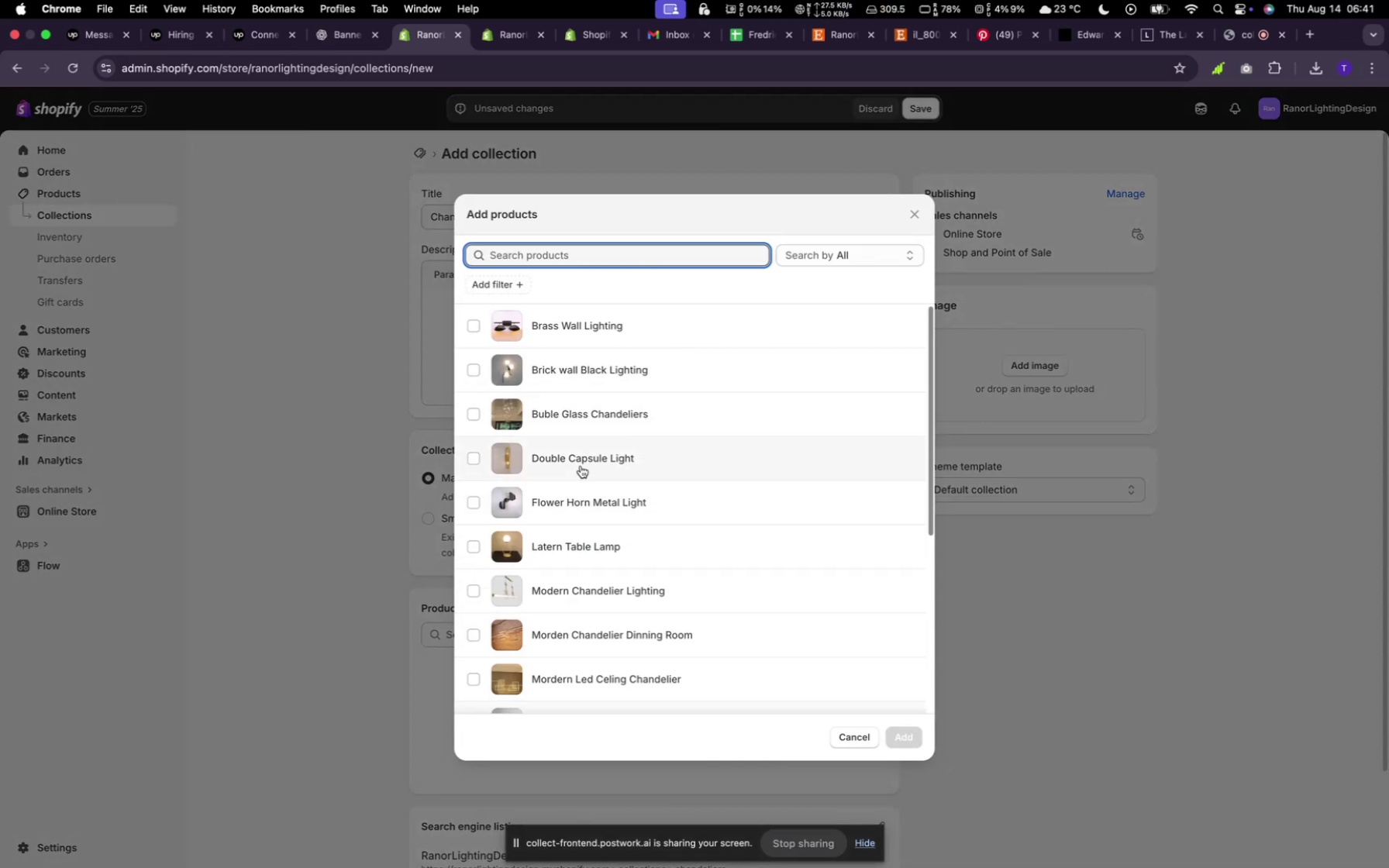 
scroll: coordinate [578, 463], scroll_direction: down, amount: 1.0
 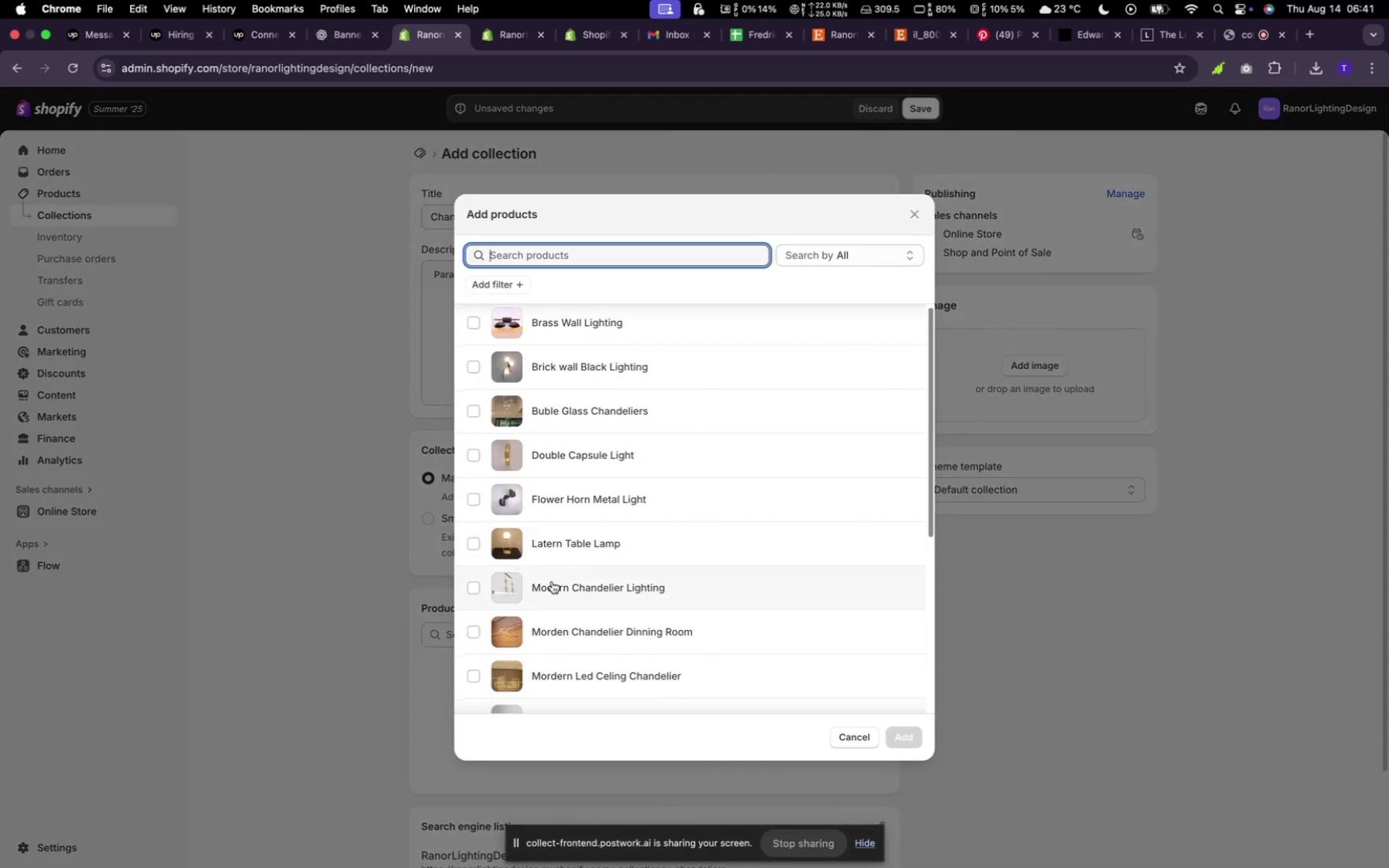 
left_click([552, 581])
 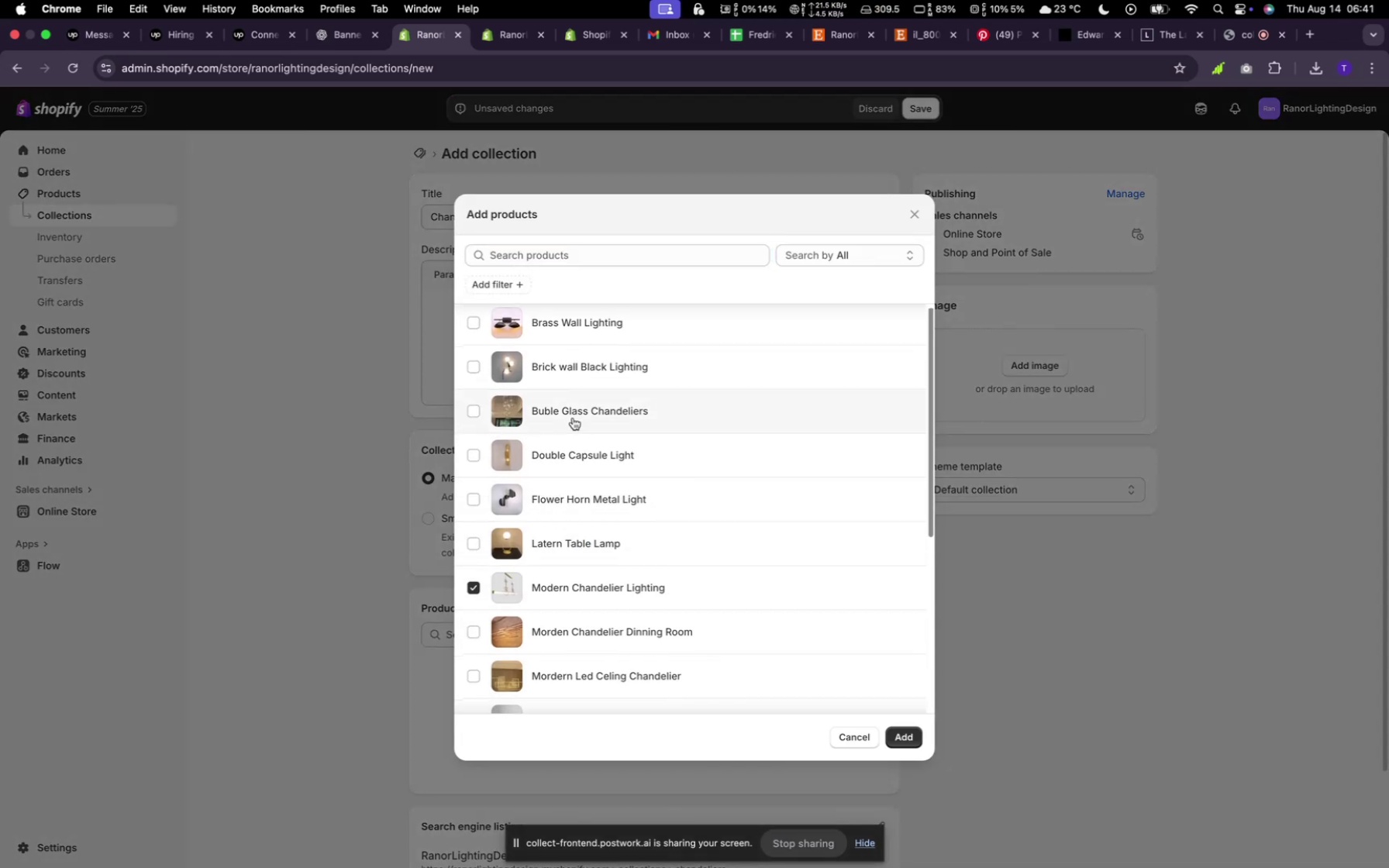 
left_click([582, 414])
 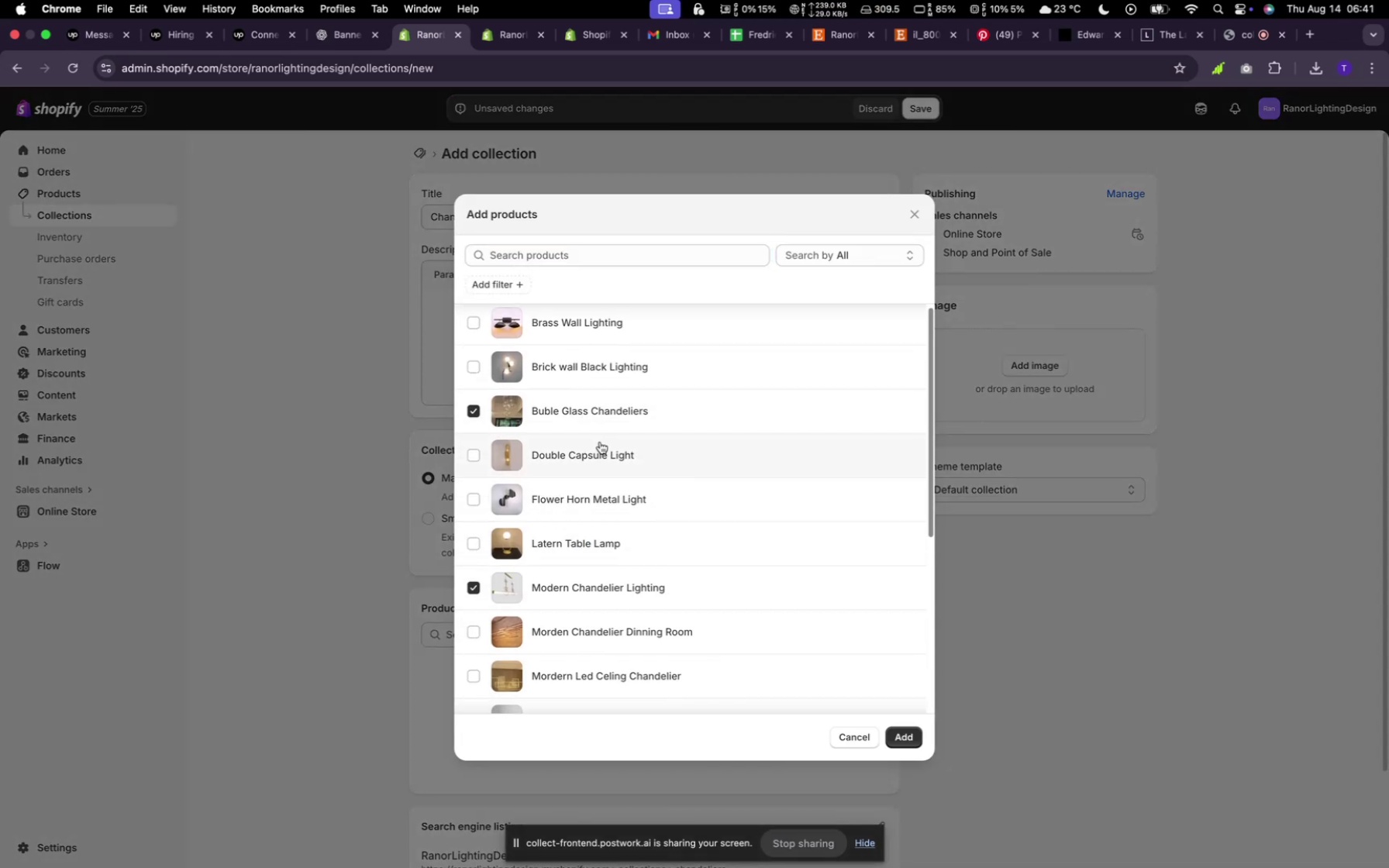 
scroll: coordinate [601, 446], scroll_direction: down, amount: 3.0
 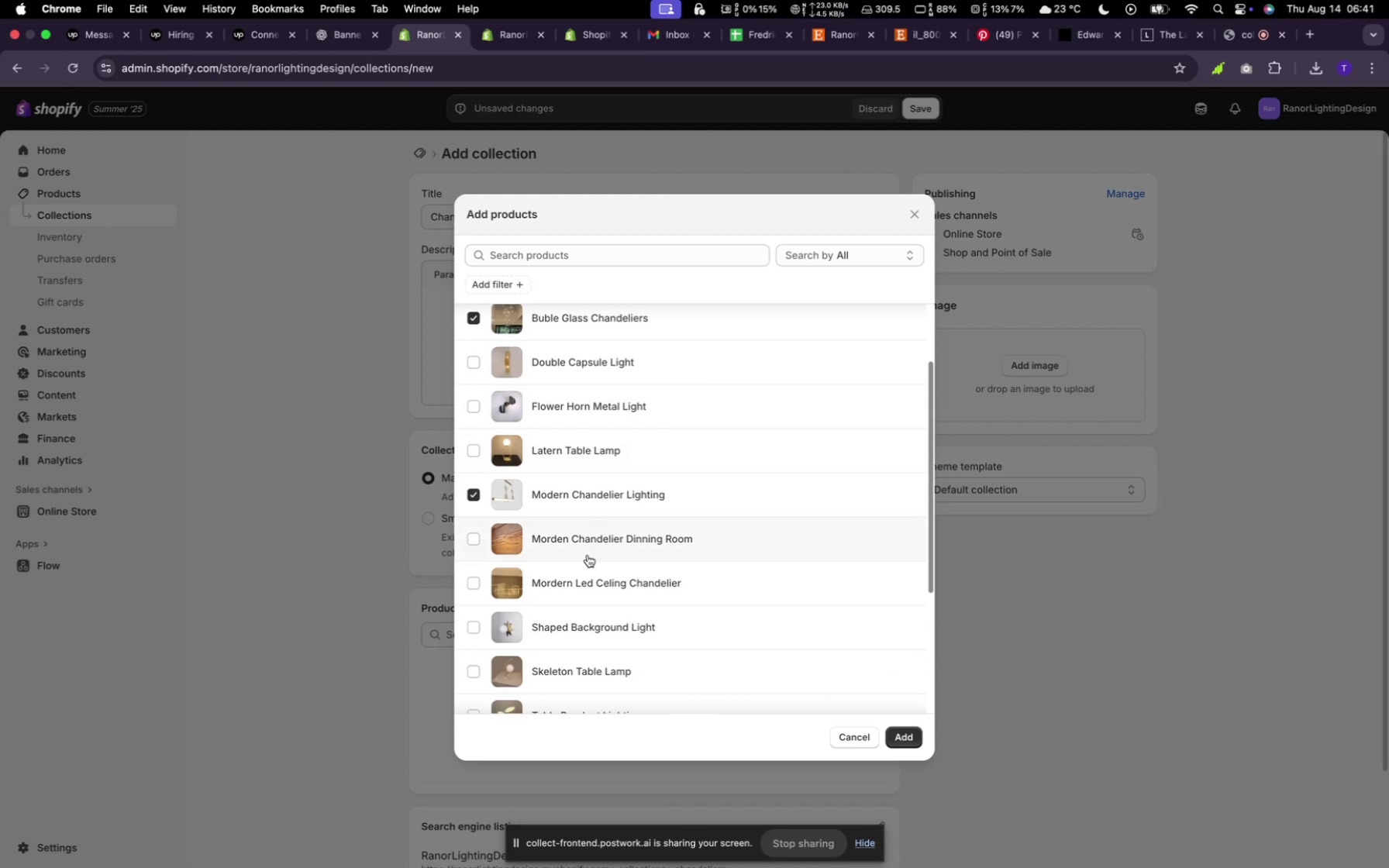 
left_click([588, 553])
 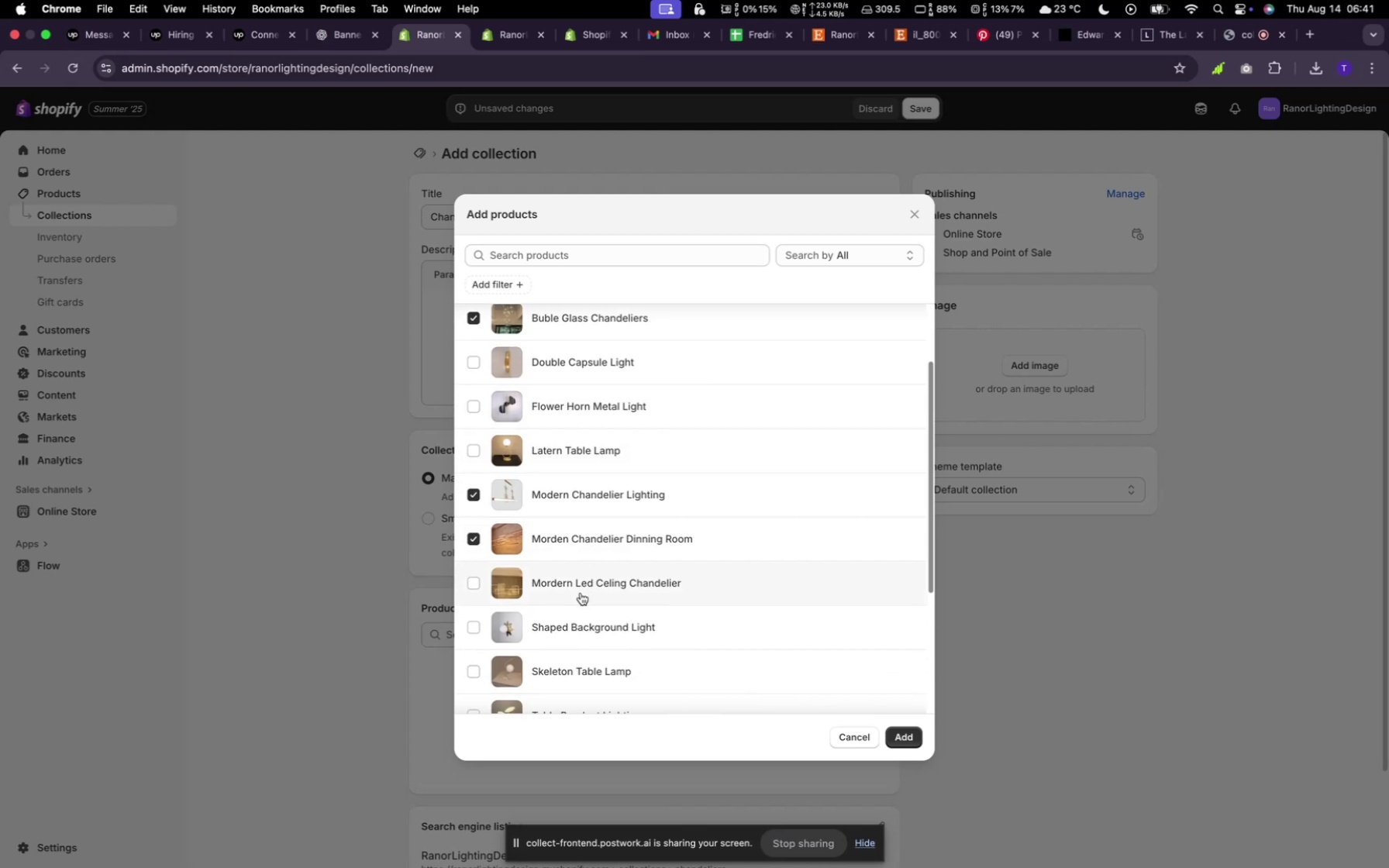 
left_click([580, 593])
 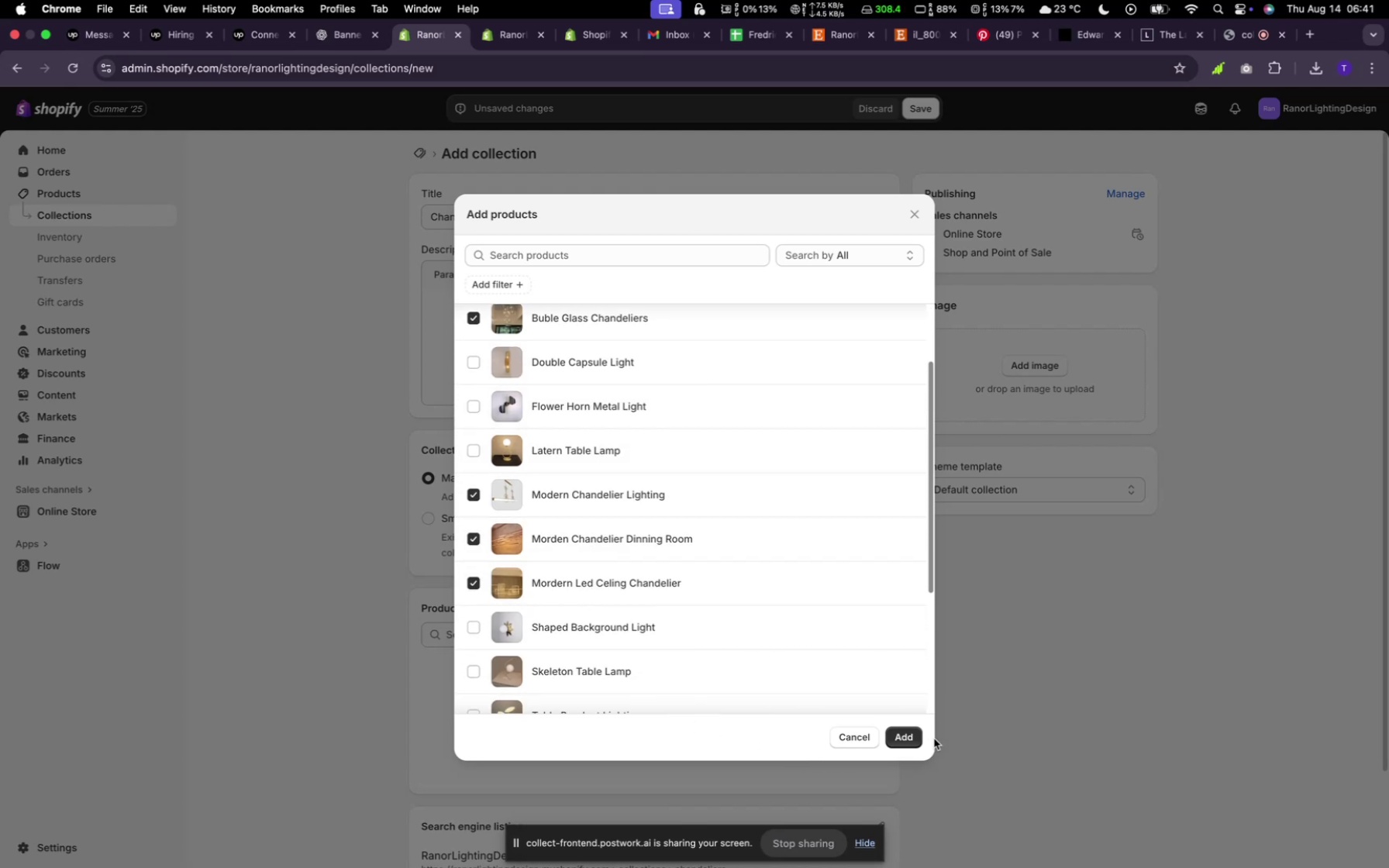 
left_click([929, 740])
 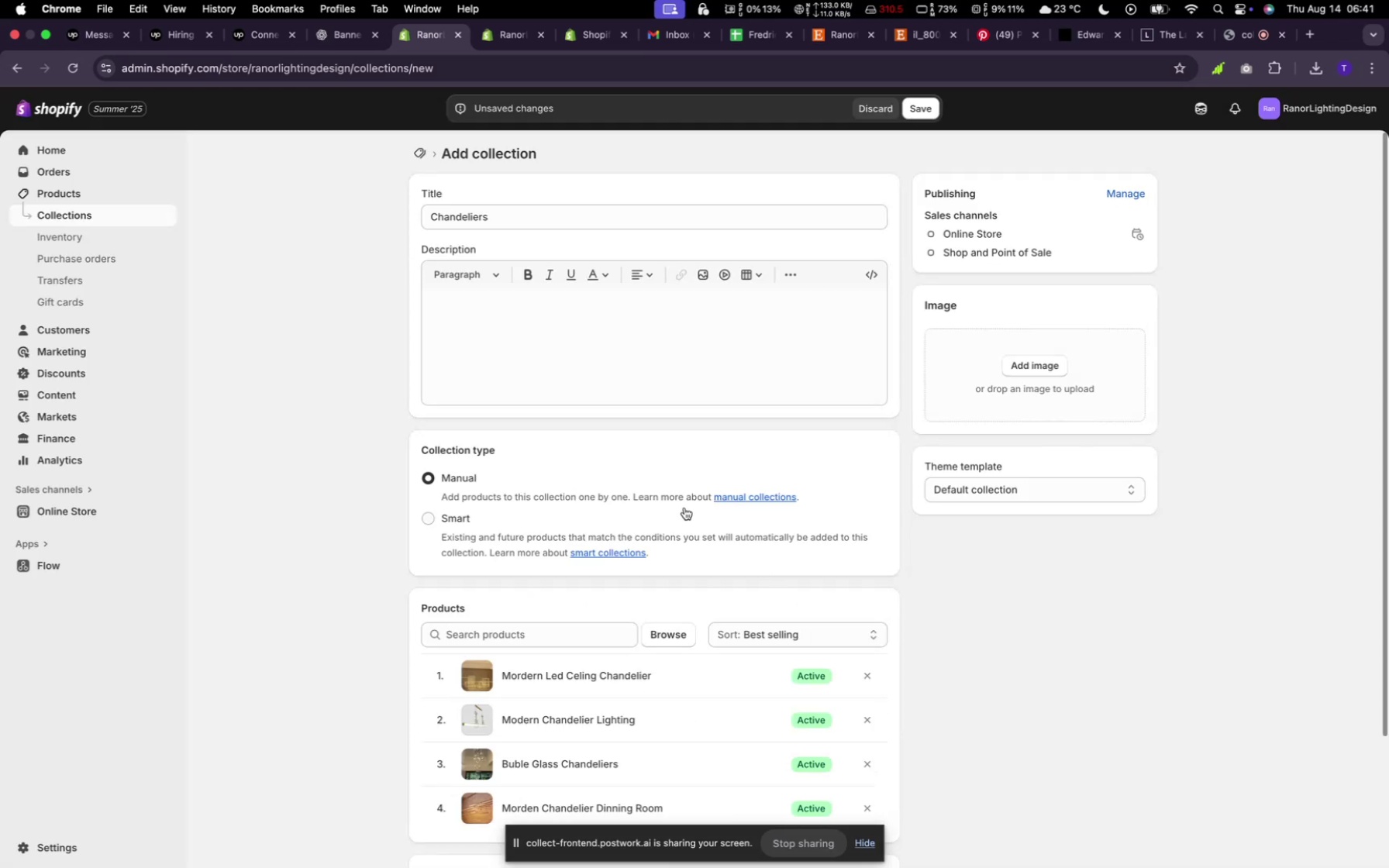 
scroll: coordinate [627, 487], scroll_direction: up, amount: 23.0
 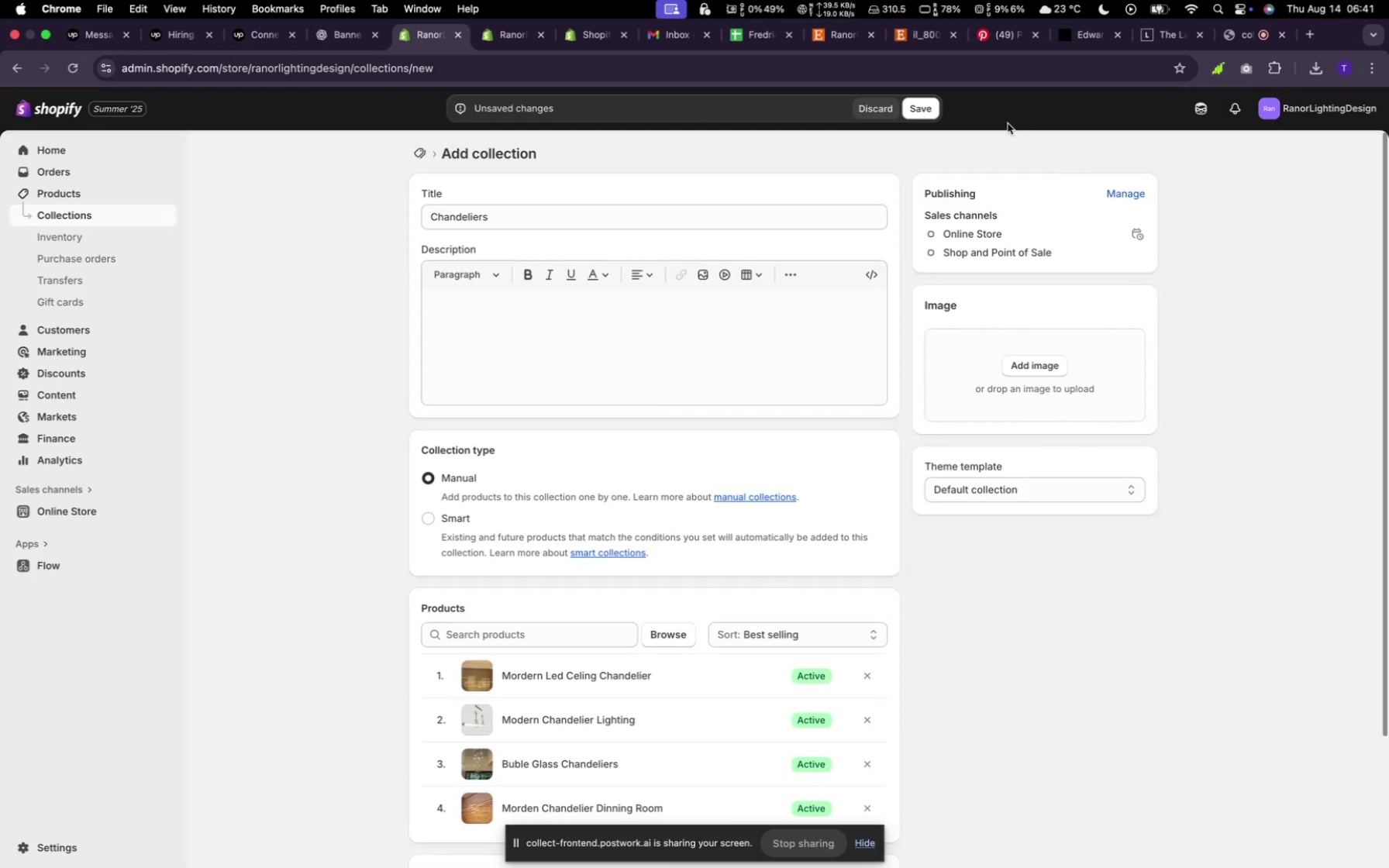 
left_click([912, 112])
 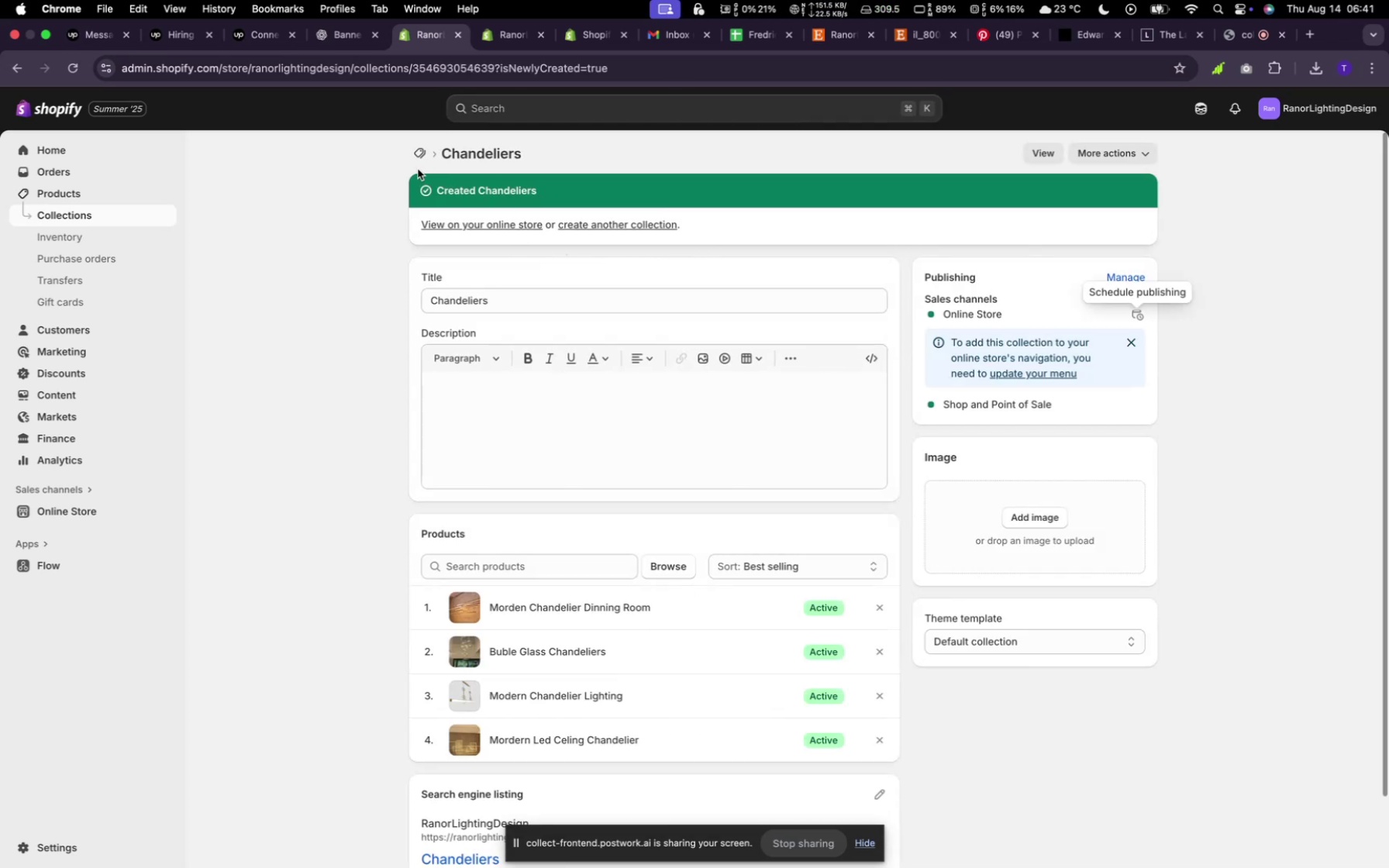 
wait(14.43)
 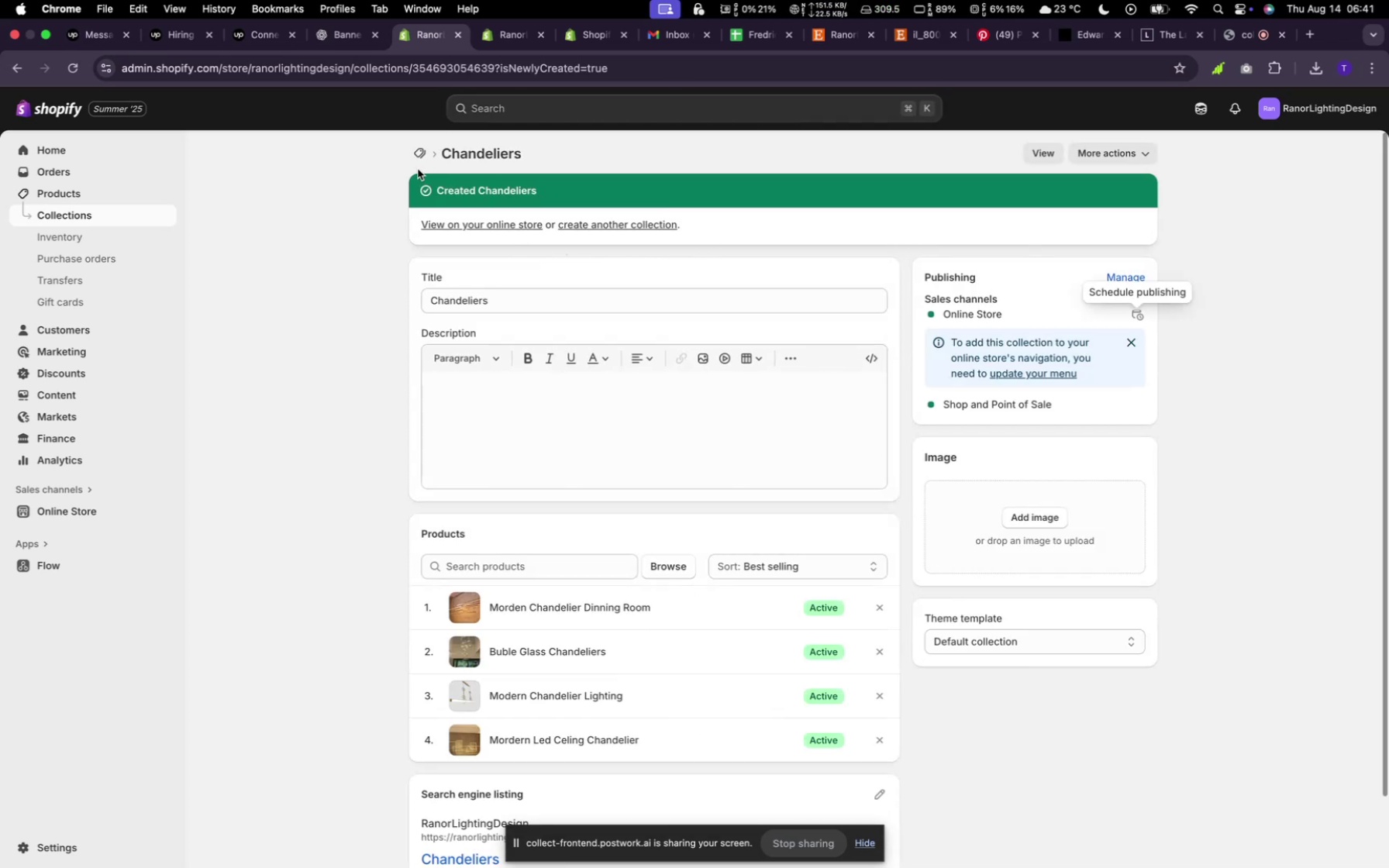 
left_click([114, 188])
 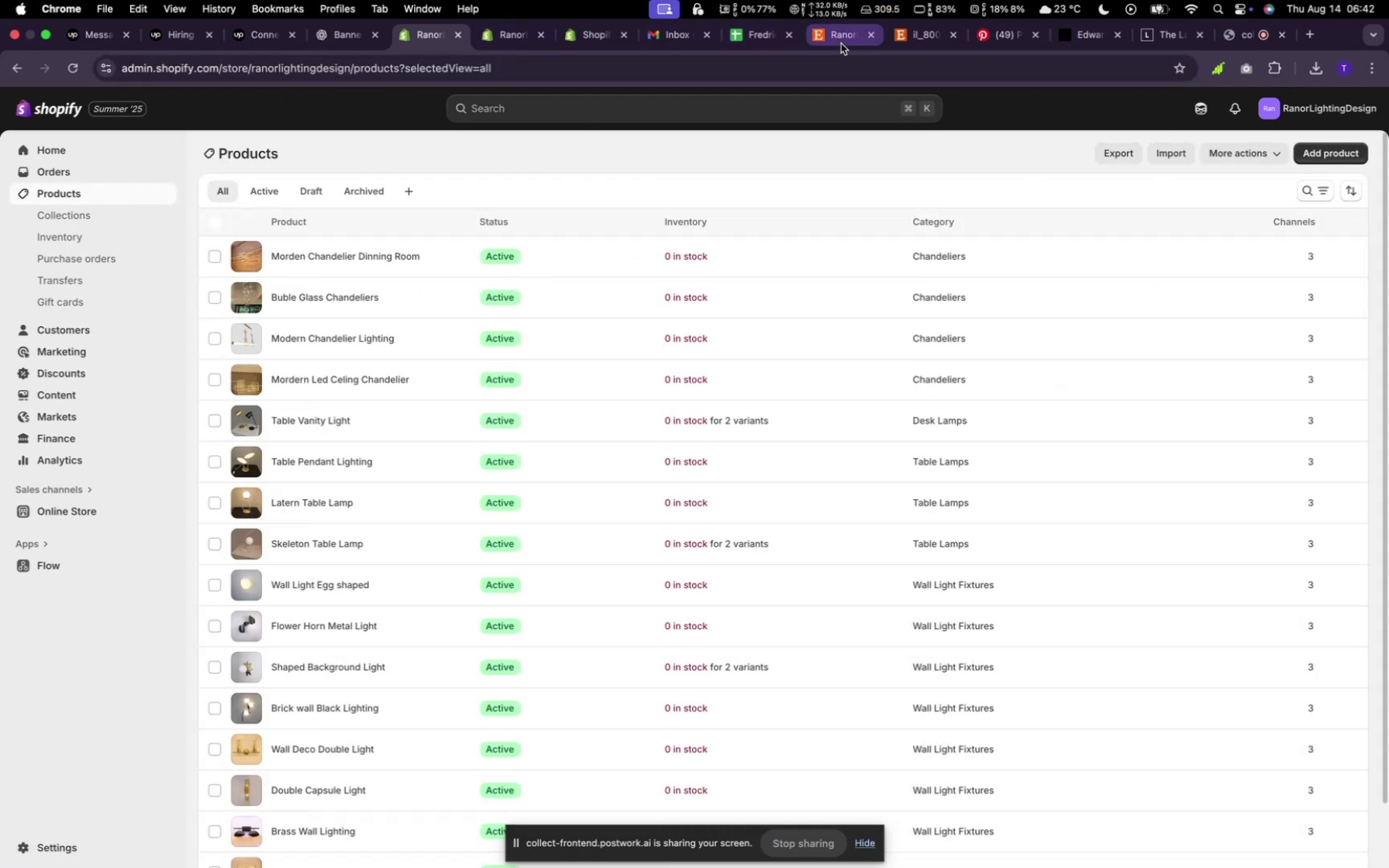 
left_click([840, 35])
 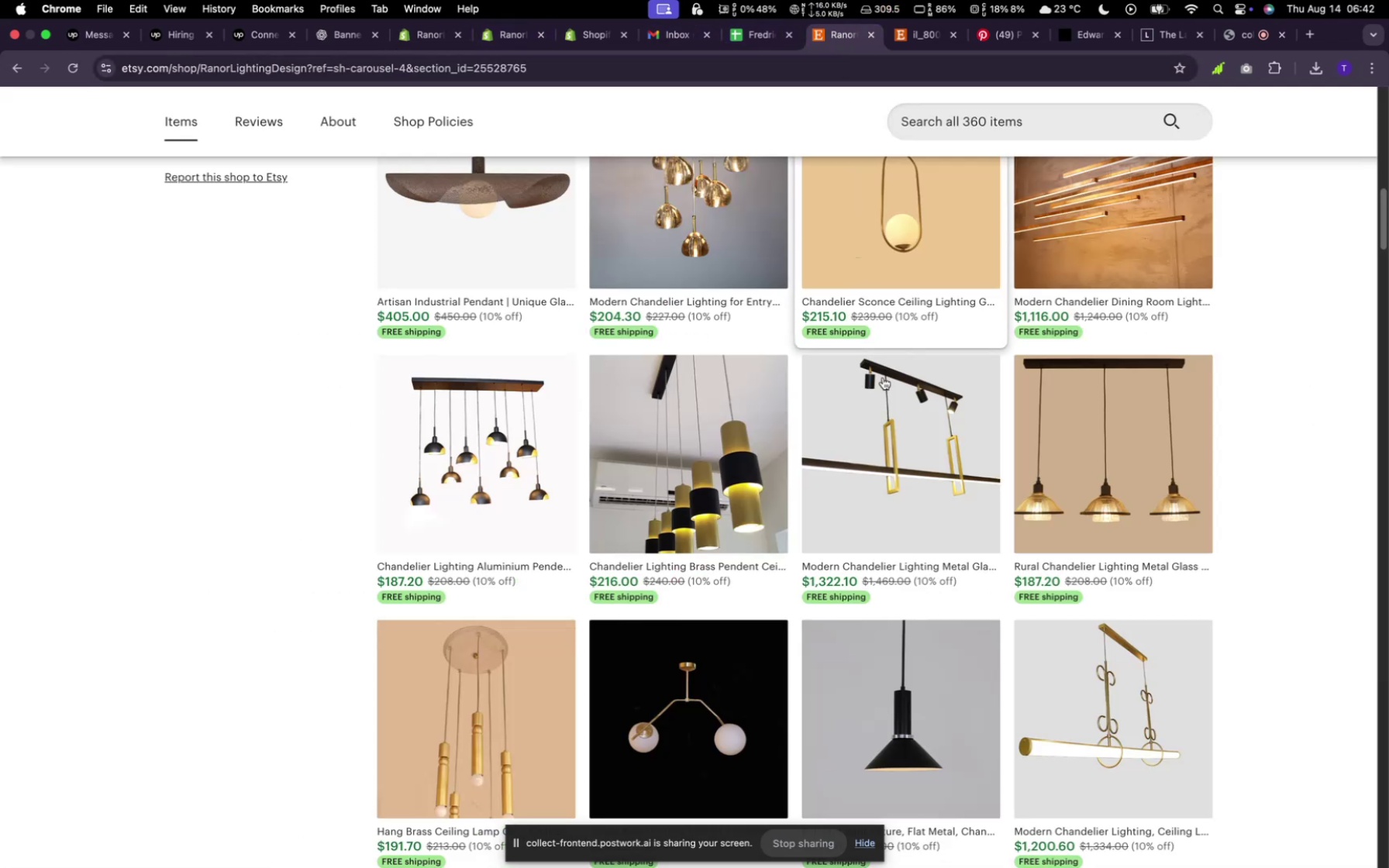 
scroll: coordinate [478, 342], scroll_direction: up, amount: 25.0
 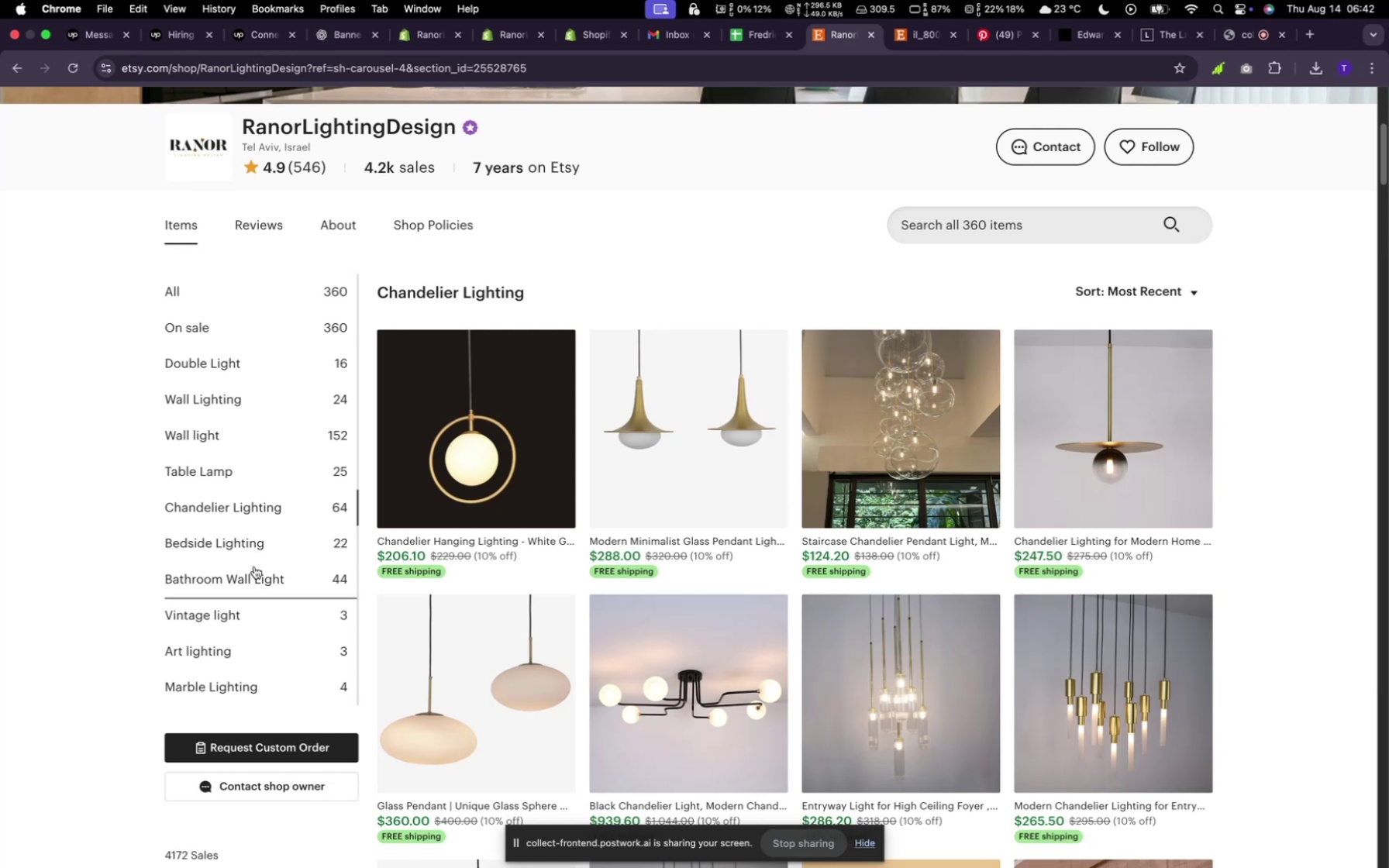 
left_click([257, 539])
 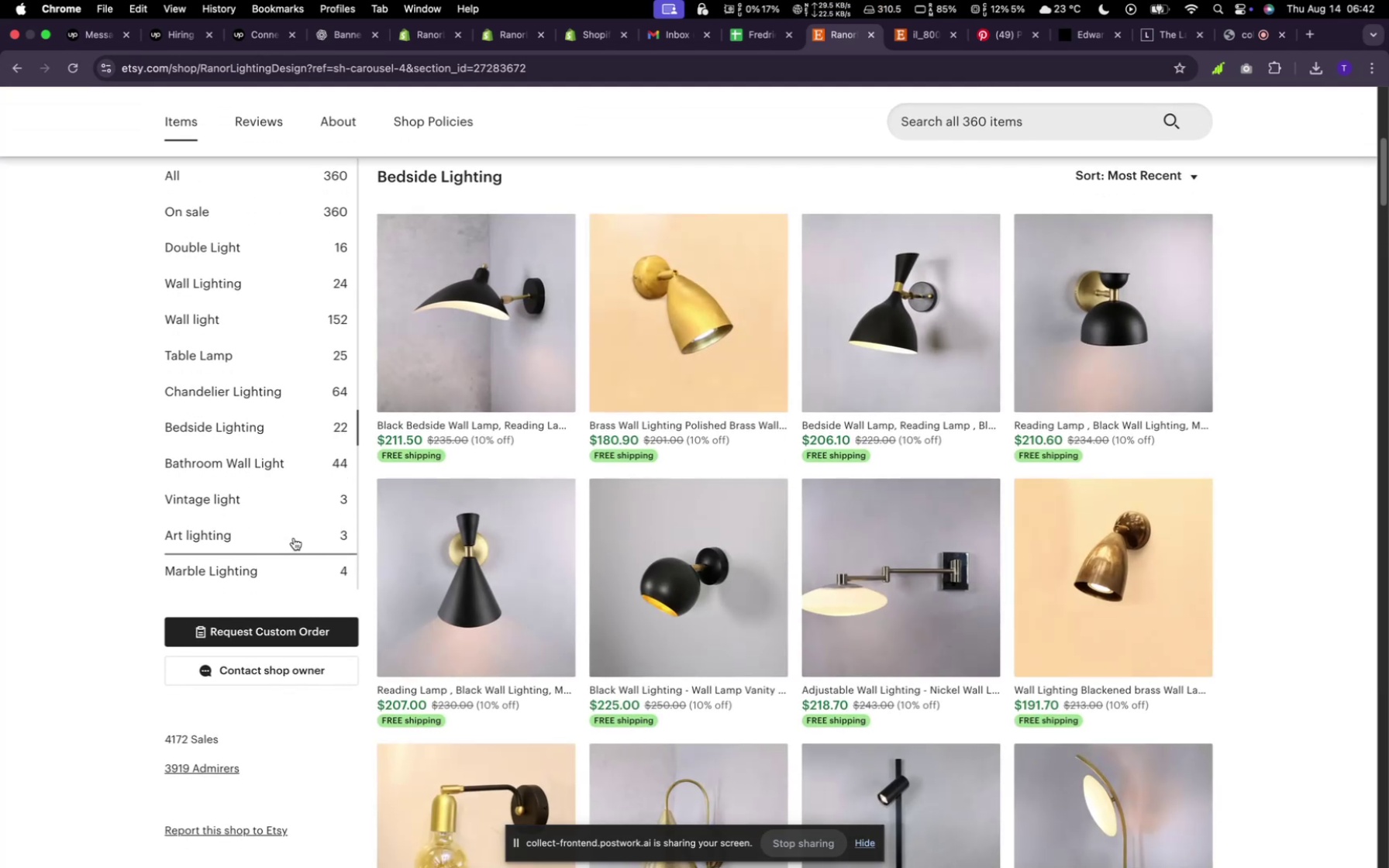 
wait(6.12)
 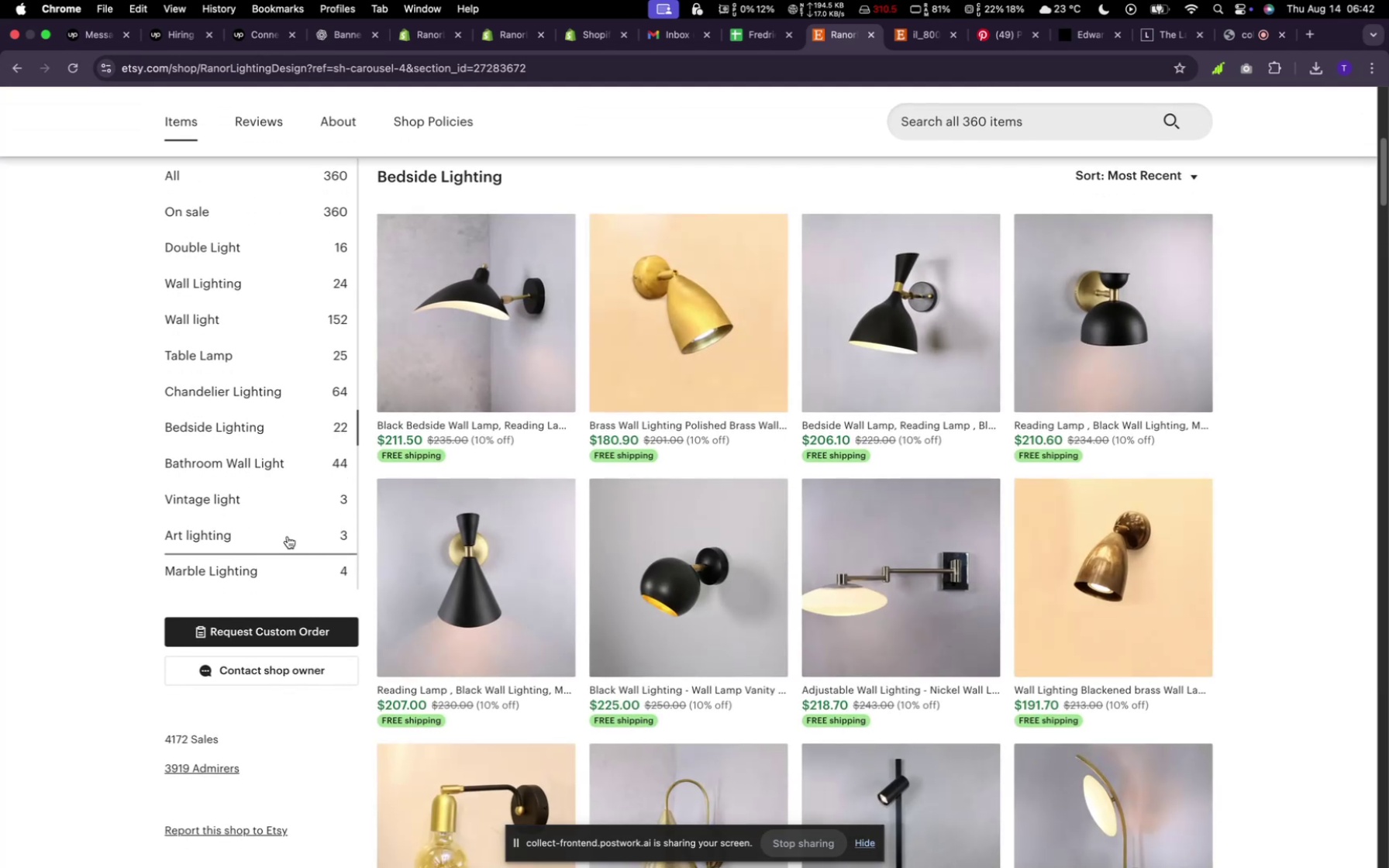 
mouse_move([759, 408])
 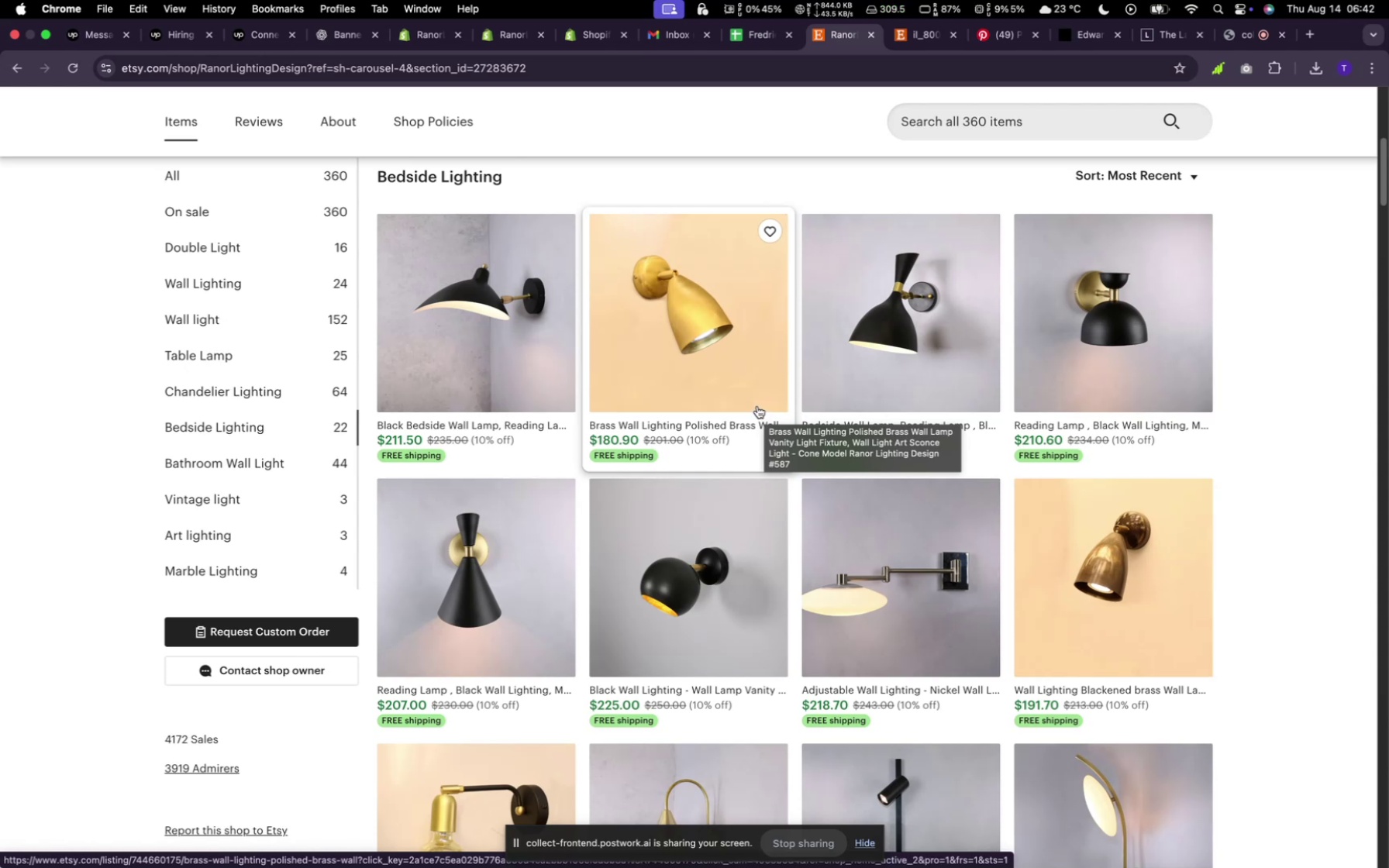 
scroll: coordinate [760, 401], scroll_direction: down, amount: 28.0
 